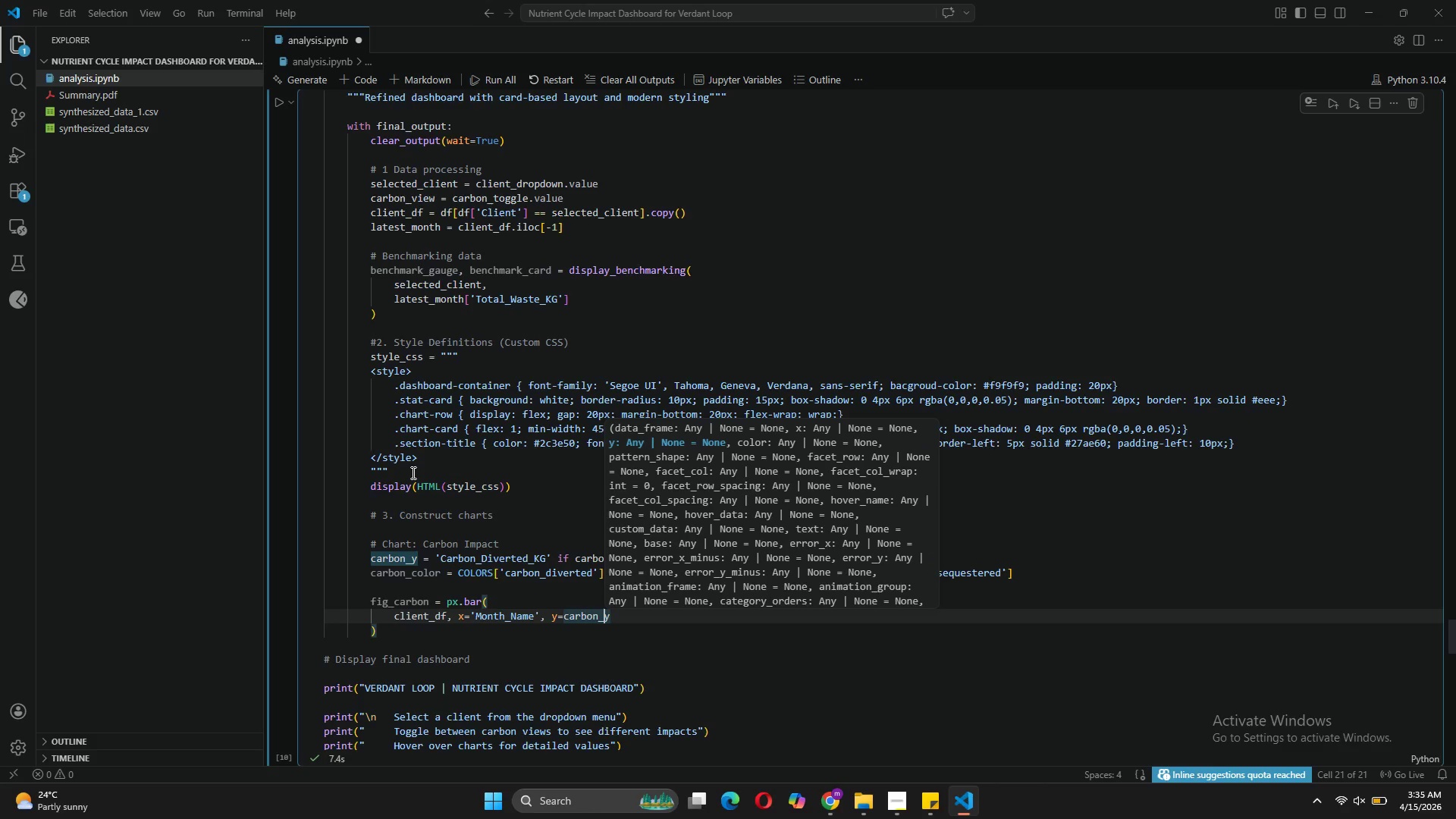 
key(ArrowRight)
 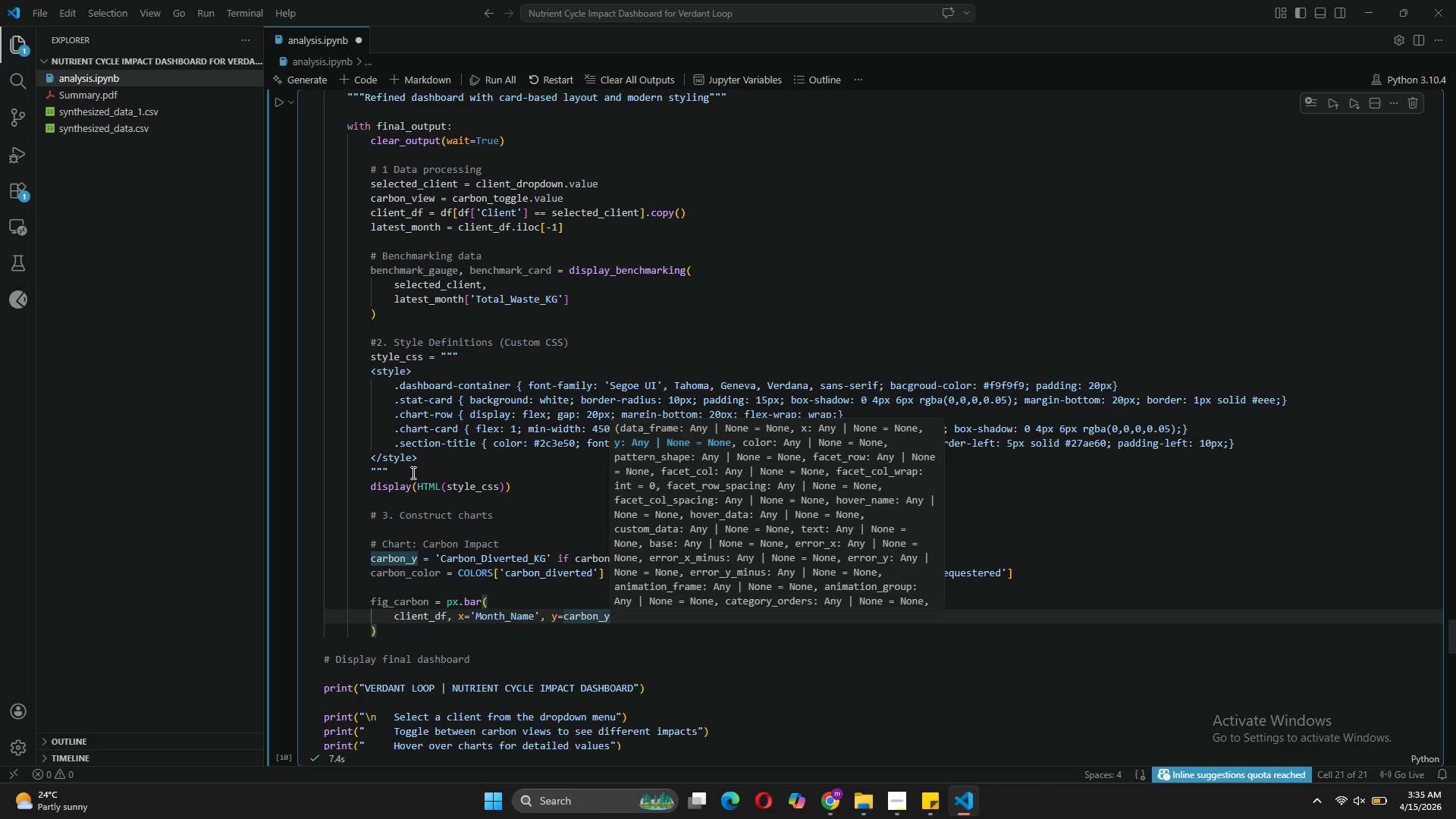 
key(Comma)
 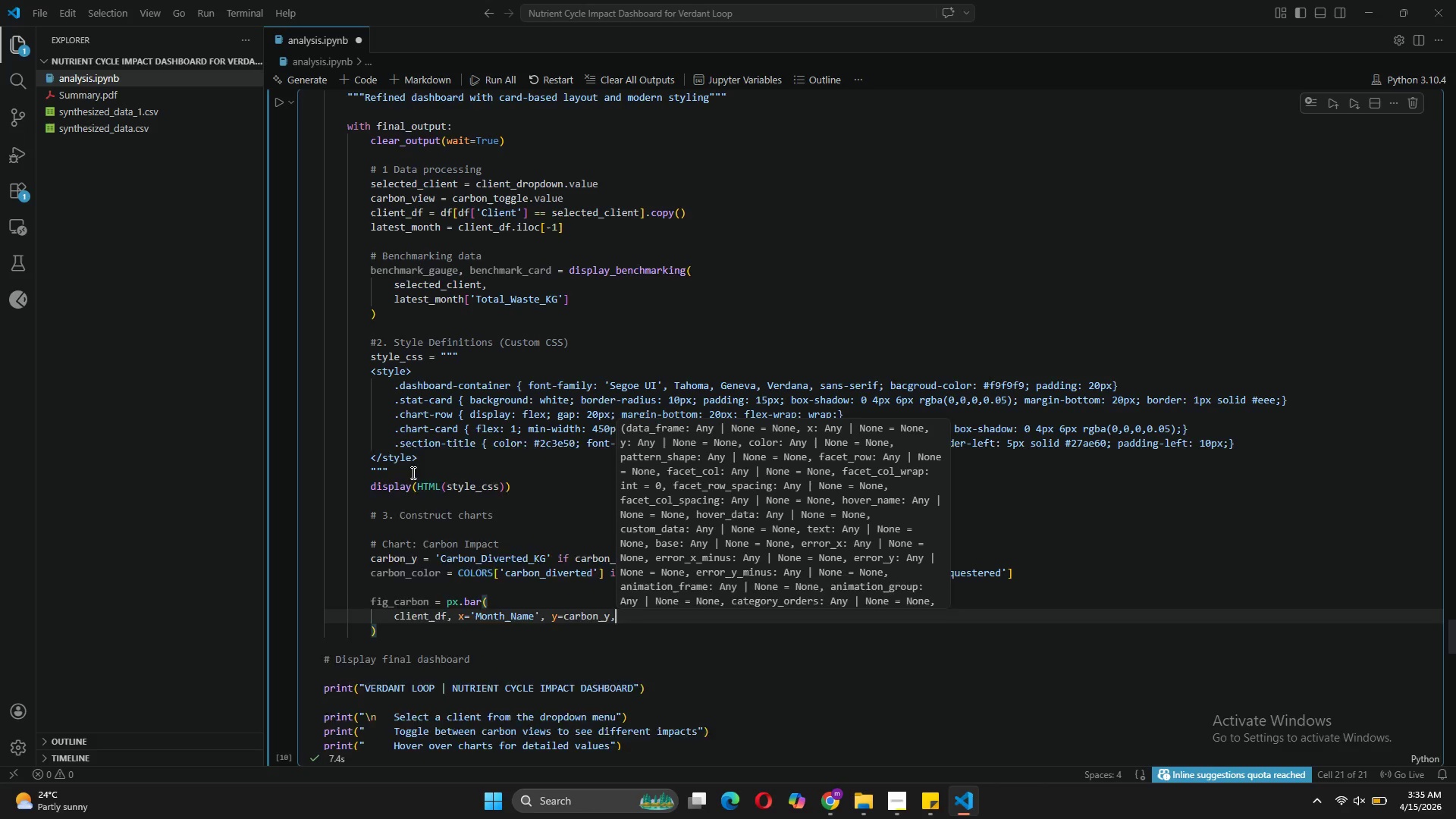 
key(Enter)
 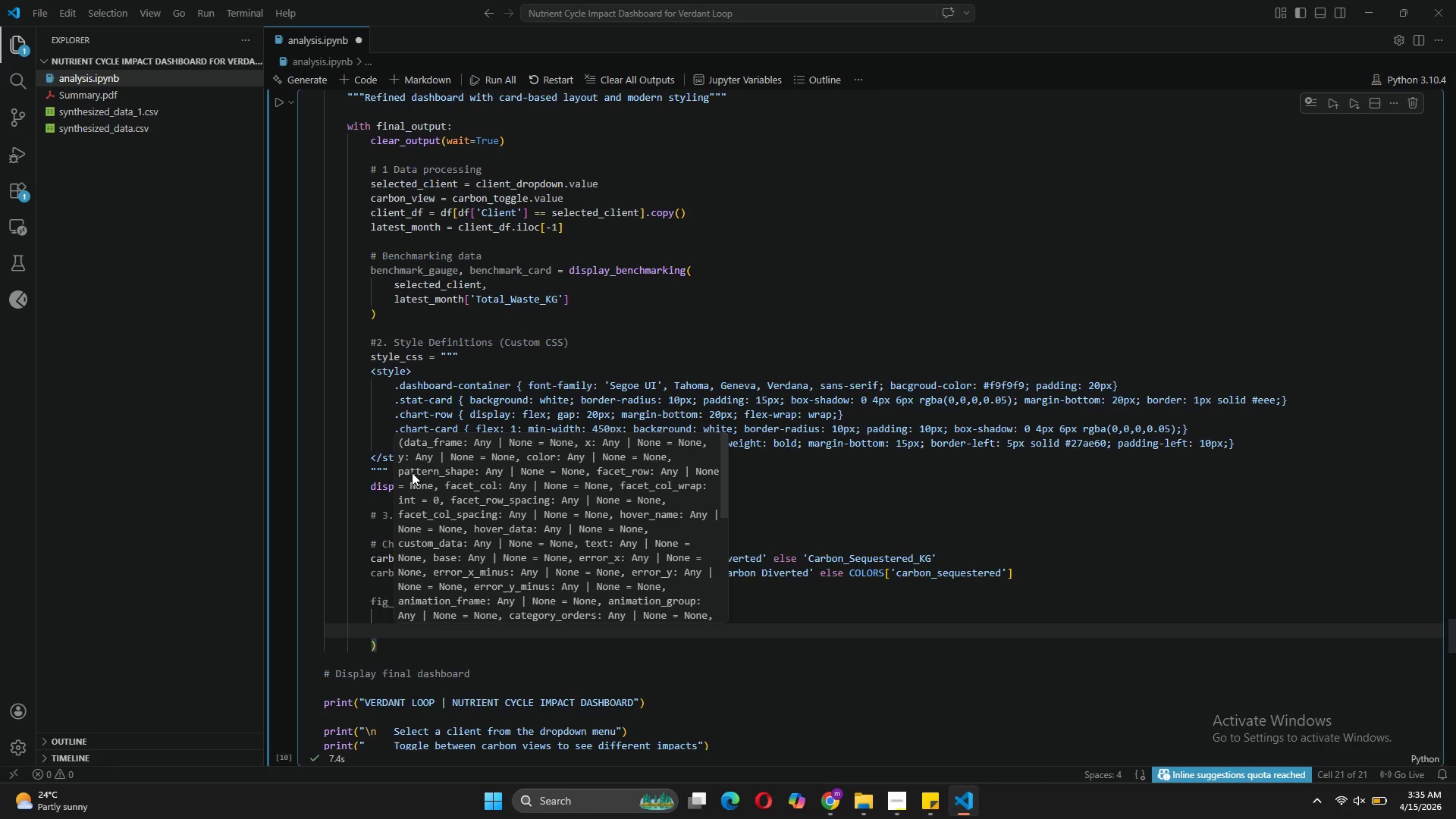 
type(title=f"<>)
 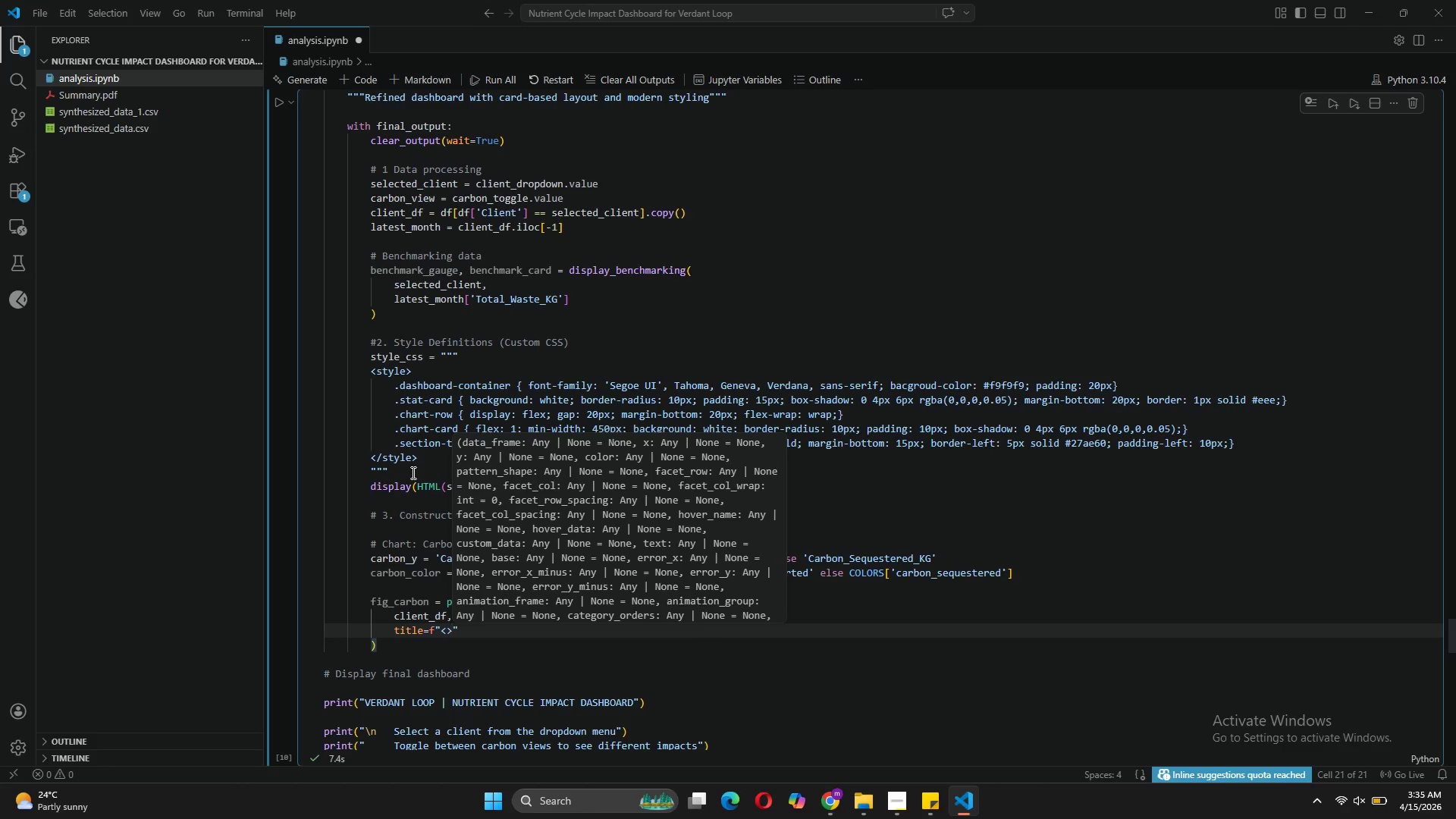 
key(ArrowLeft)
 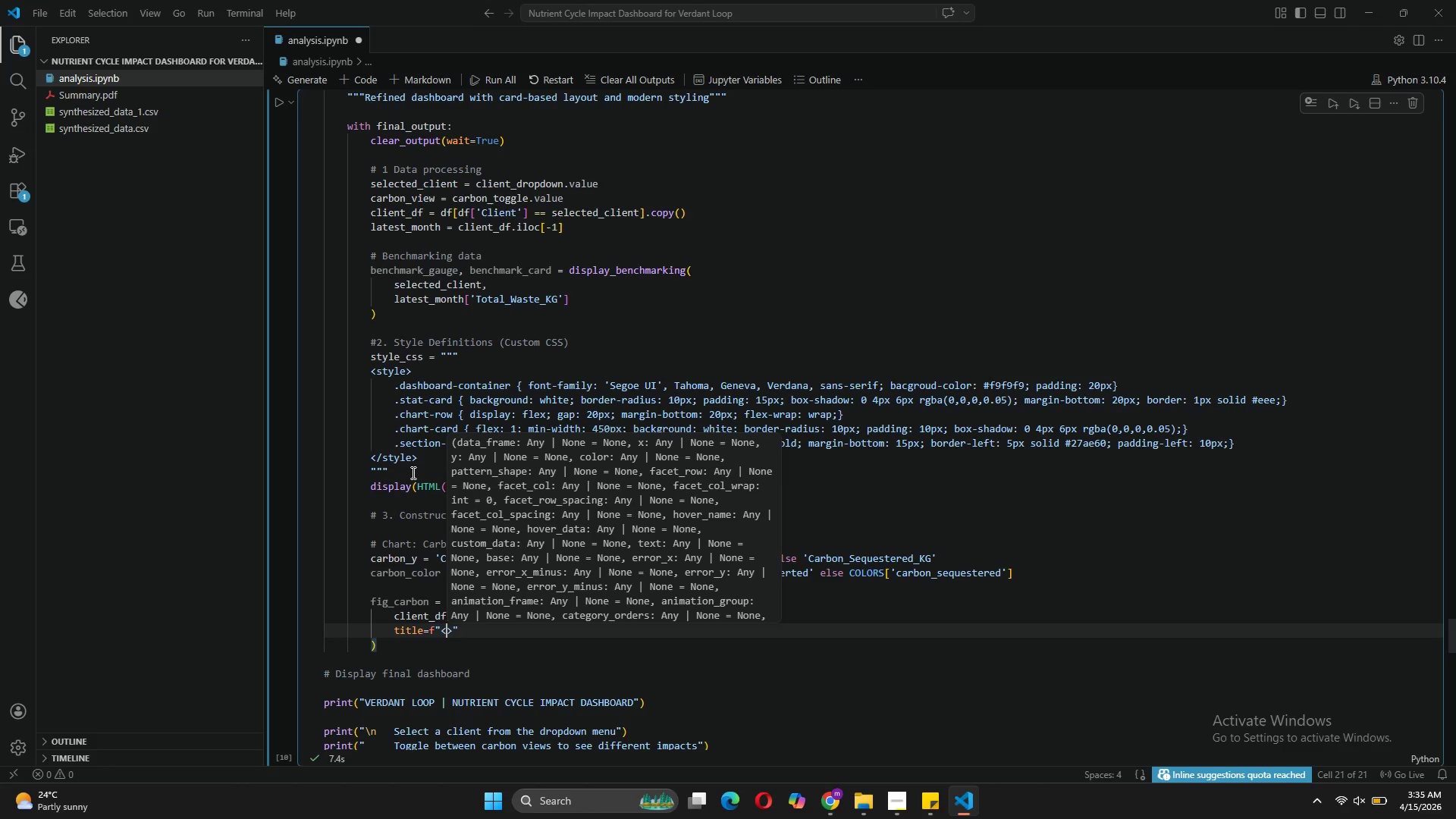 
key(B)
 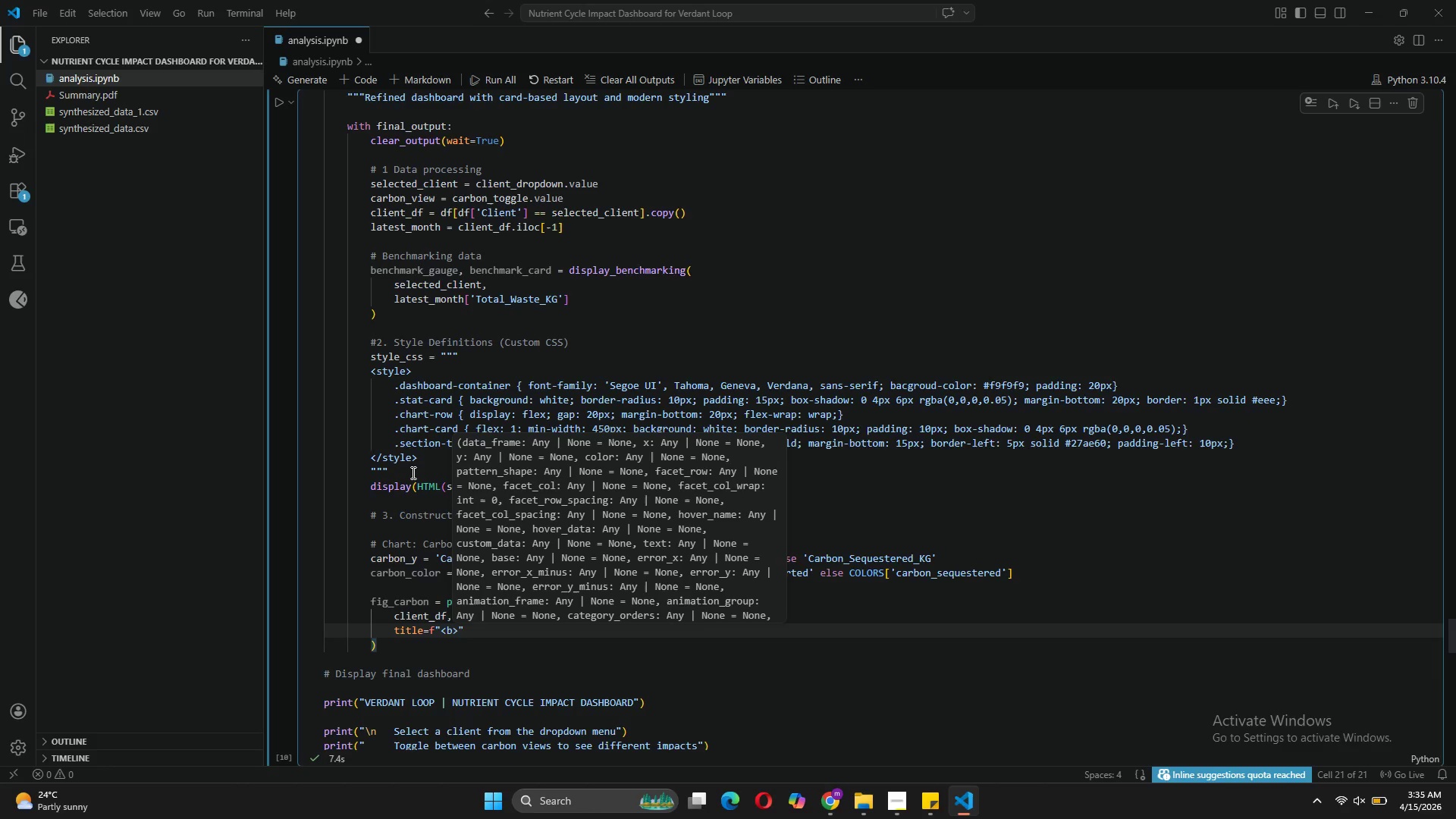 
key(ArrowRight)
 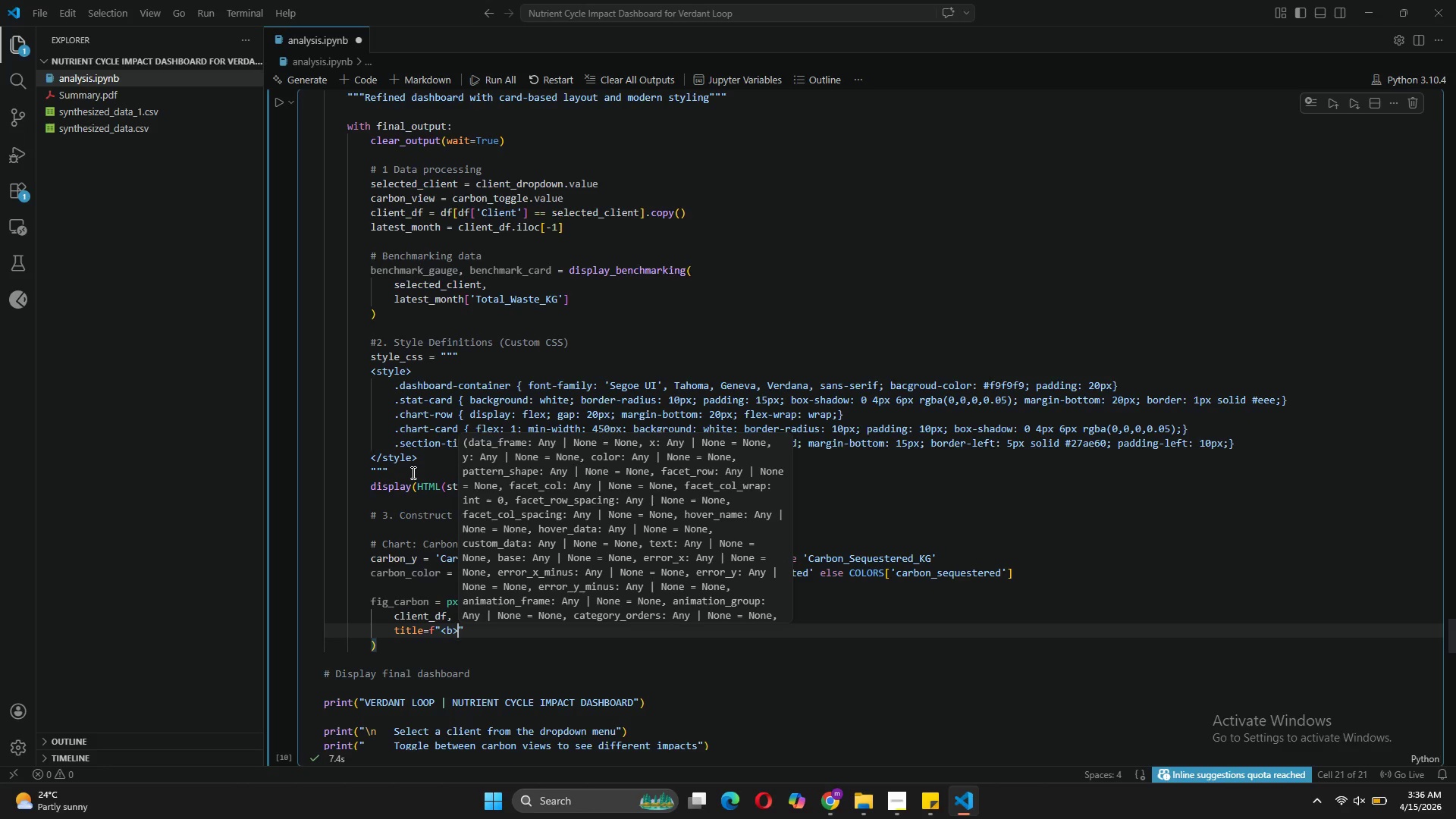 
type(Impact:<>)
 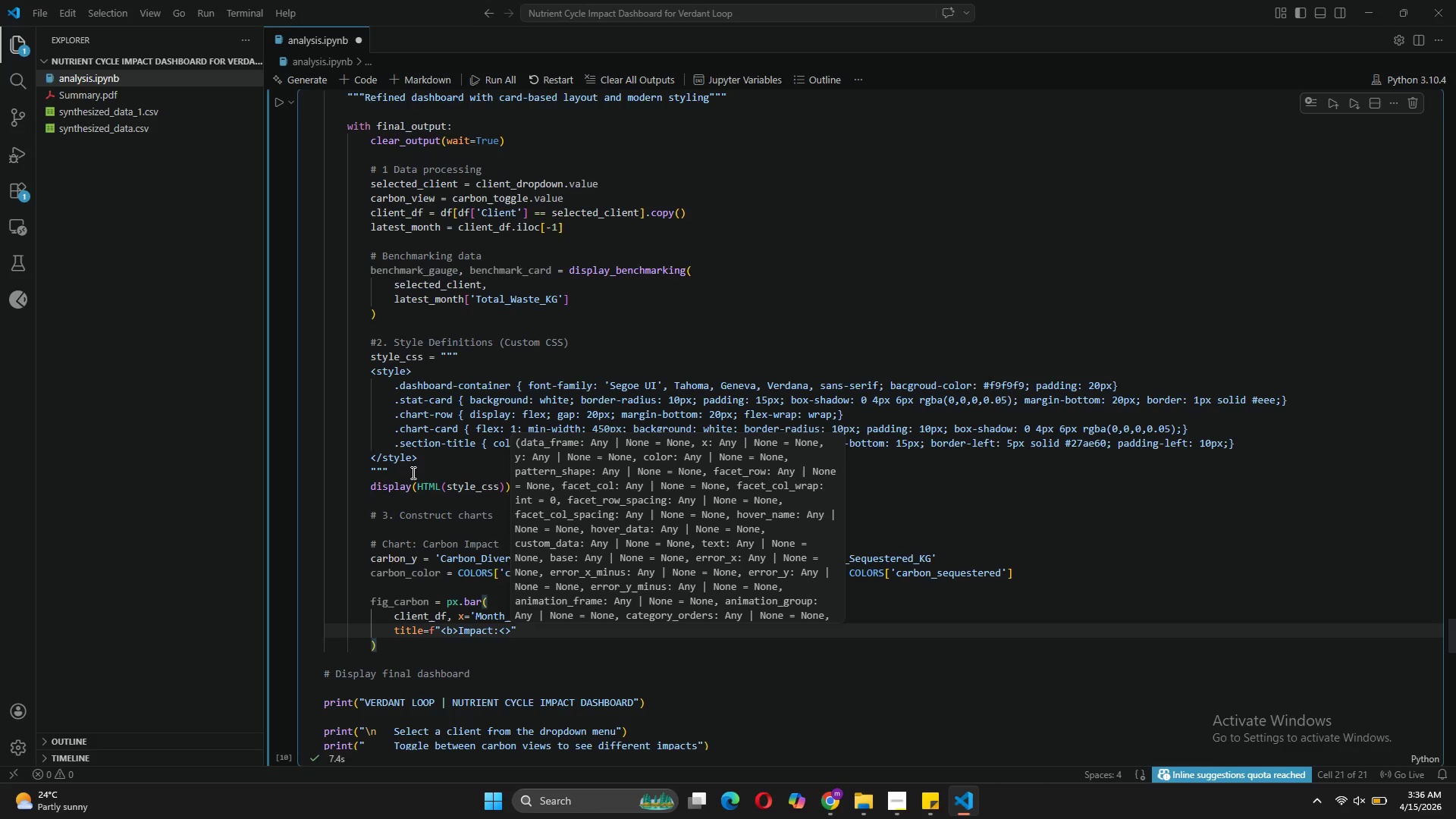 
key(ArrowLeft)
 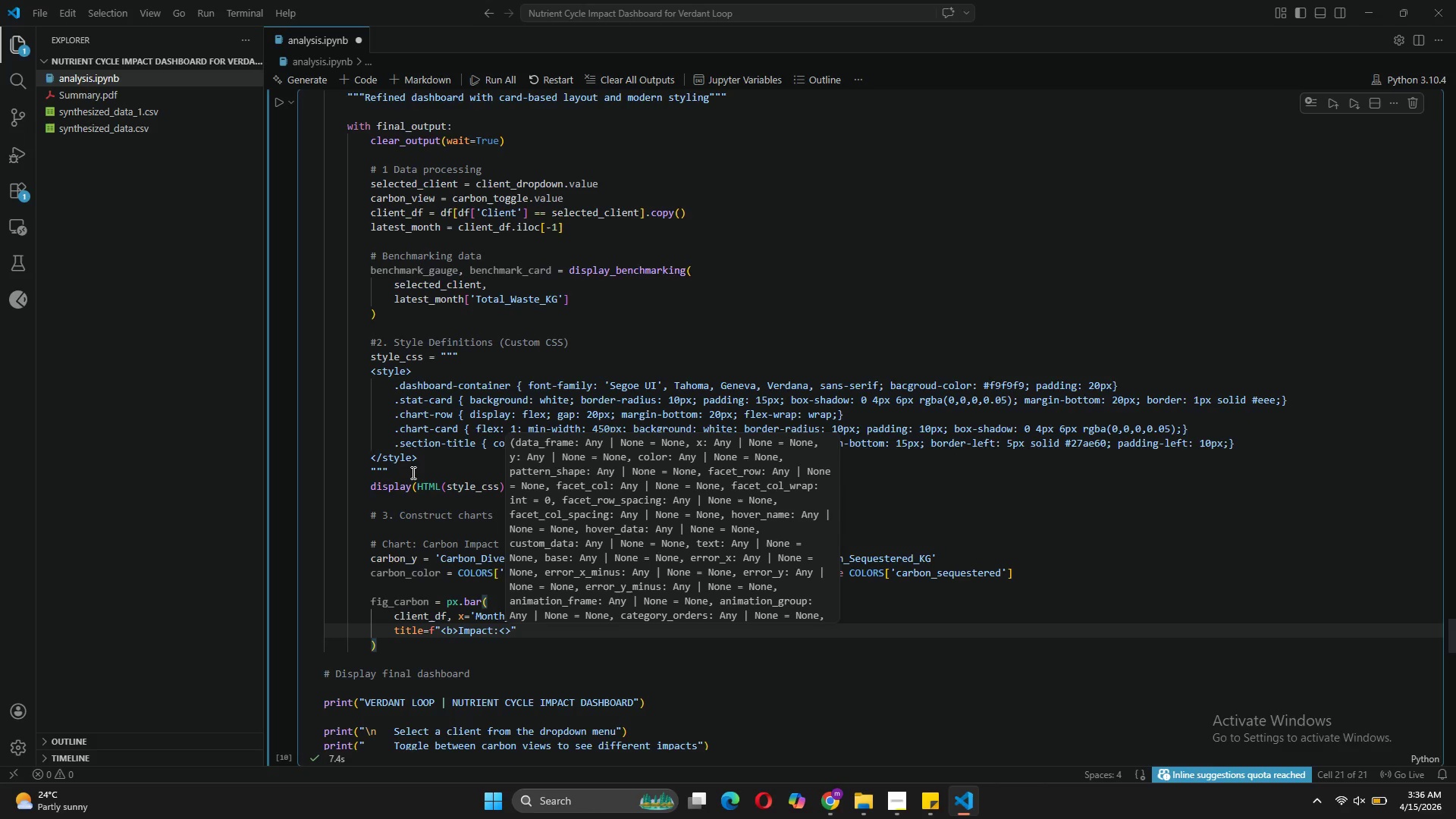 
key(Slash)
 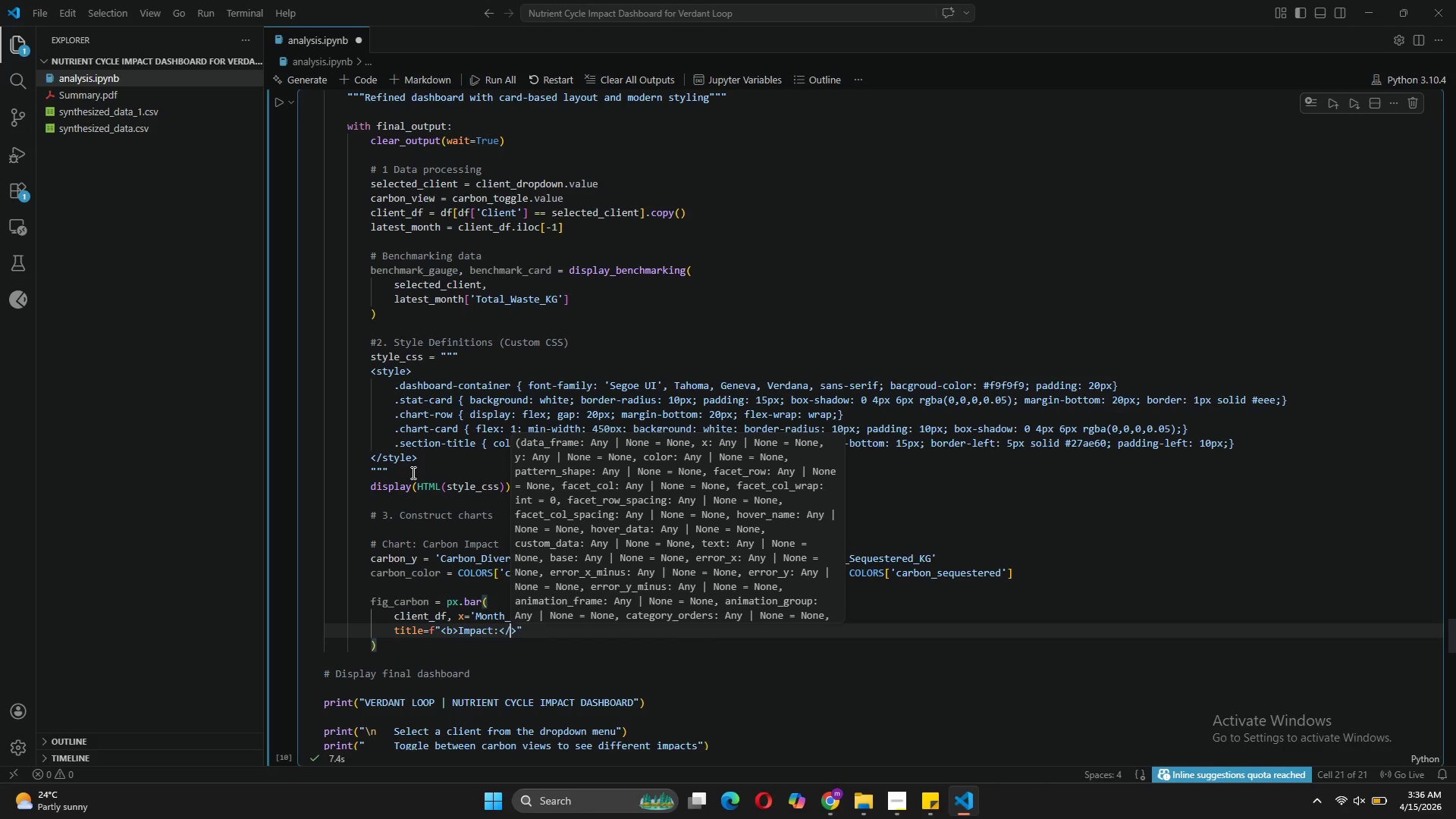 
key(B)
 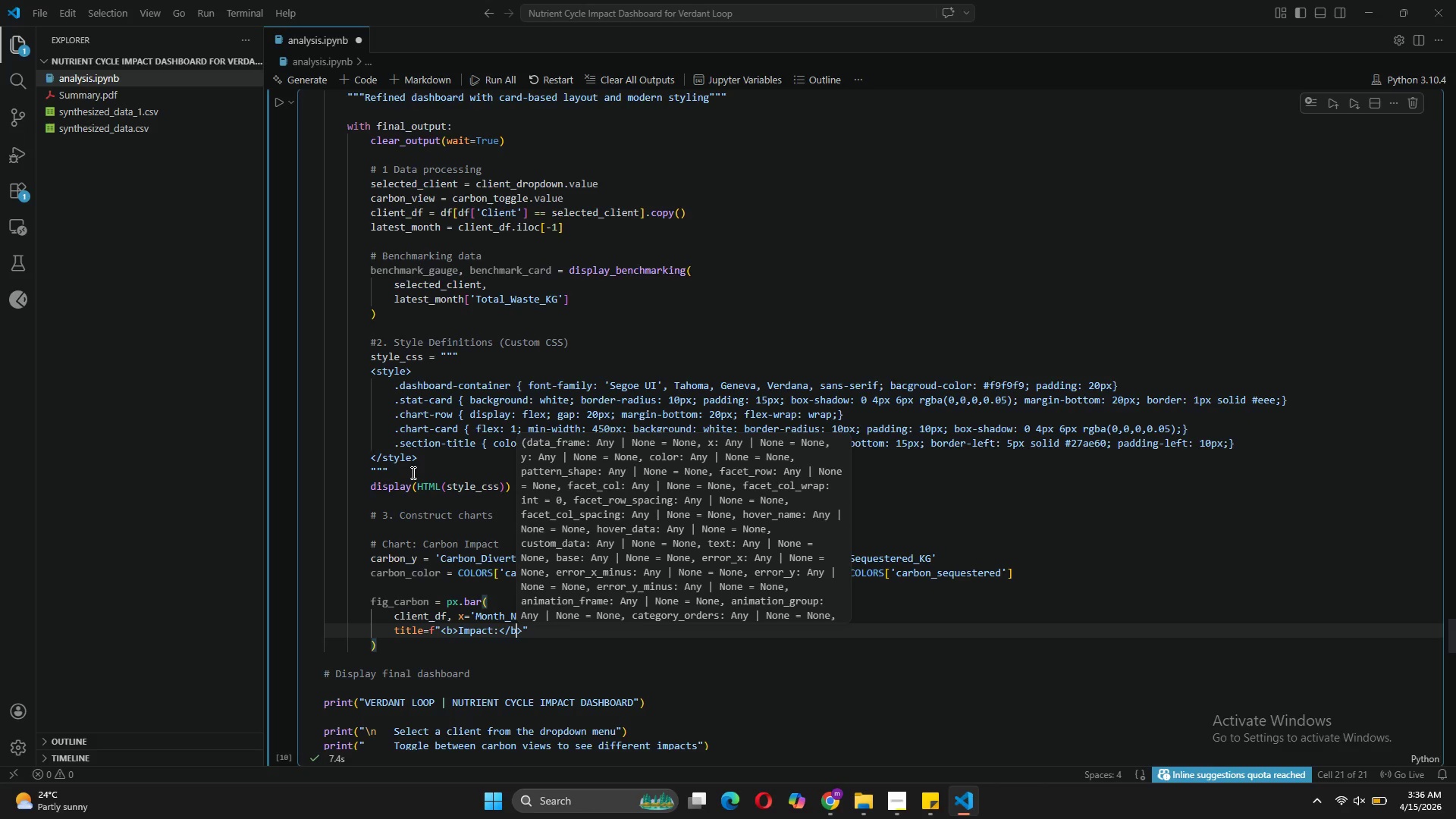 
key(ArrowRight)
 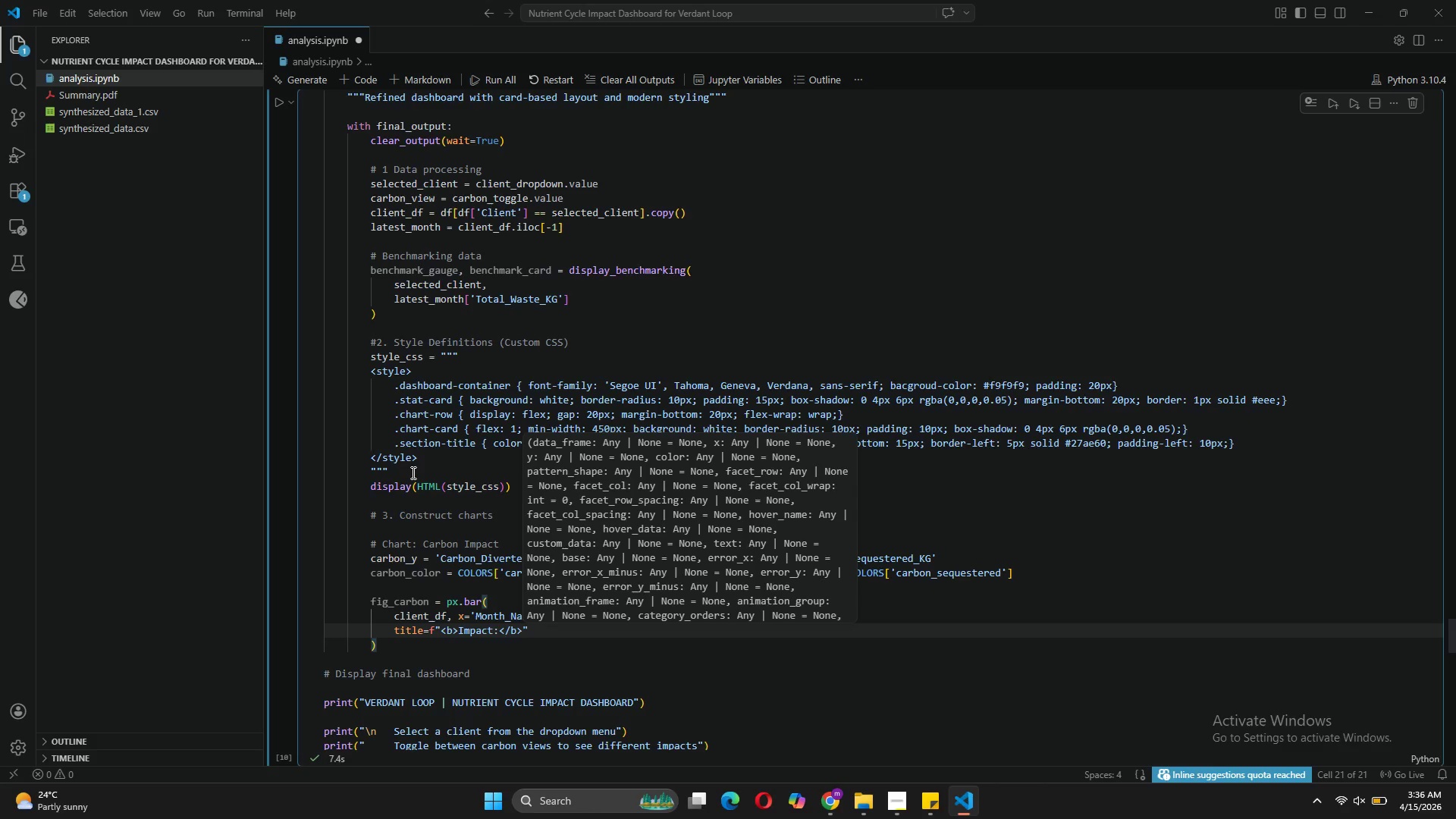 
type( {carbo)
 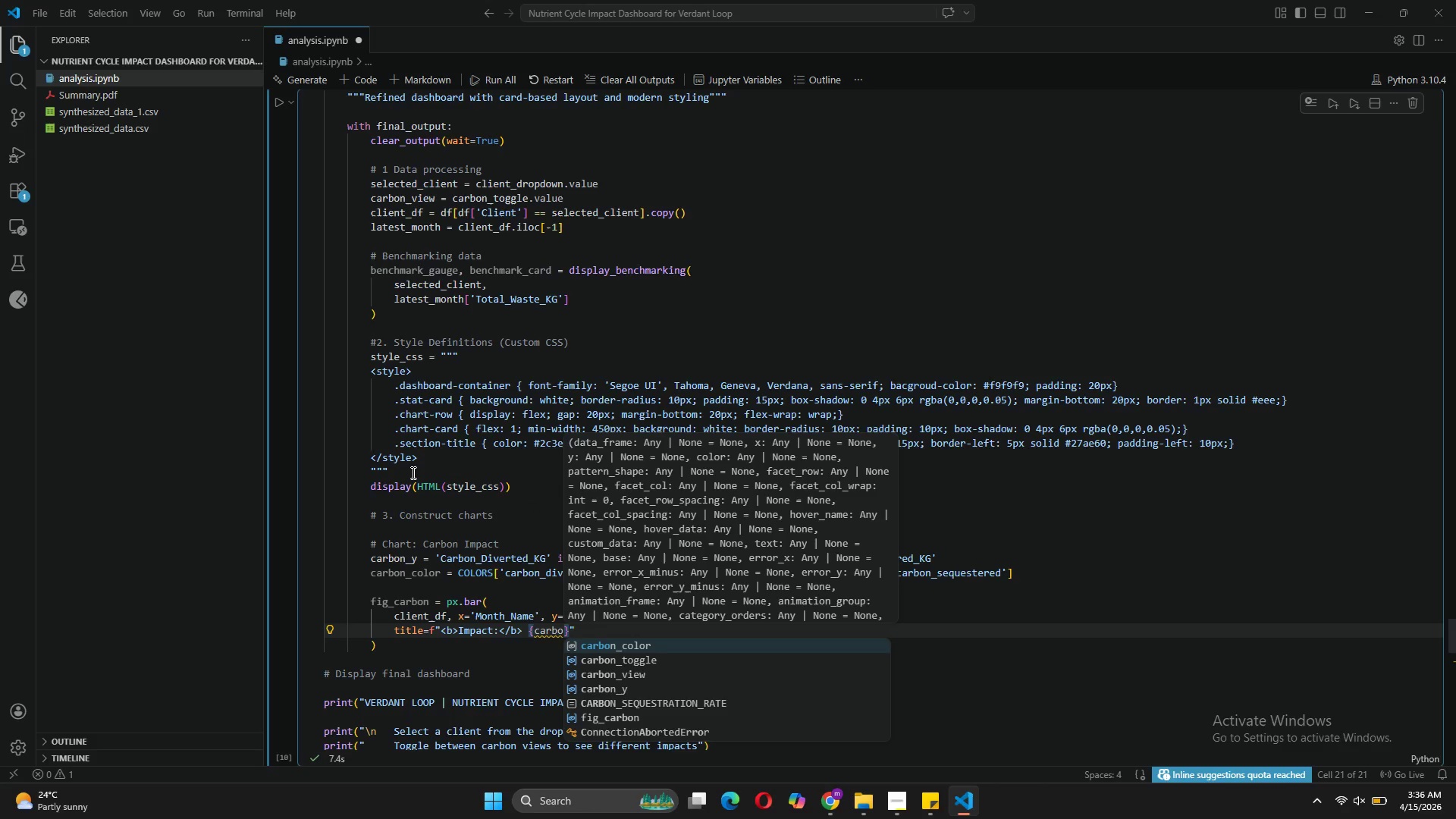 
key(ArrowDown)
 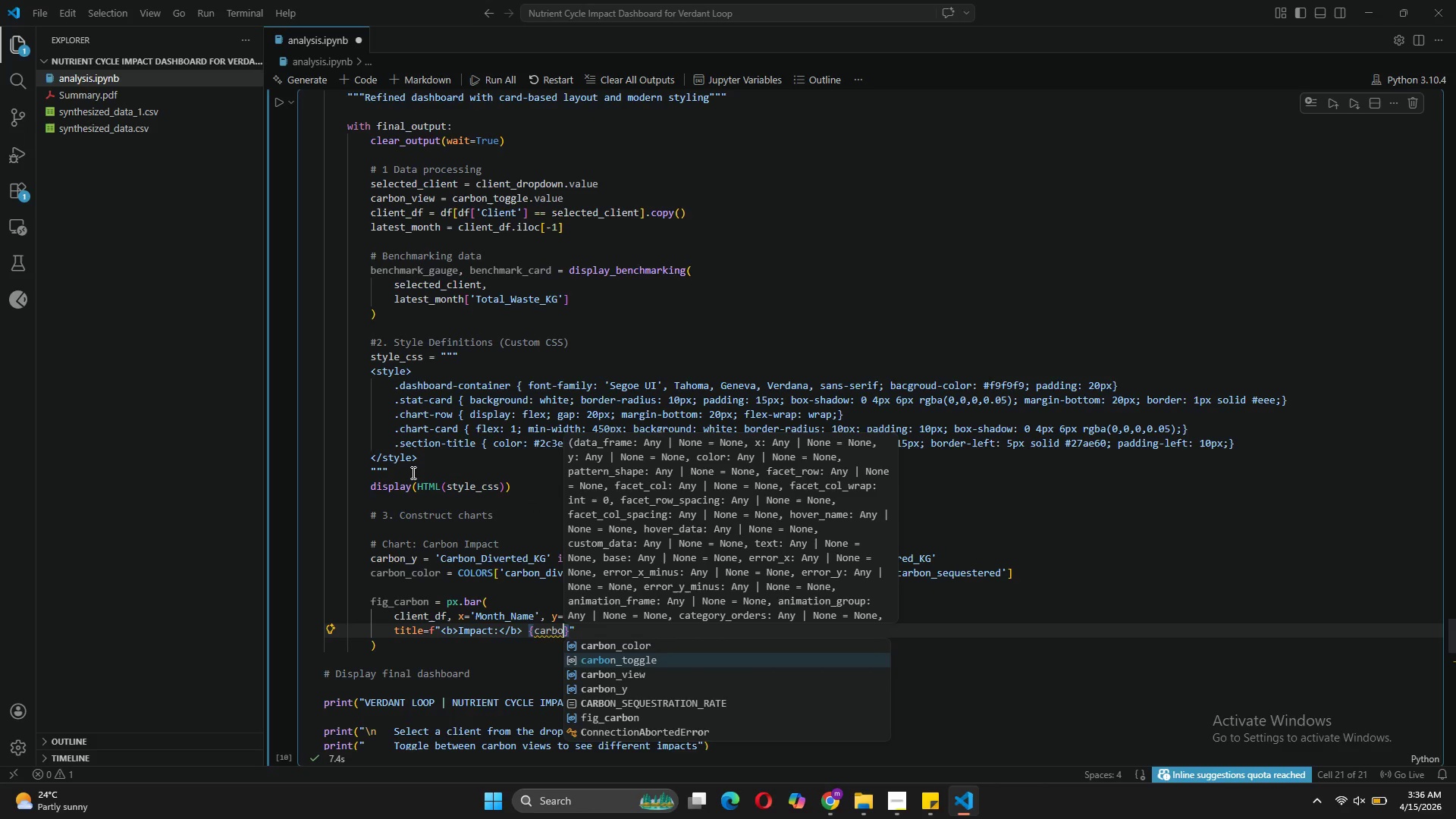 
key(ArrowDown)
 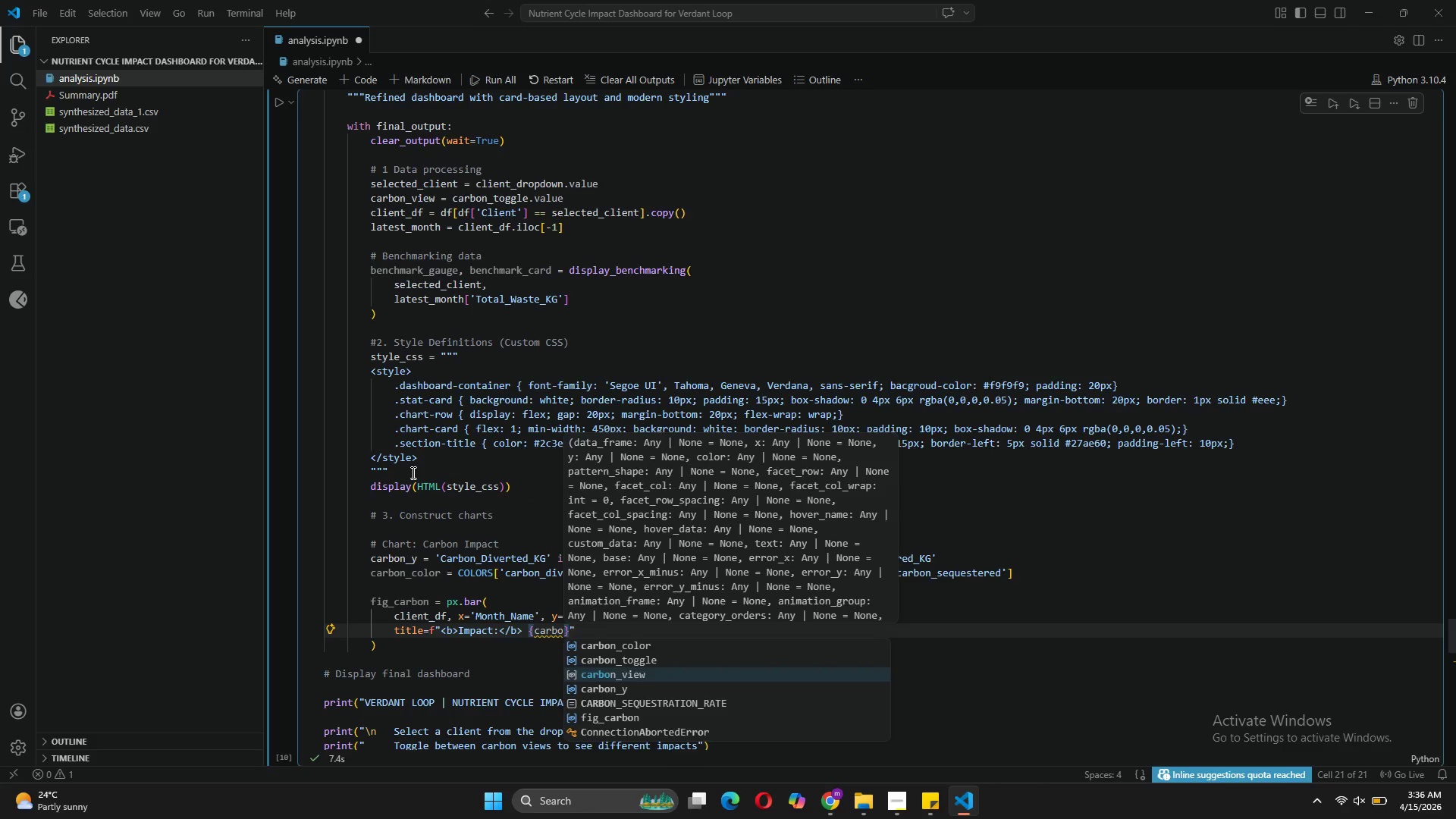 
key(Tab)
 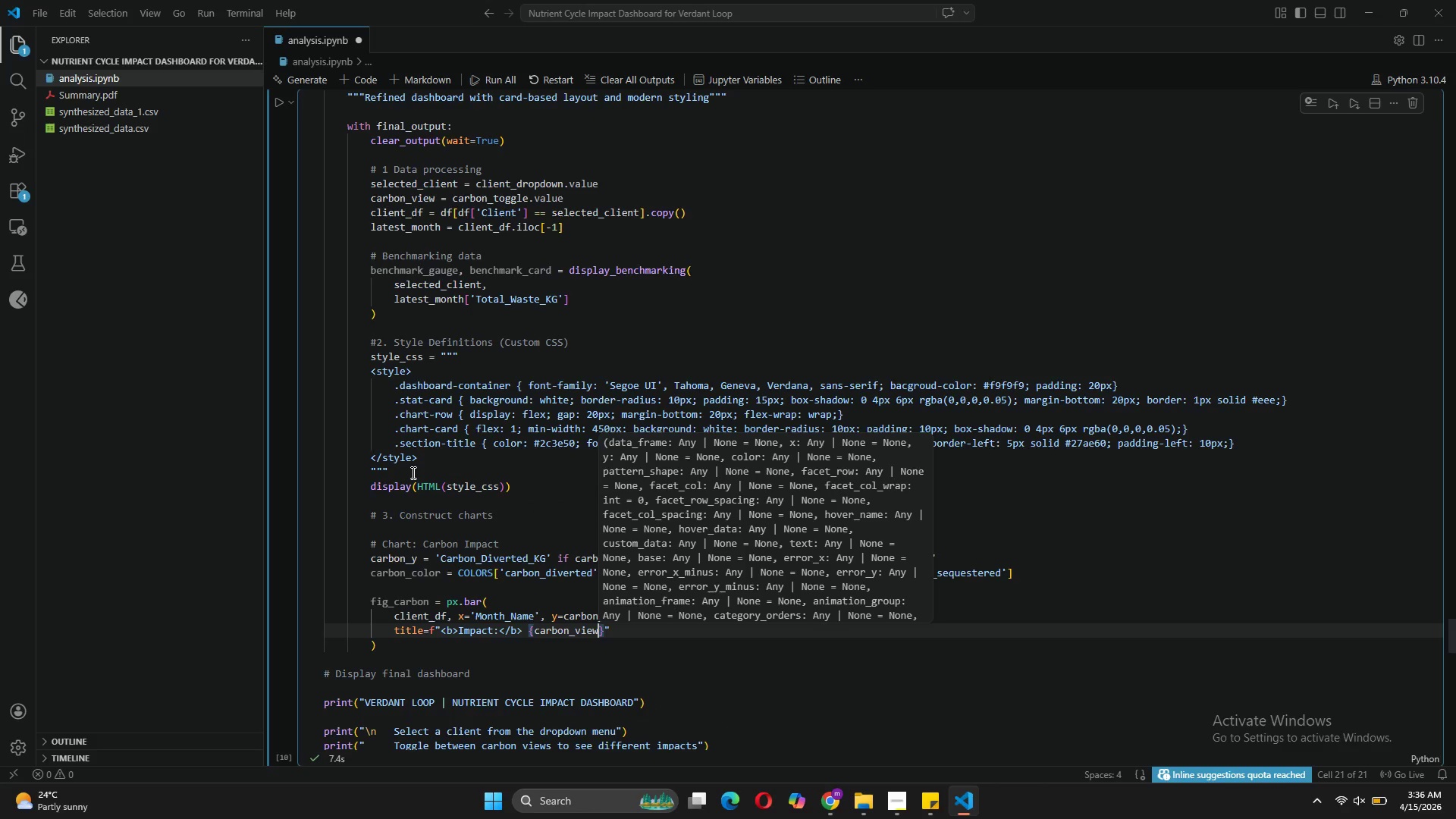 
key(ArrowRight)
 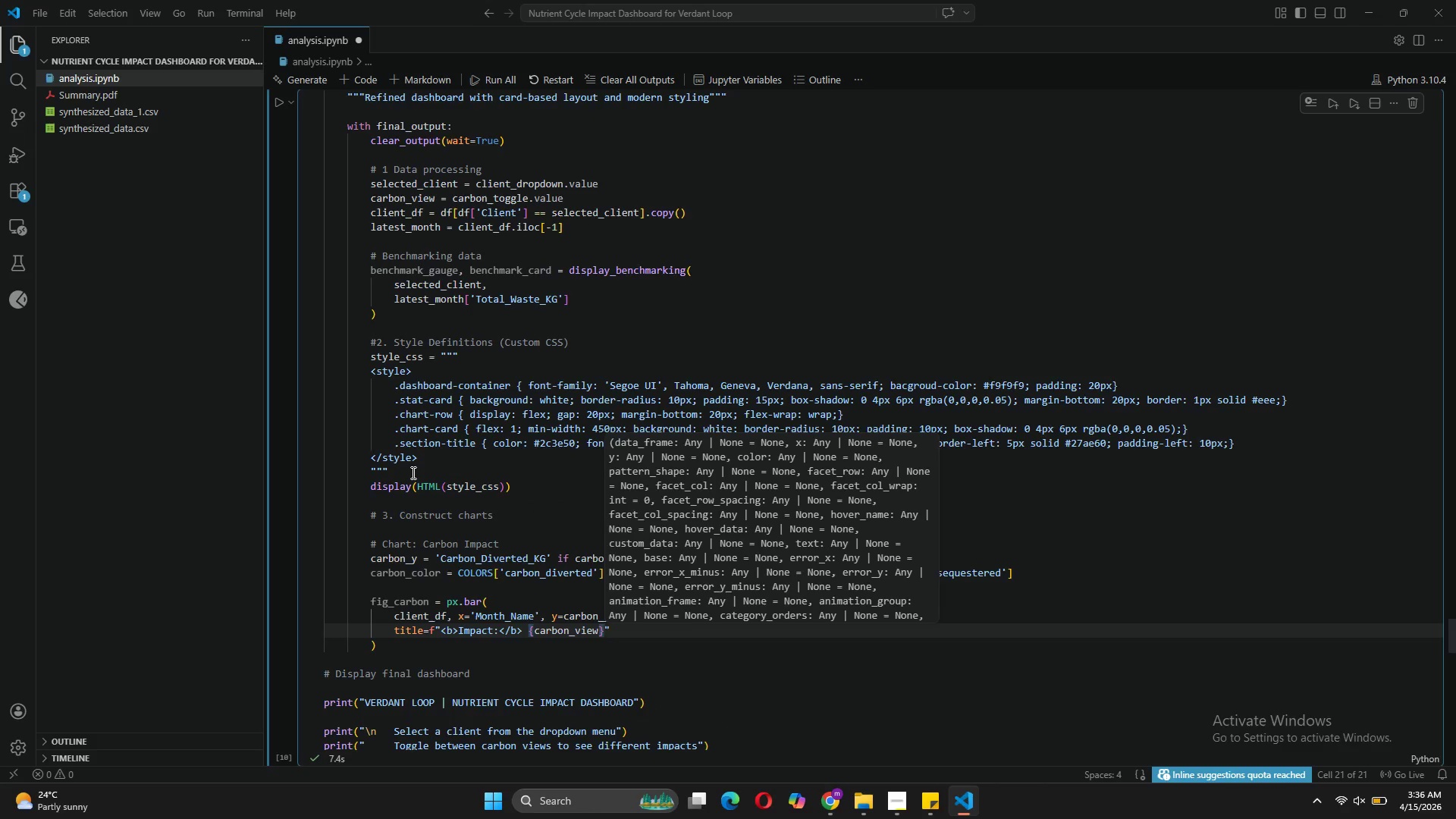 
key(ArrowRight)
 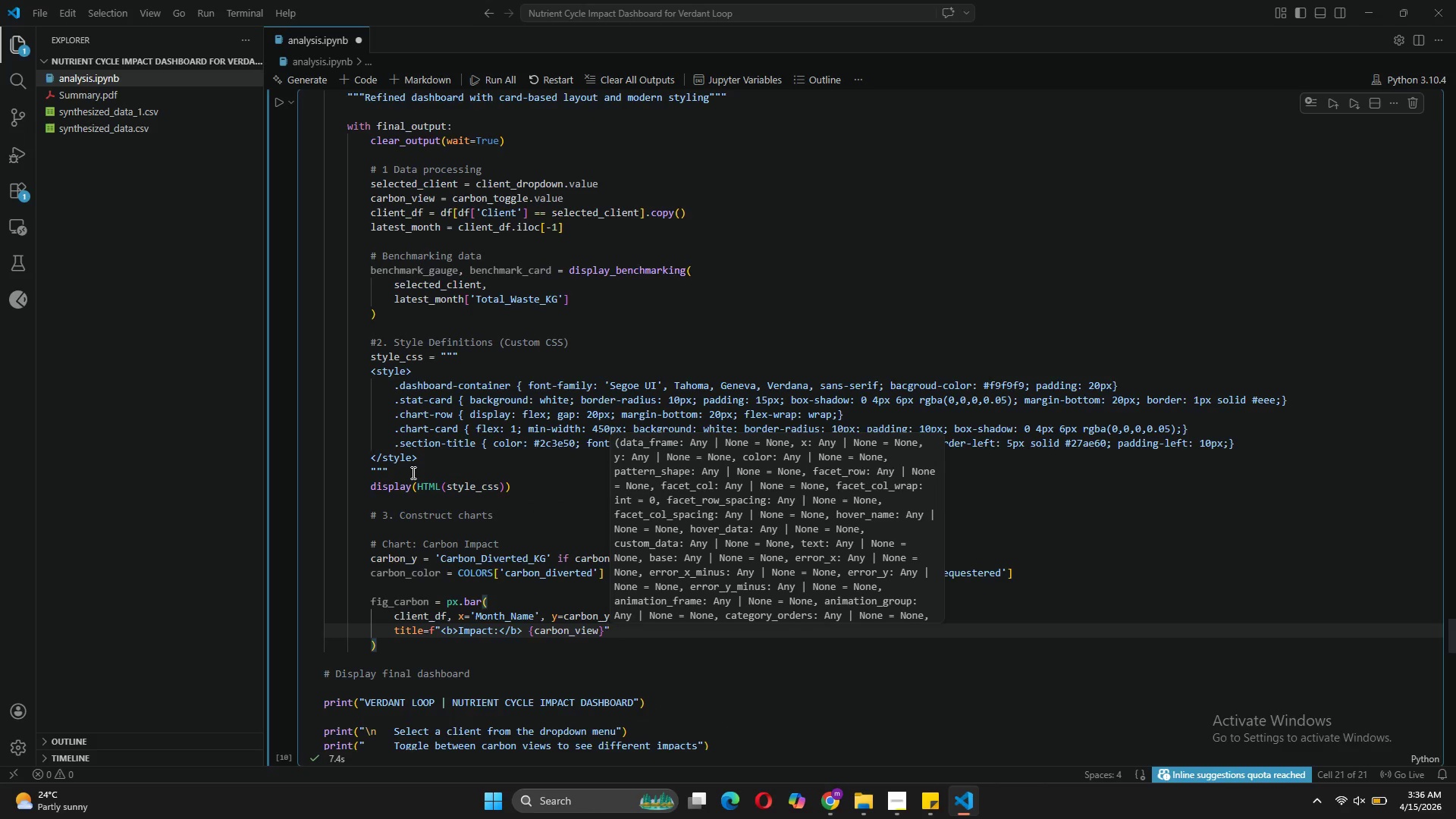 
key(Comma)
 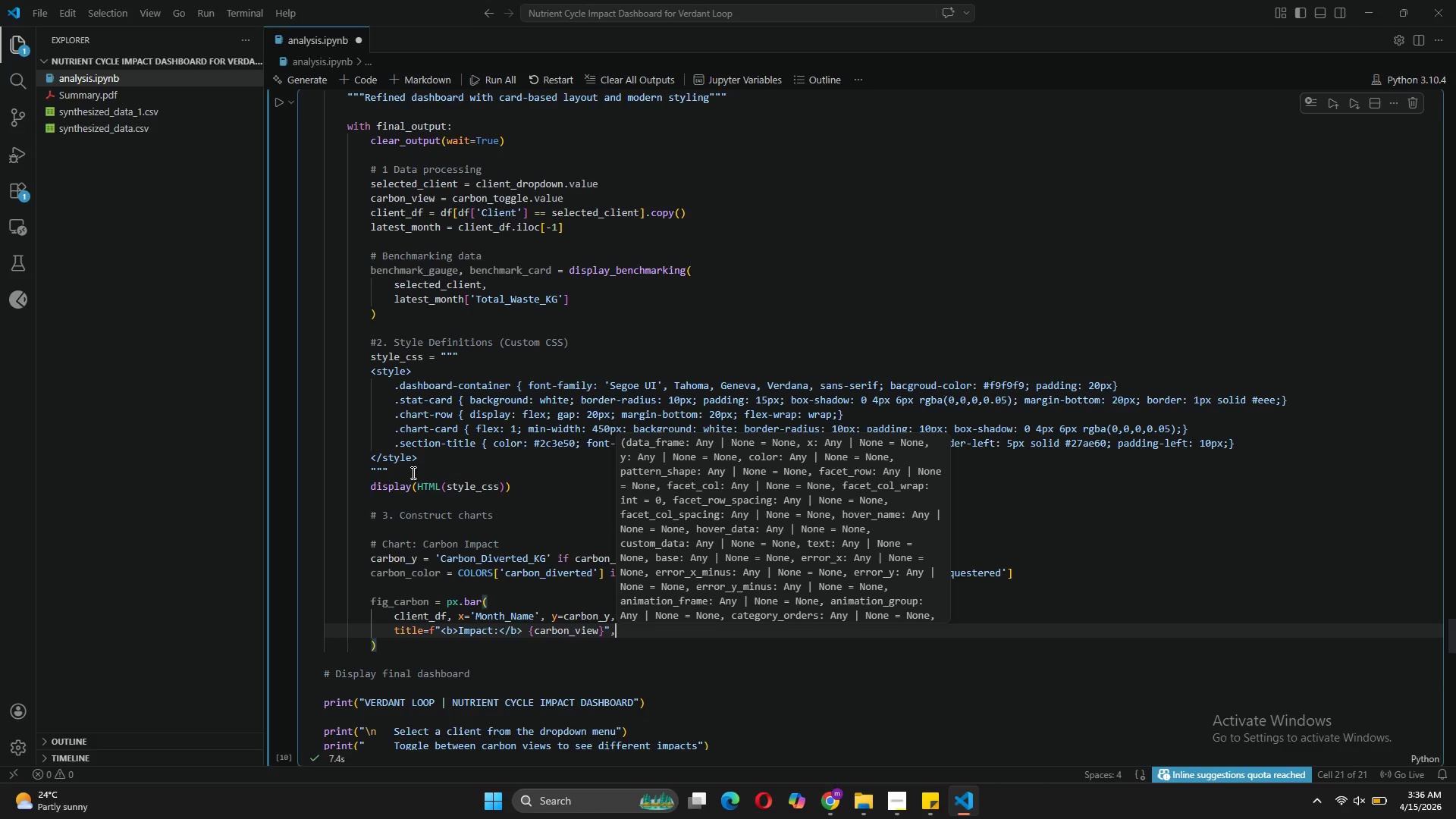 
key(Enter)
 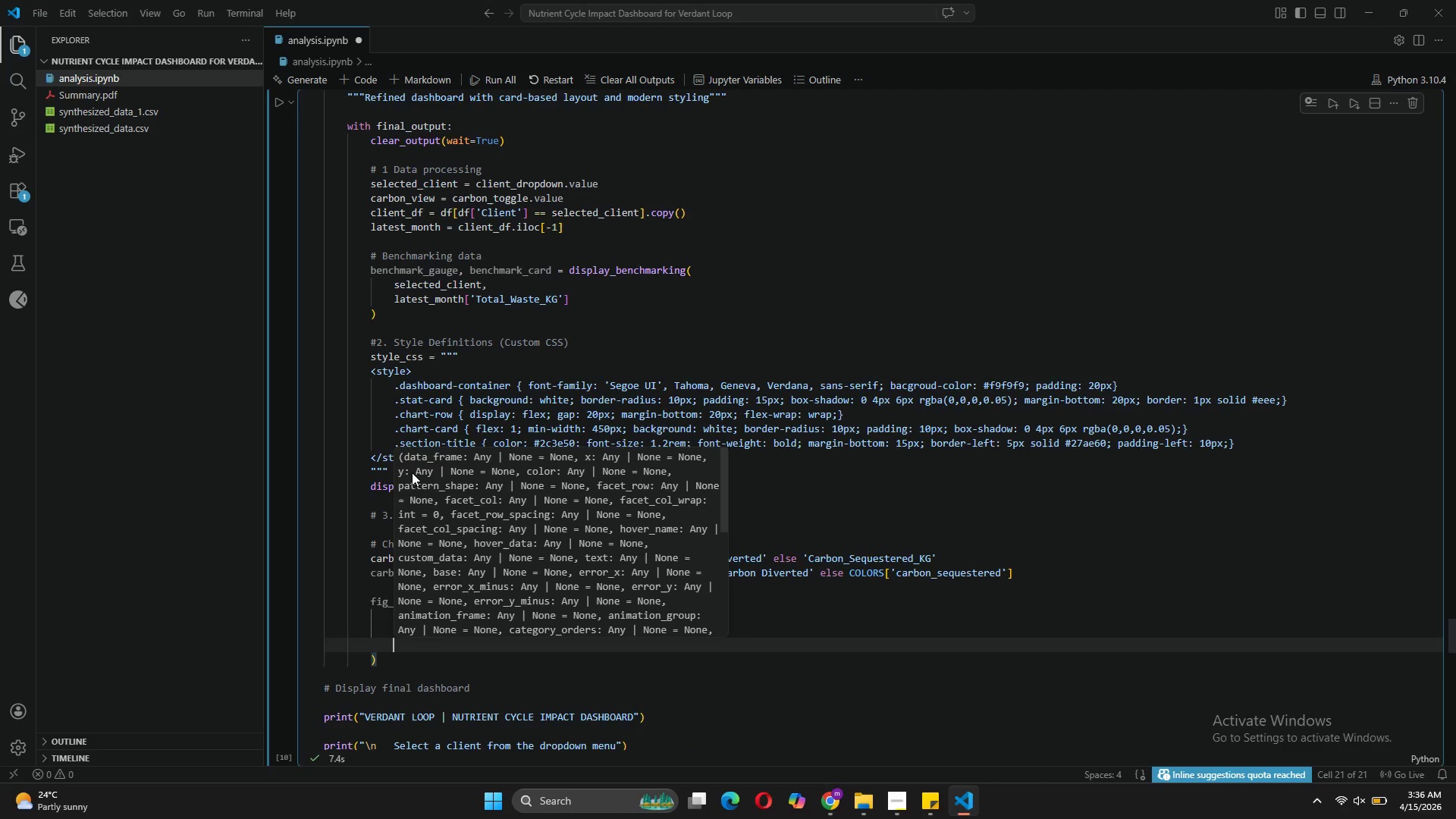 
type(color_discrete)
 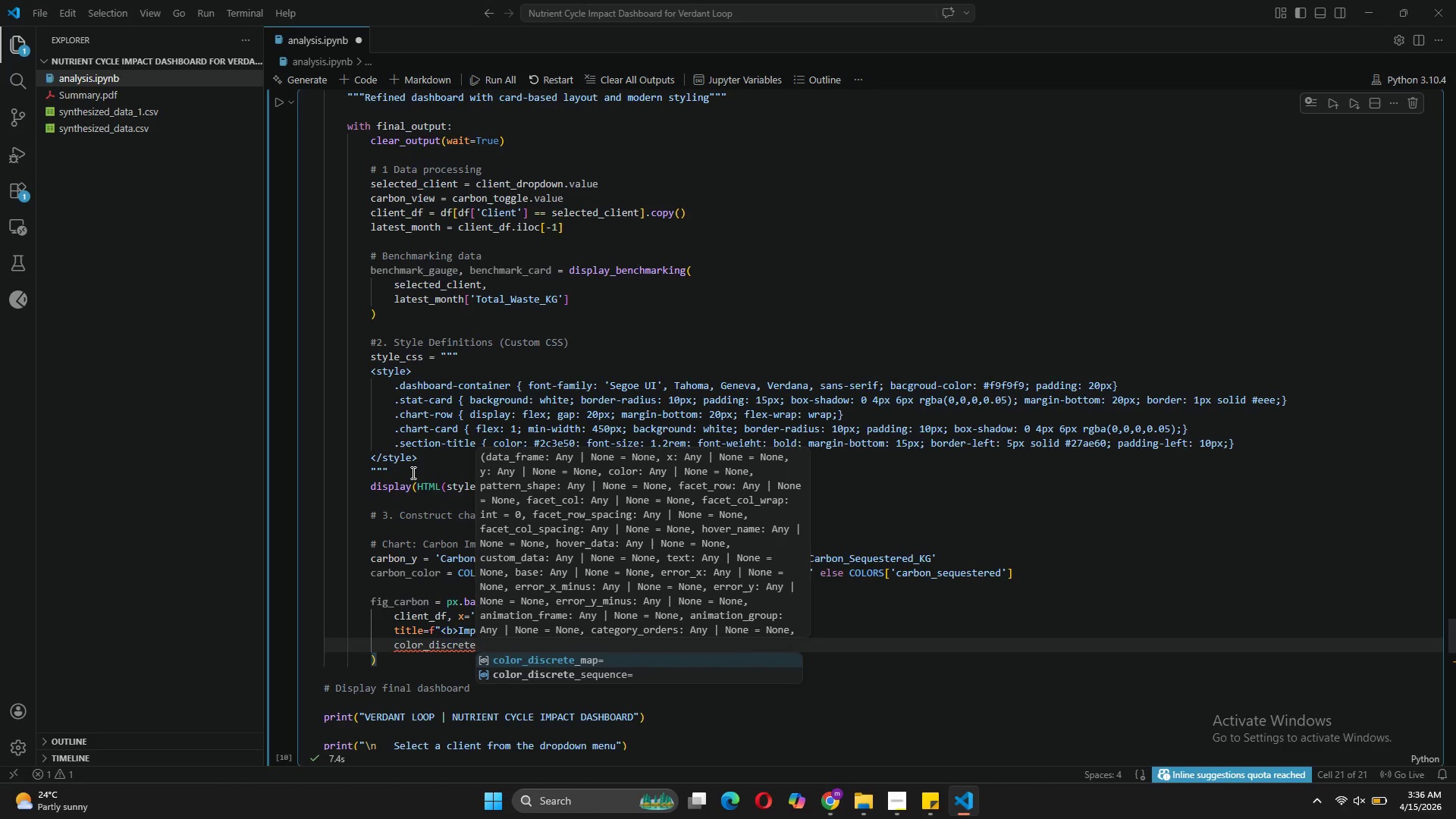 
key(ArrowDown)
 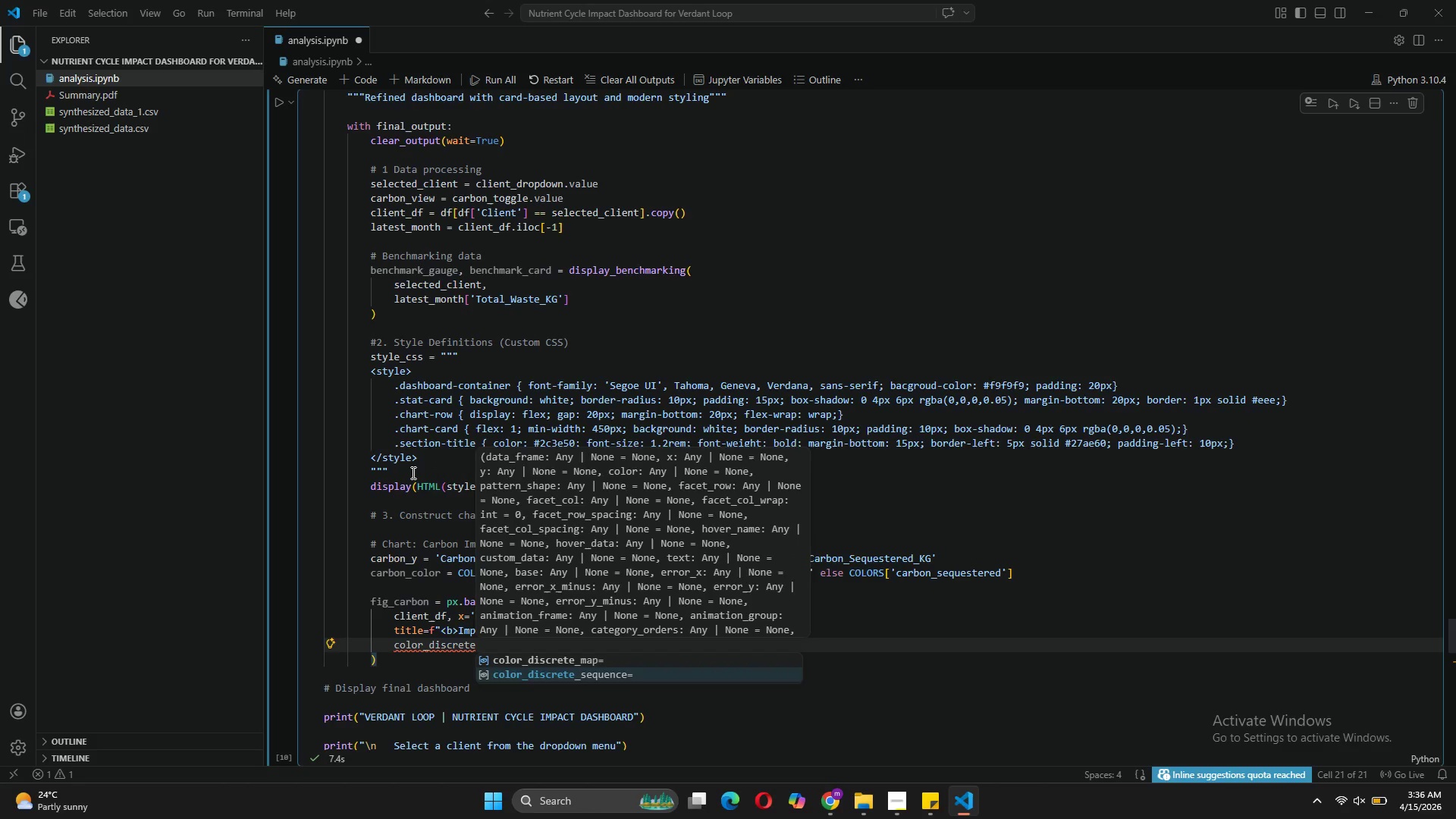 
key(Tab)
type([car)
key(Tab)
 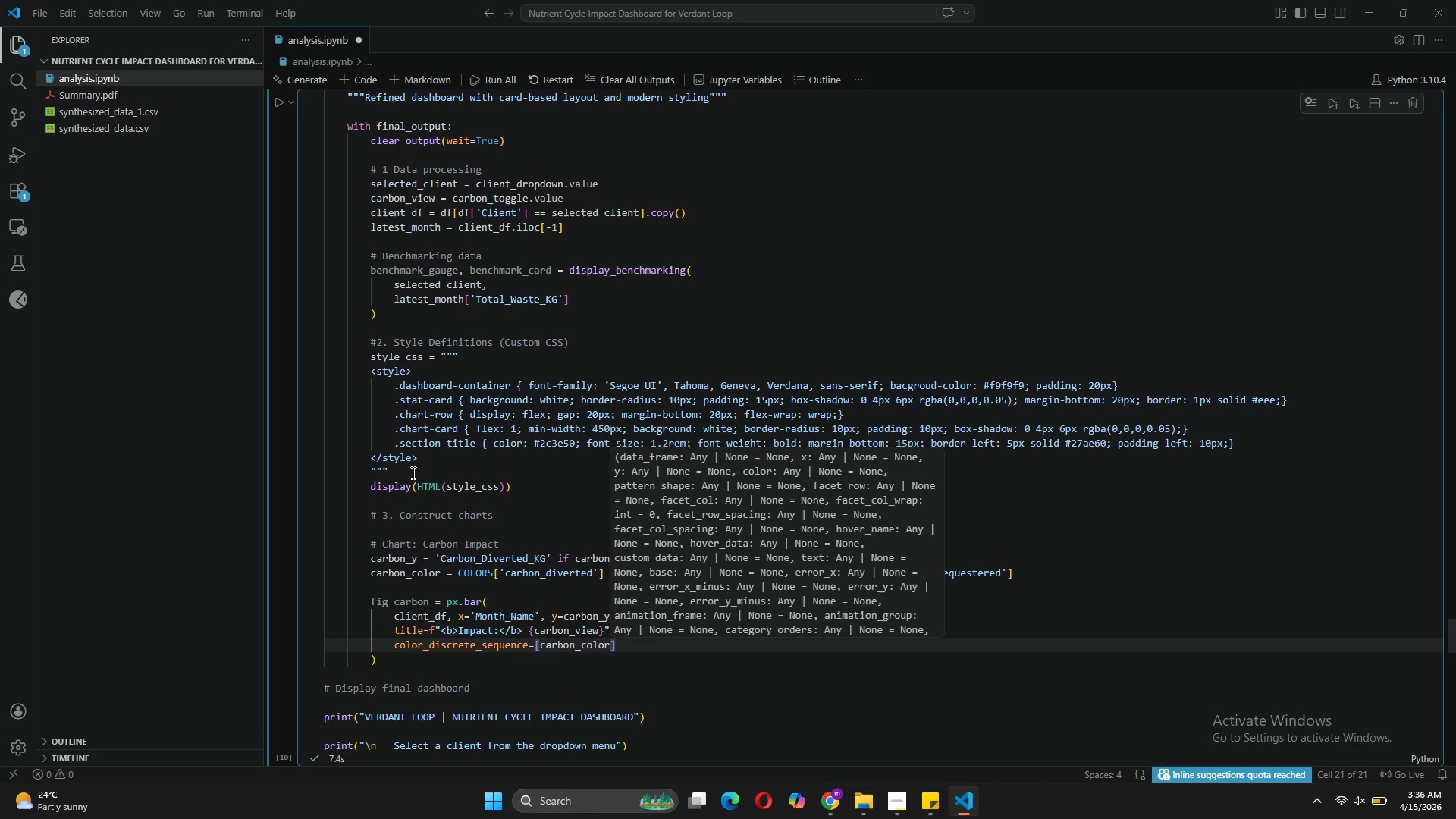 
key(ArrowRight)
 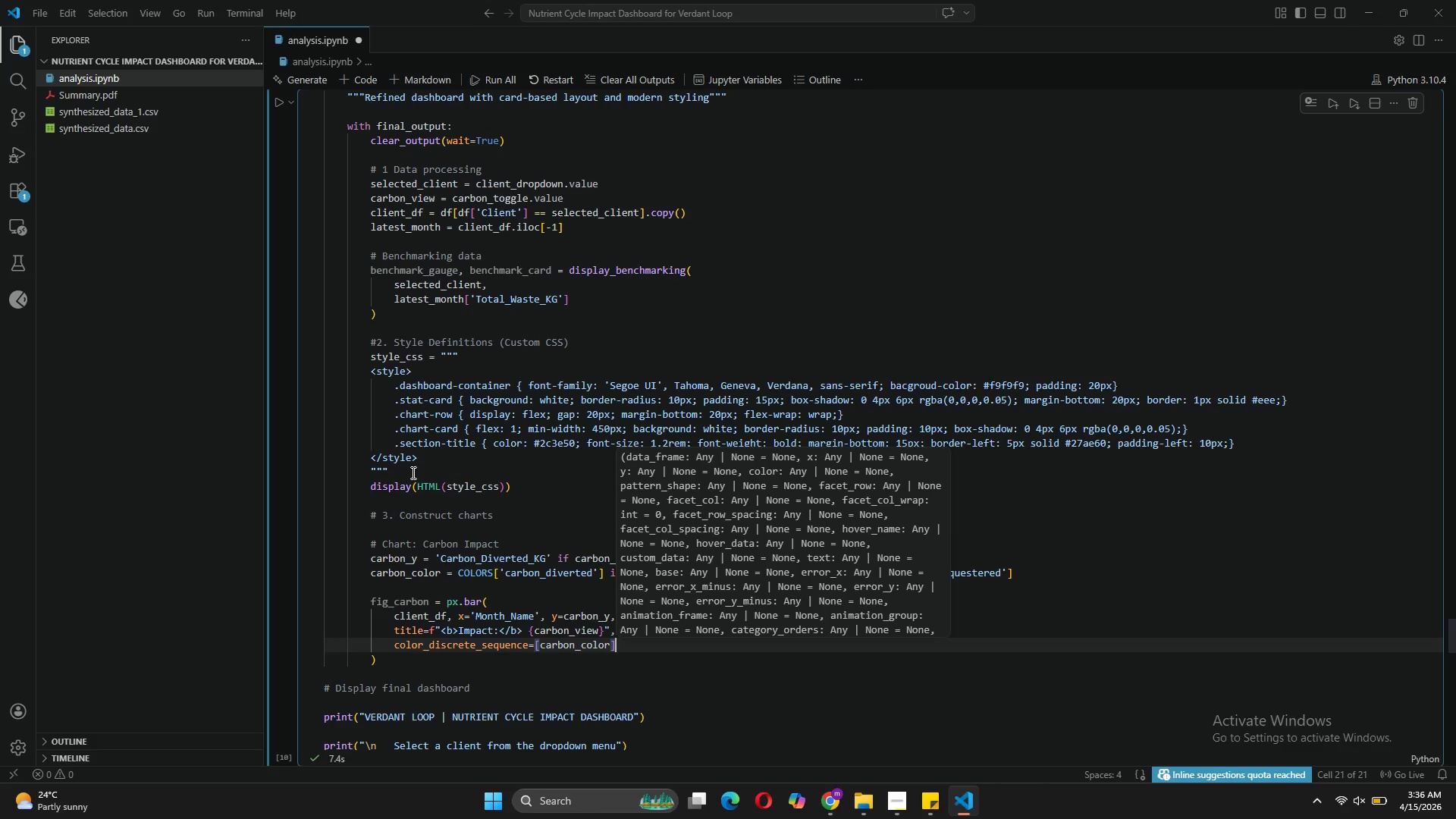 
key(Comma)
 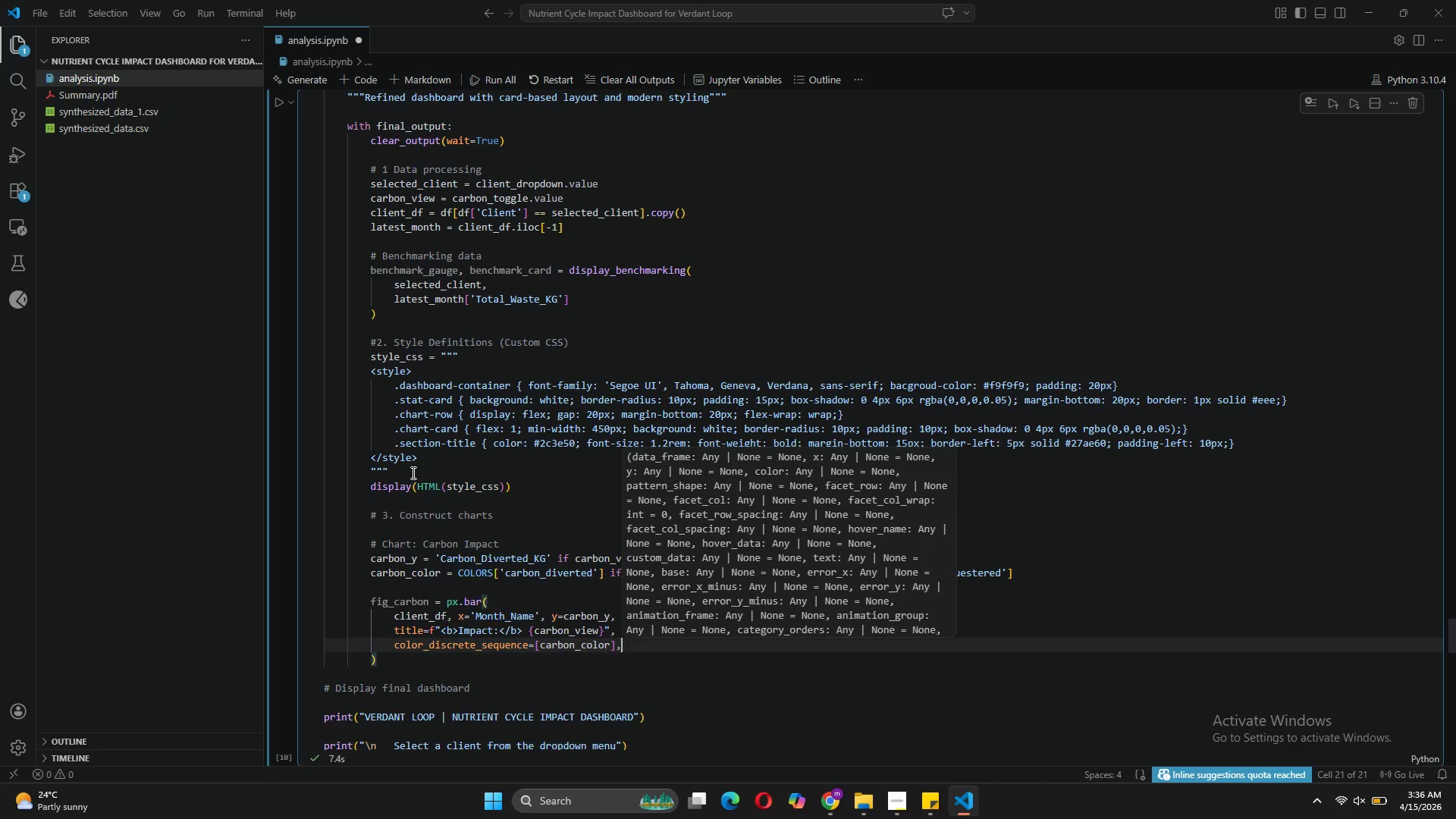 
key(Enter)
 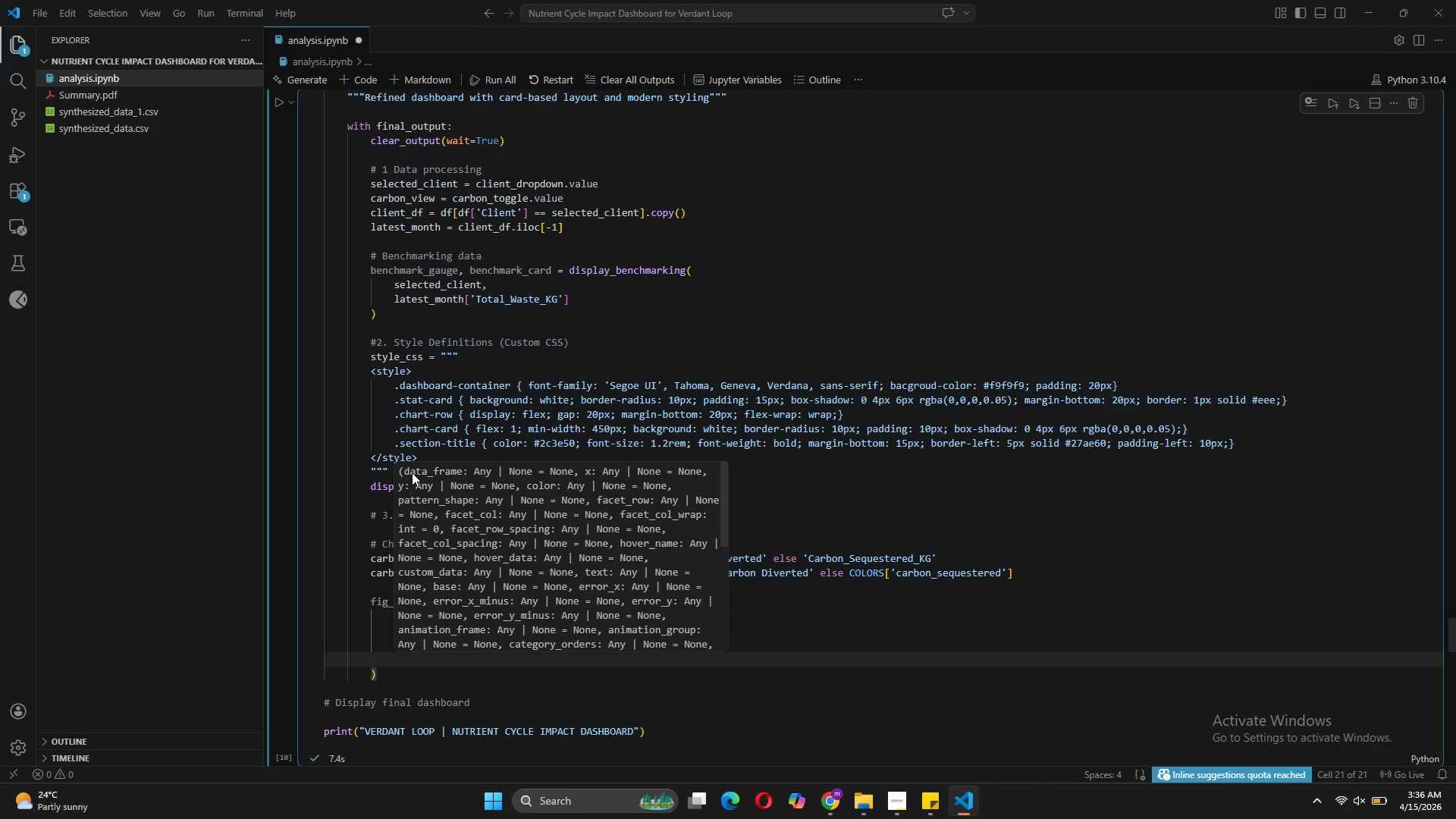 
type(template )
key(Backspace)
type(='plotly_white)
 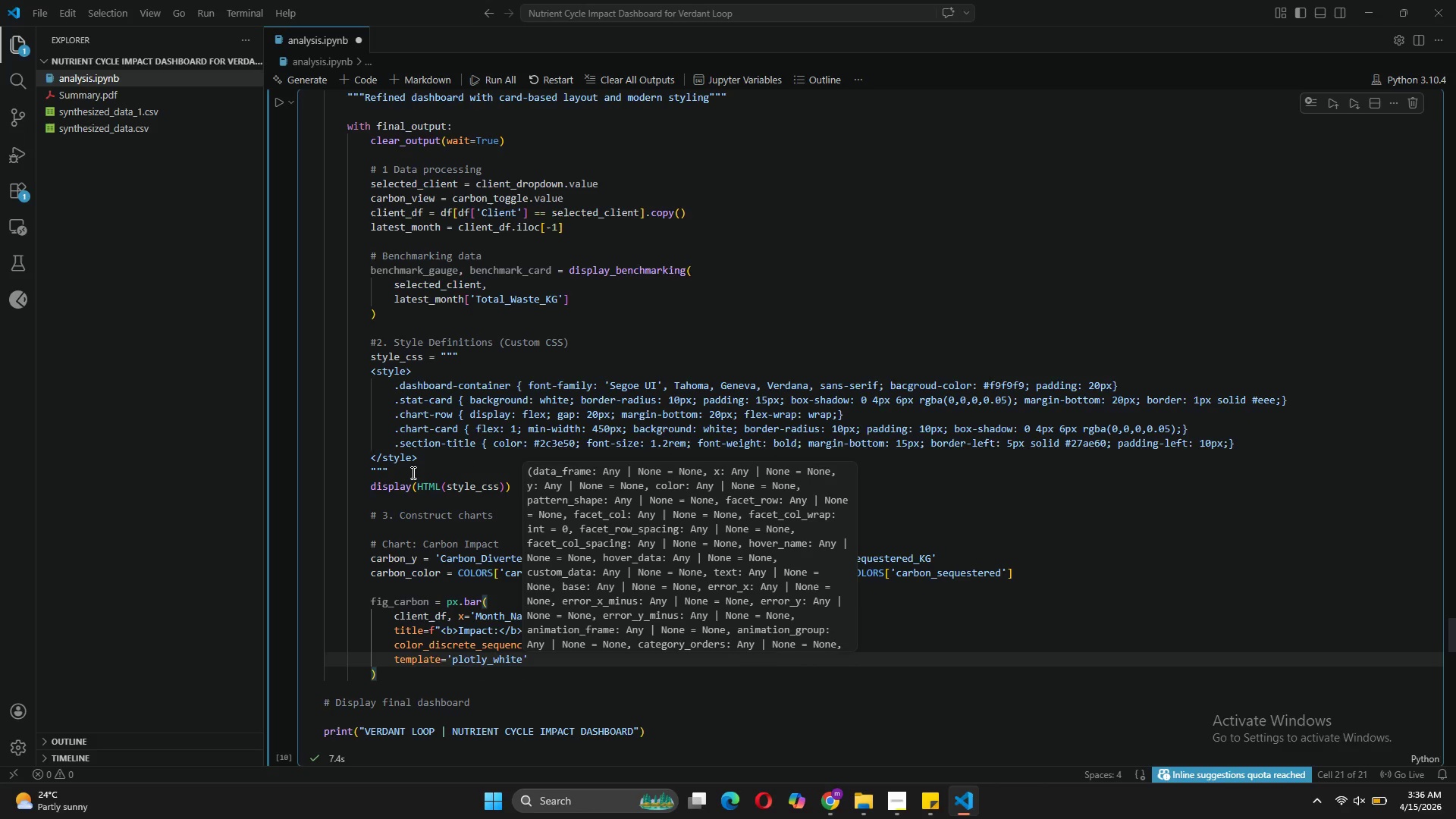 
key(ArrowRight)
 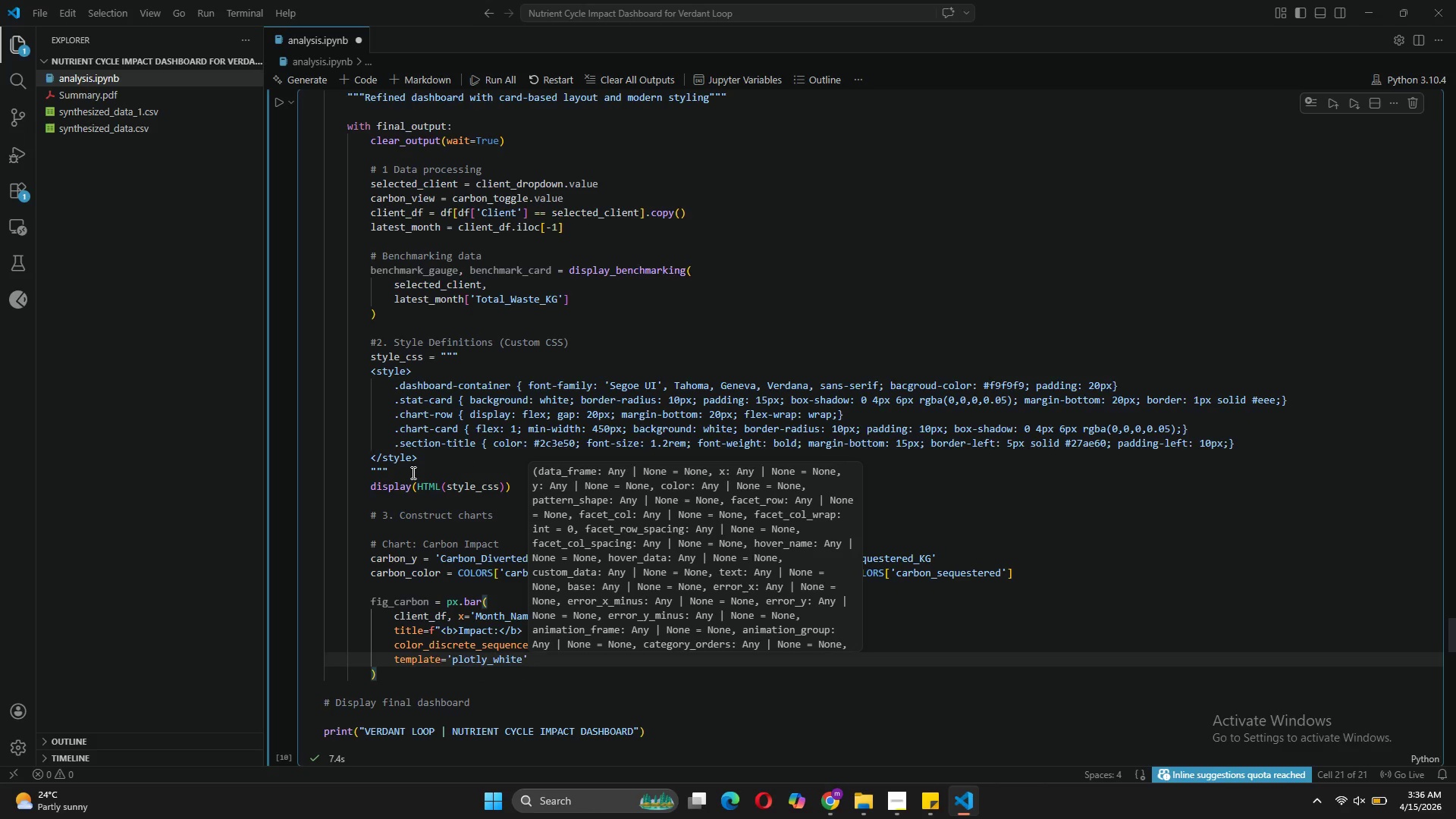 
type(, f)
key(Backspace)
type(height=300)
 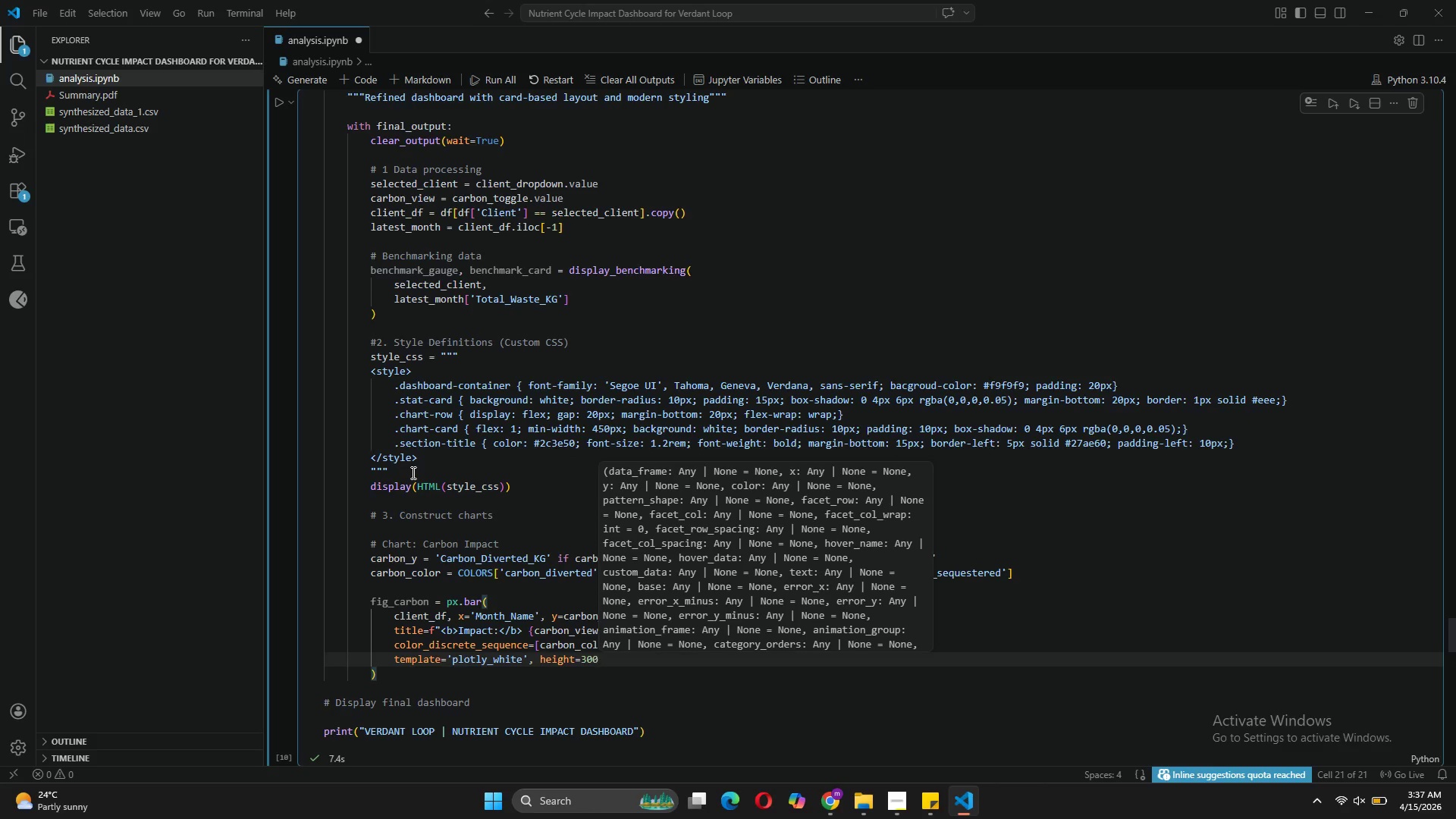 
wait(5.84)
 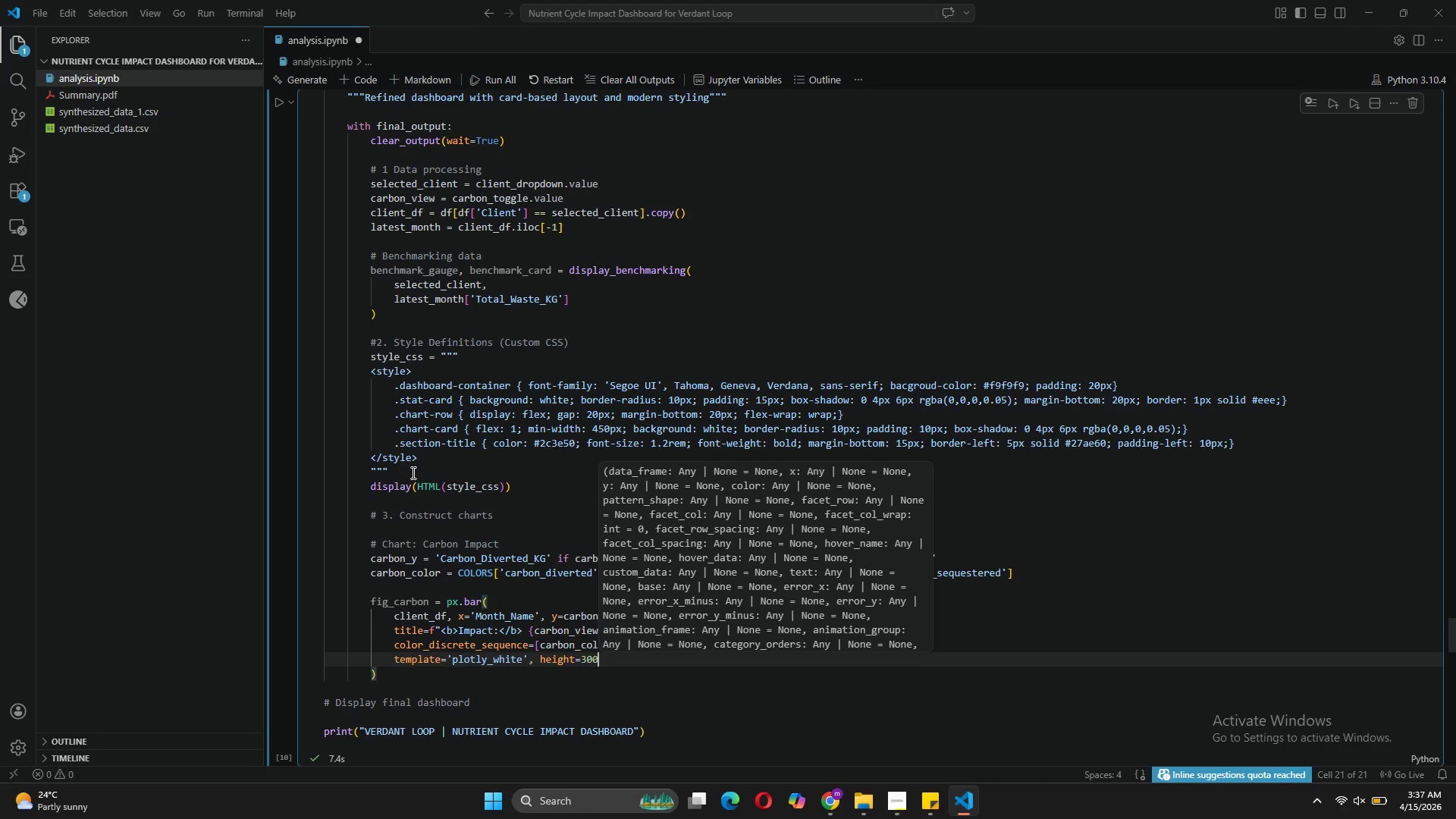 
key(ArrowDown)
 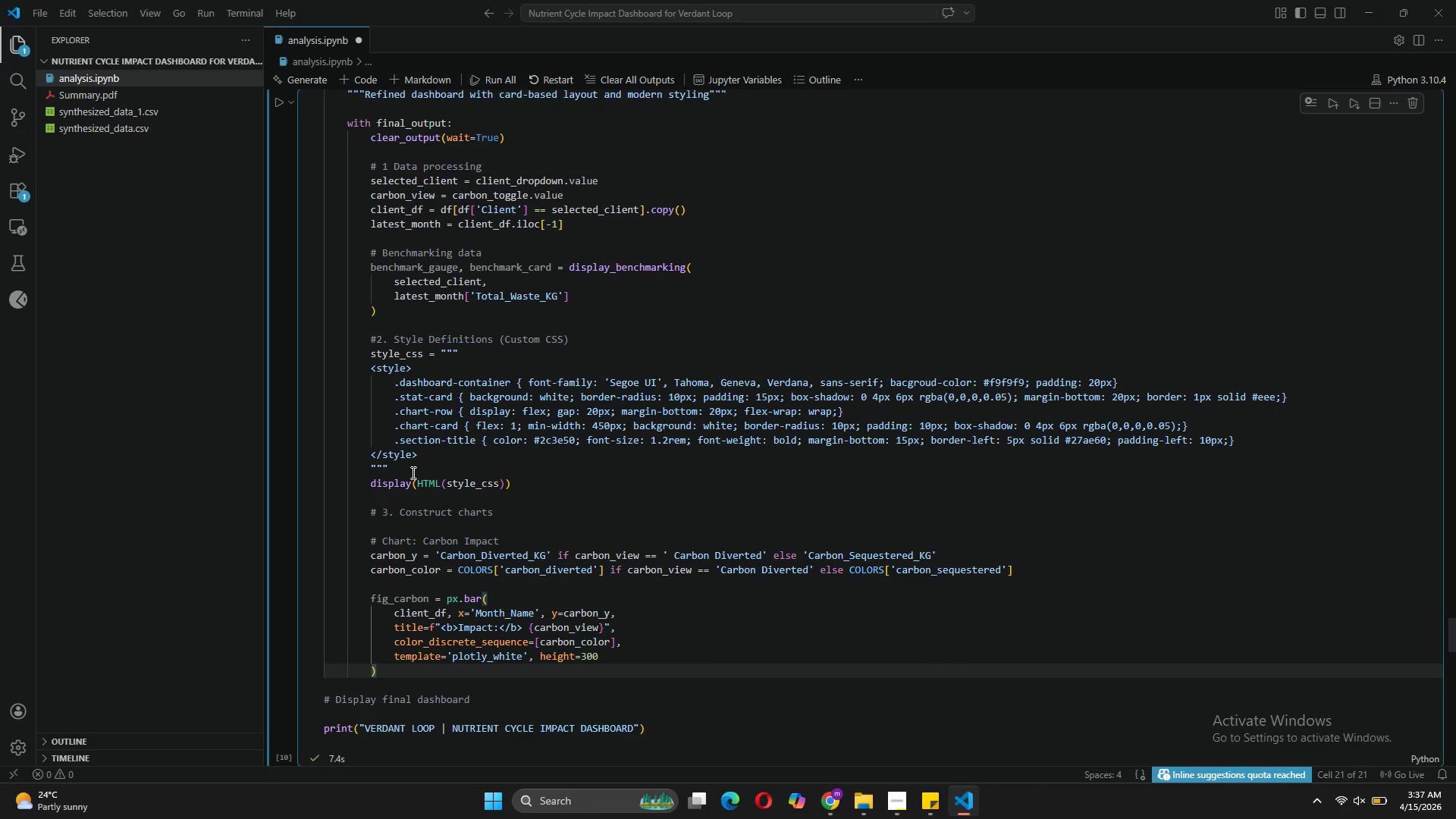 
key(Enter)
 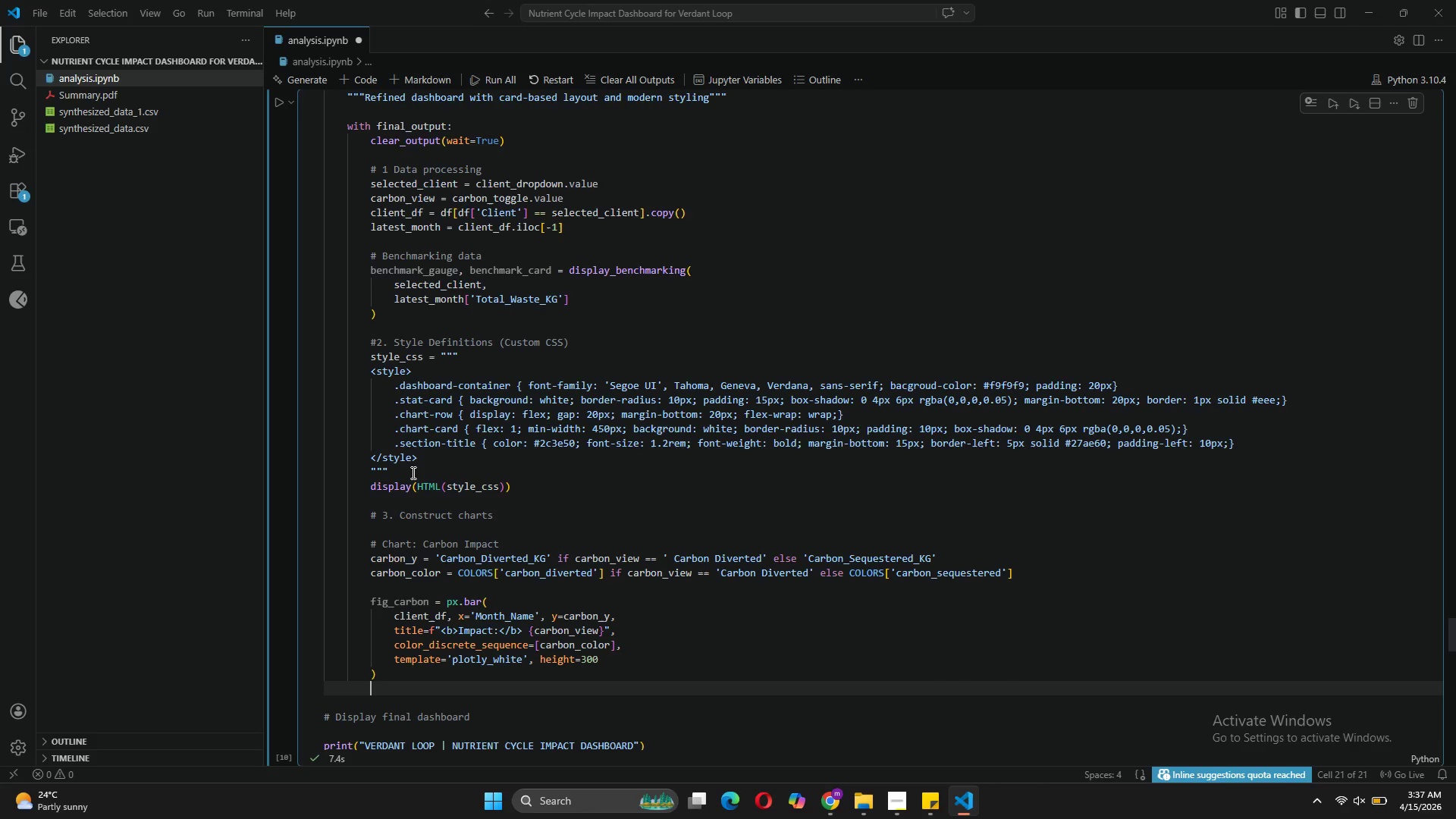 
type(fig_carbon.update_layout(margin=dict(l=20, r=20, t-50, b=20)
 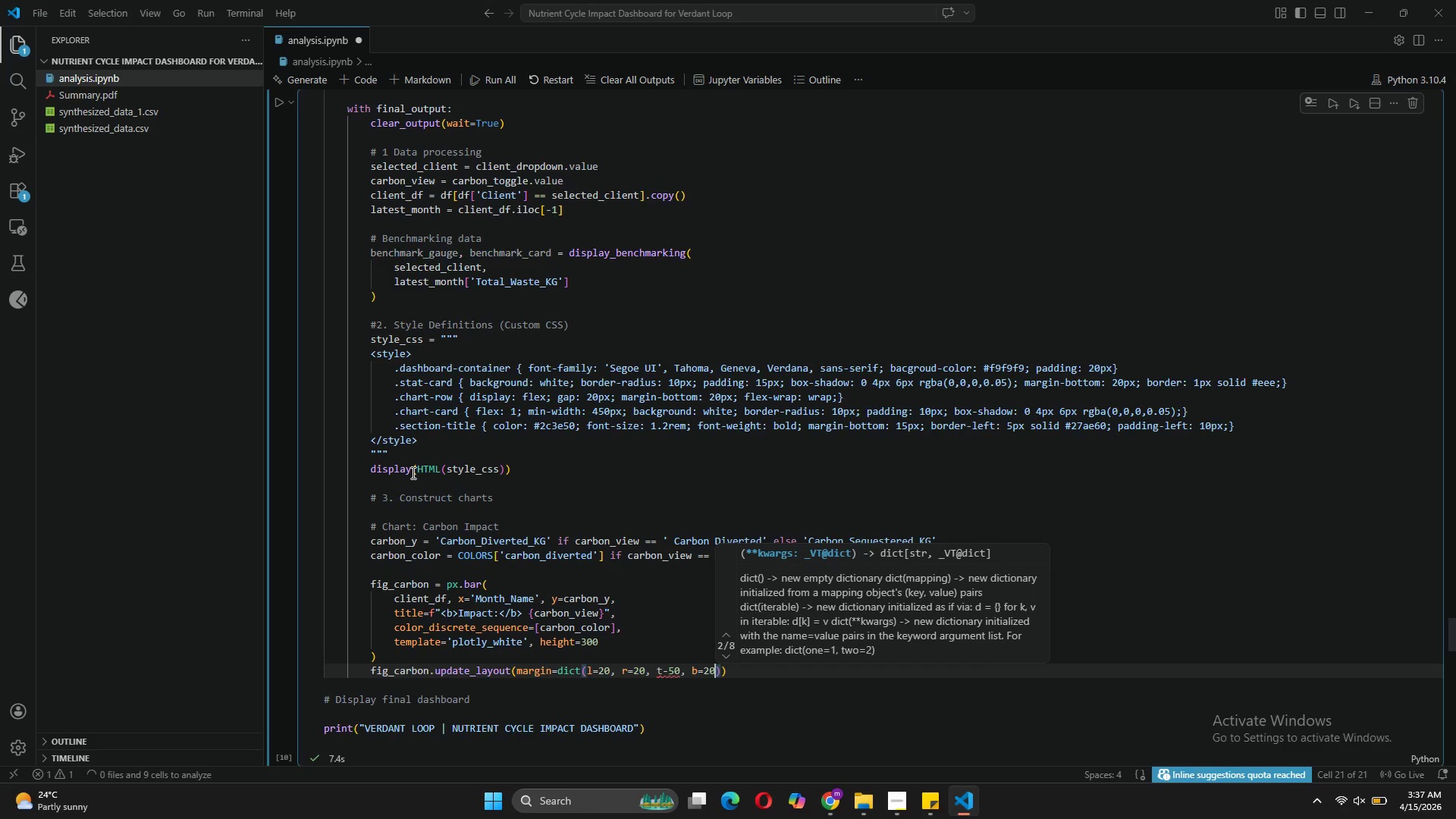 
key(ArrowLeft)
 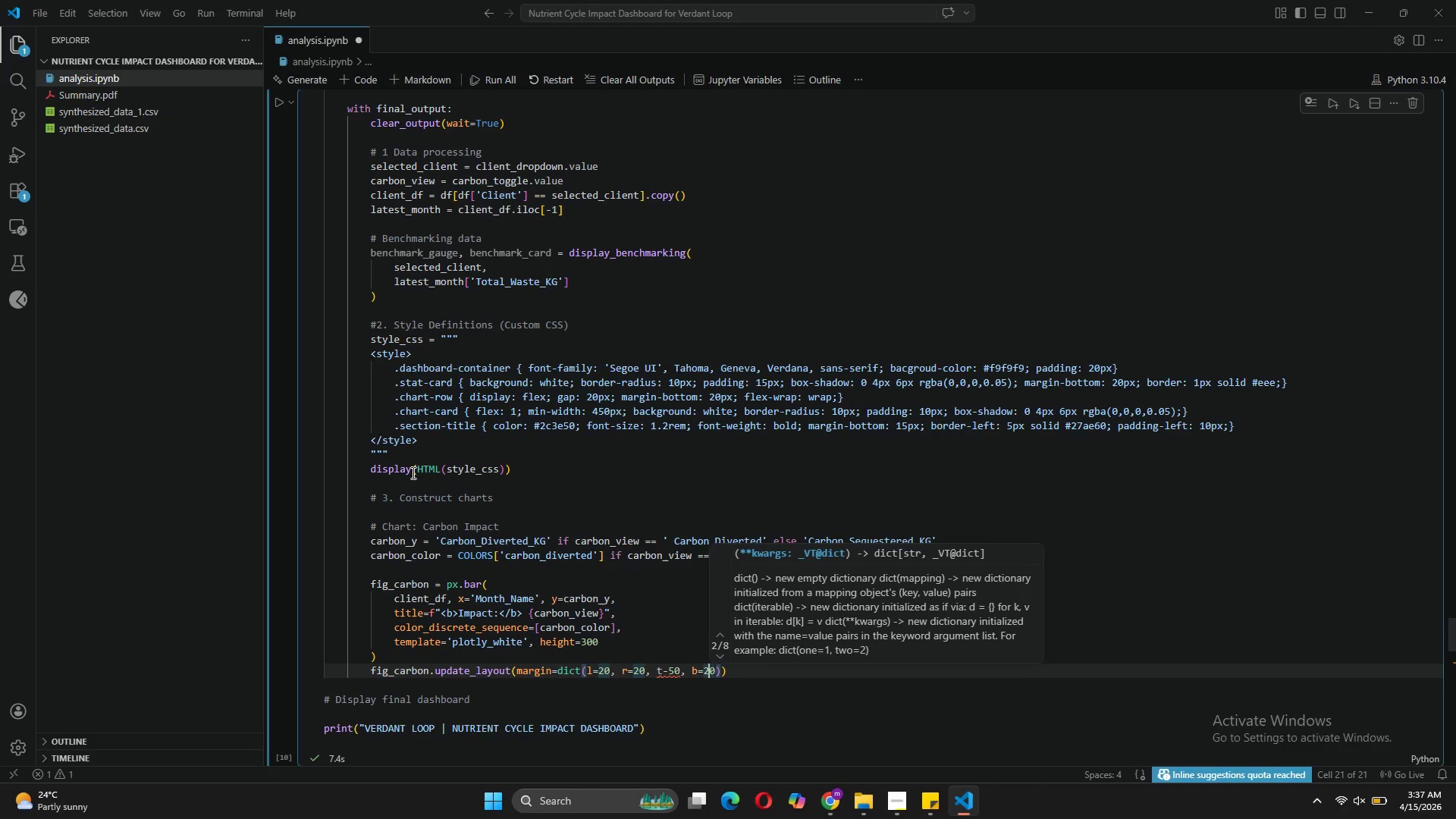 
key(ArrowLeft)
 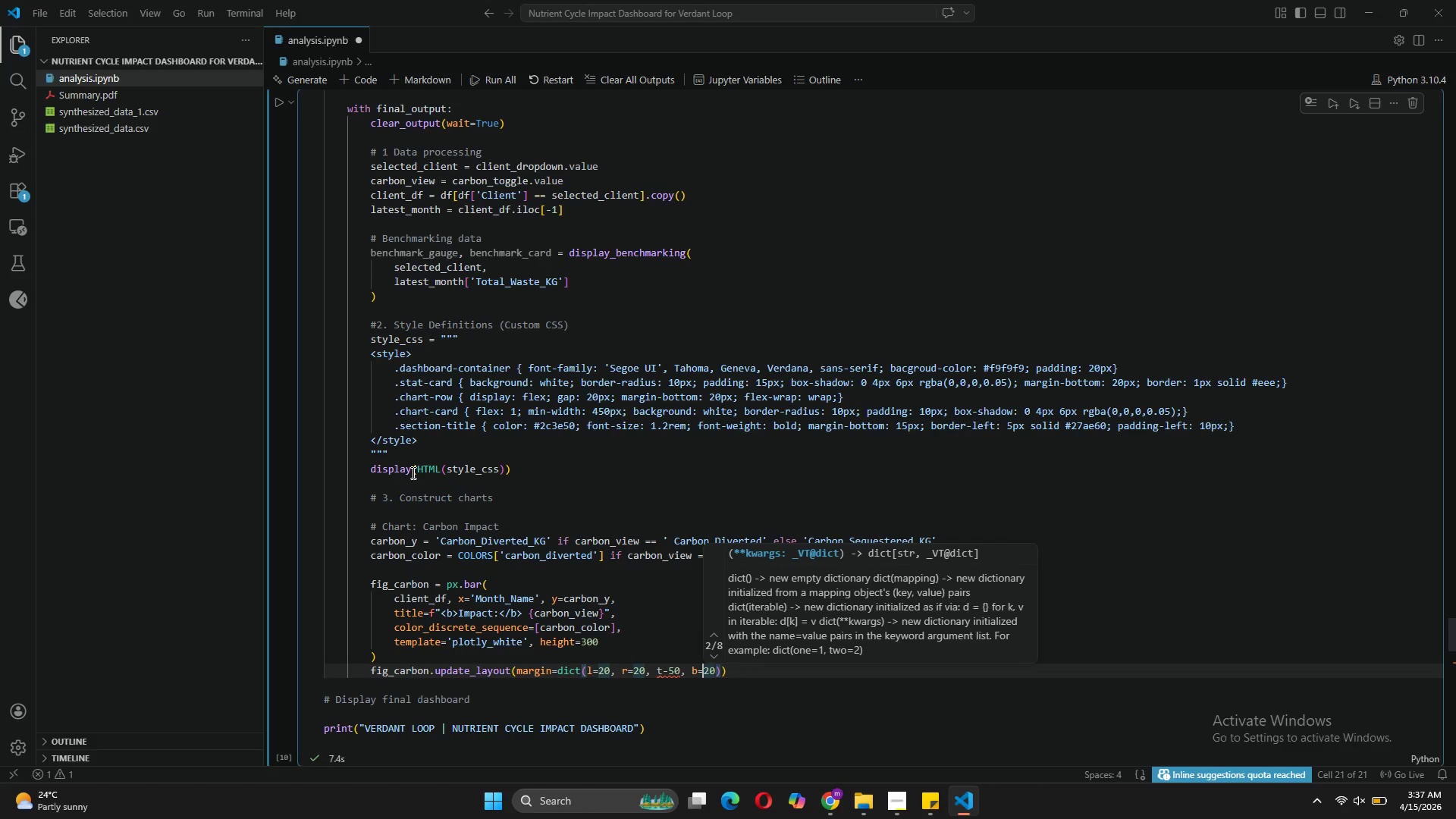 
key(ArrowLeft)
 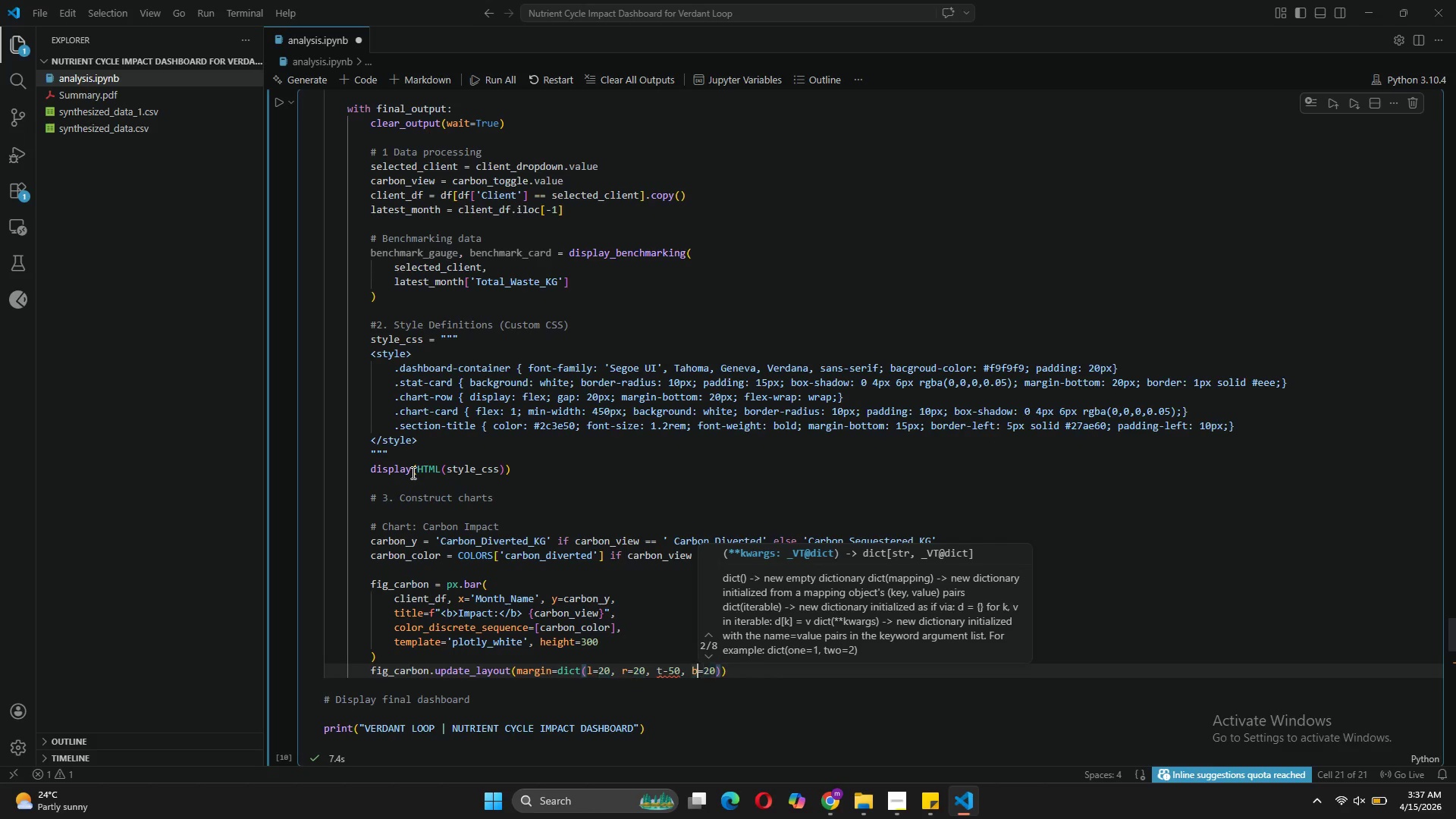 
key(ArrowLeft)
 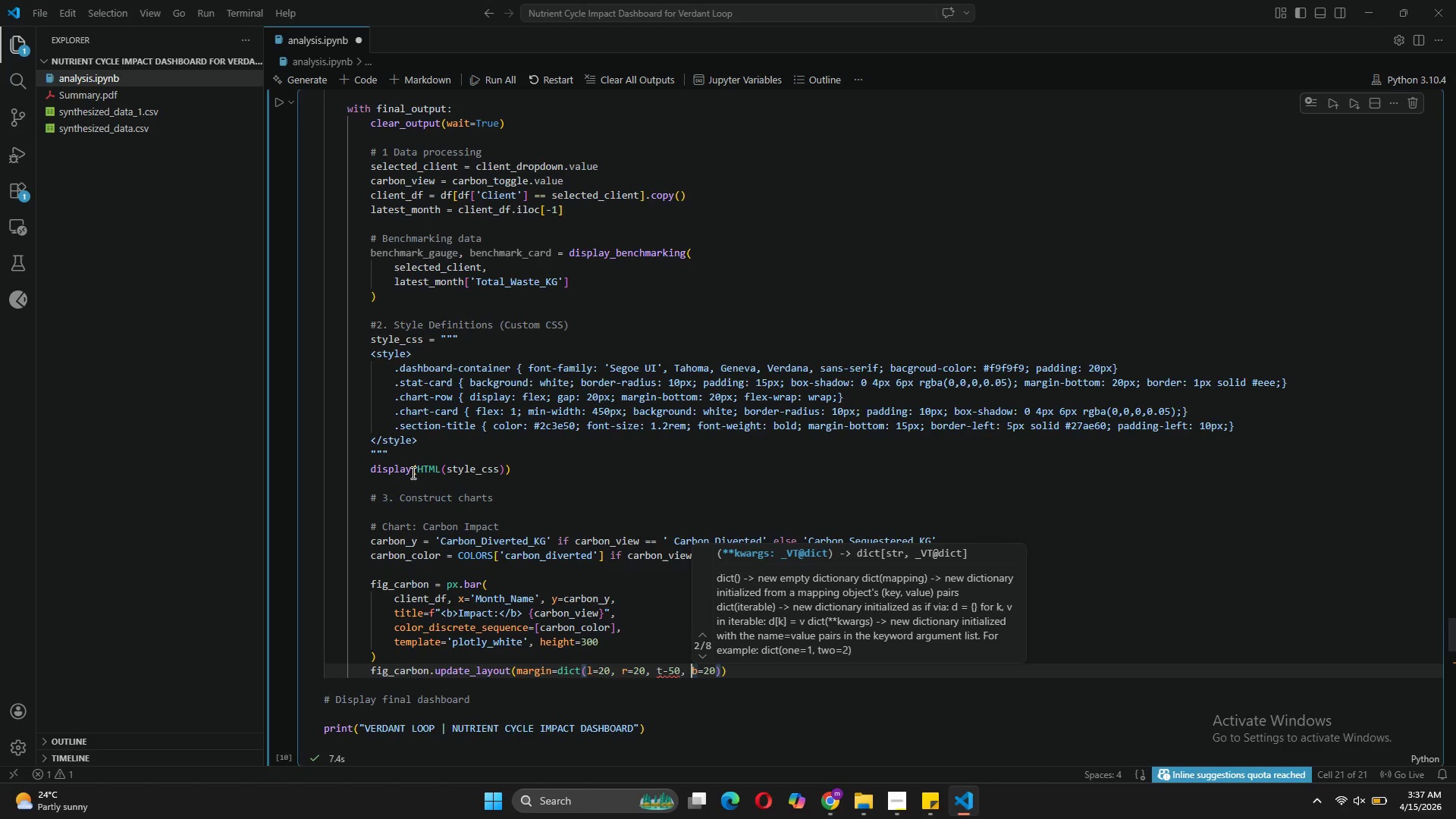 
key(ArrowLeft)
 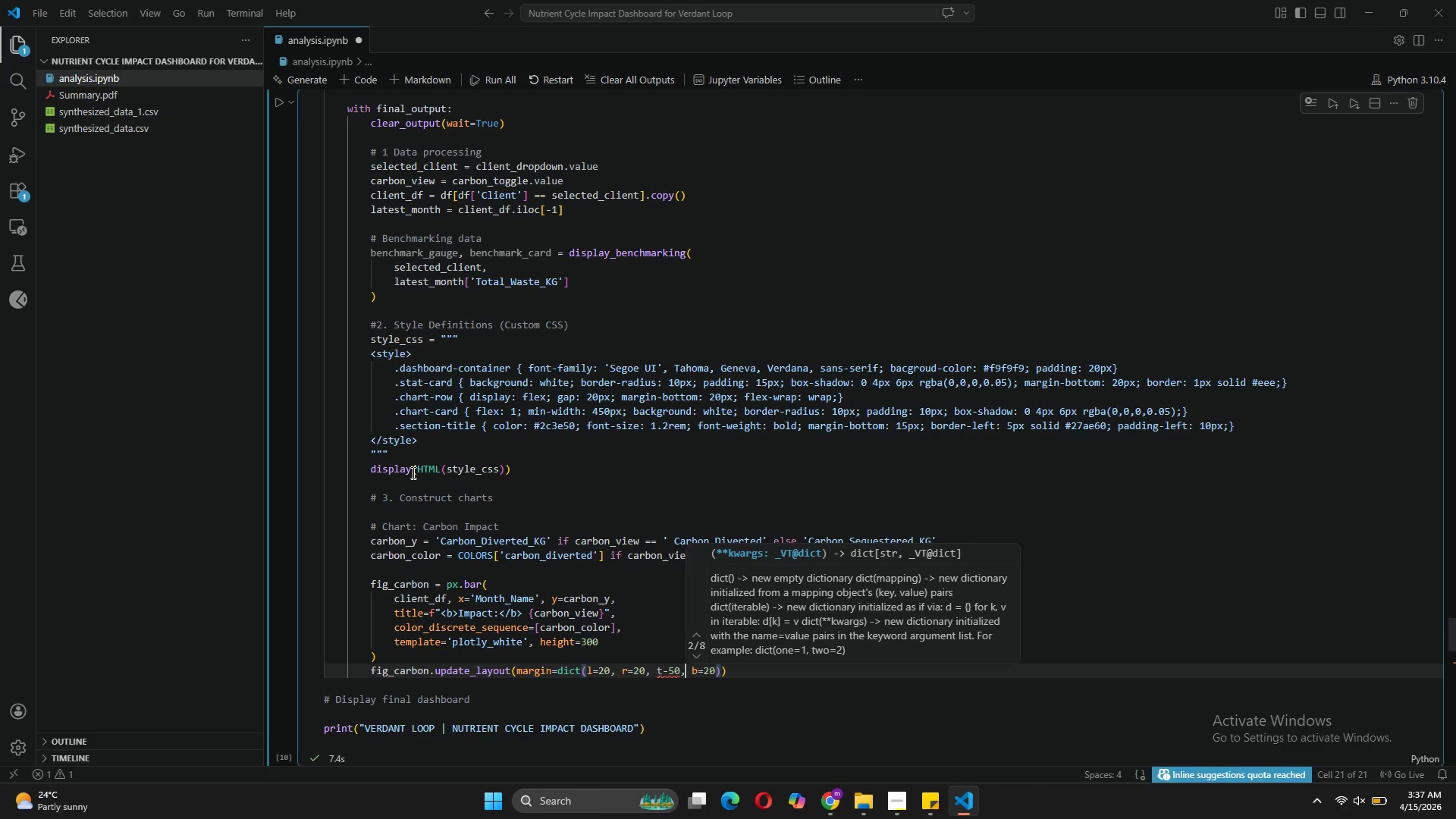 
key(ArrowLeft)
 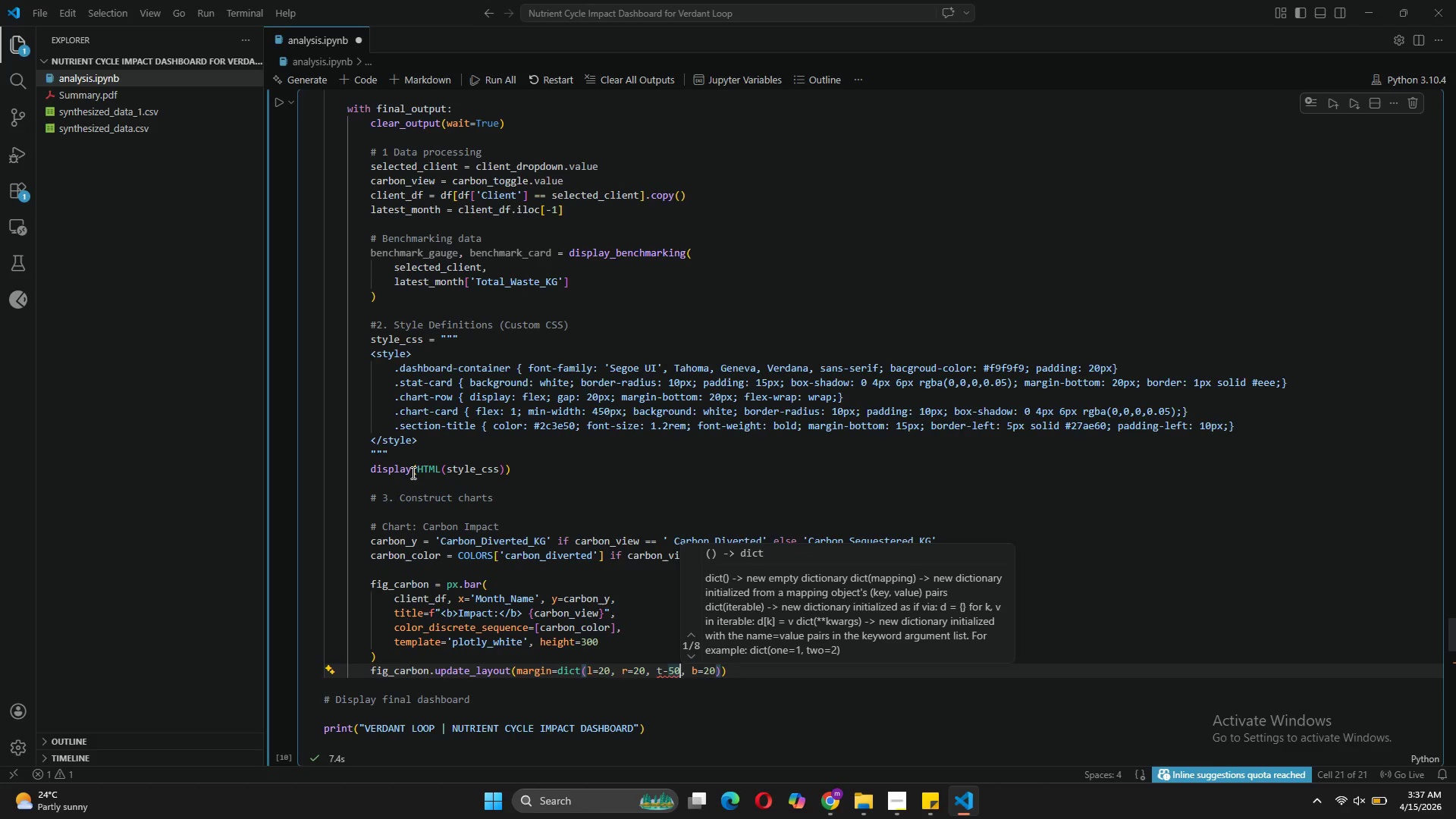 
key(ArrowLeft)
 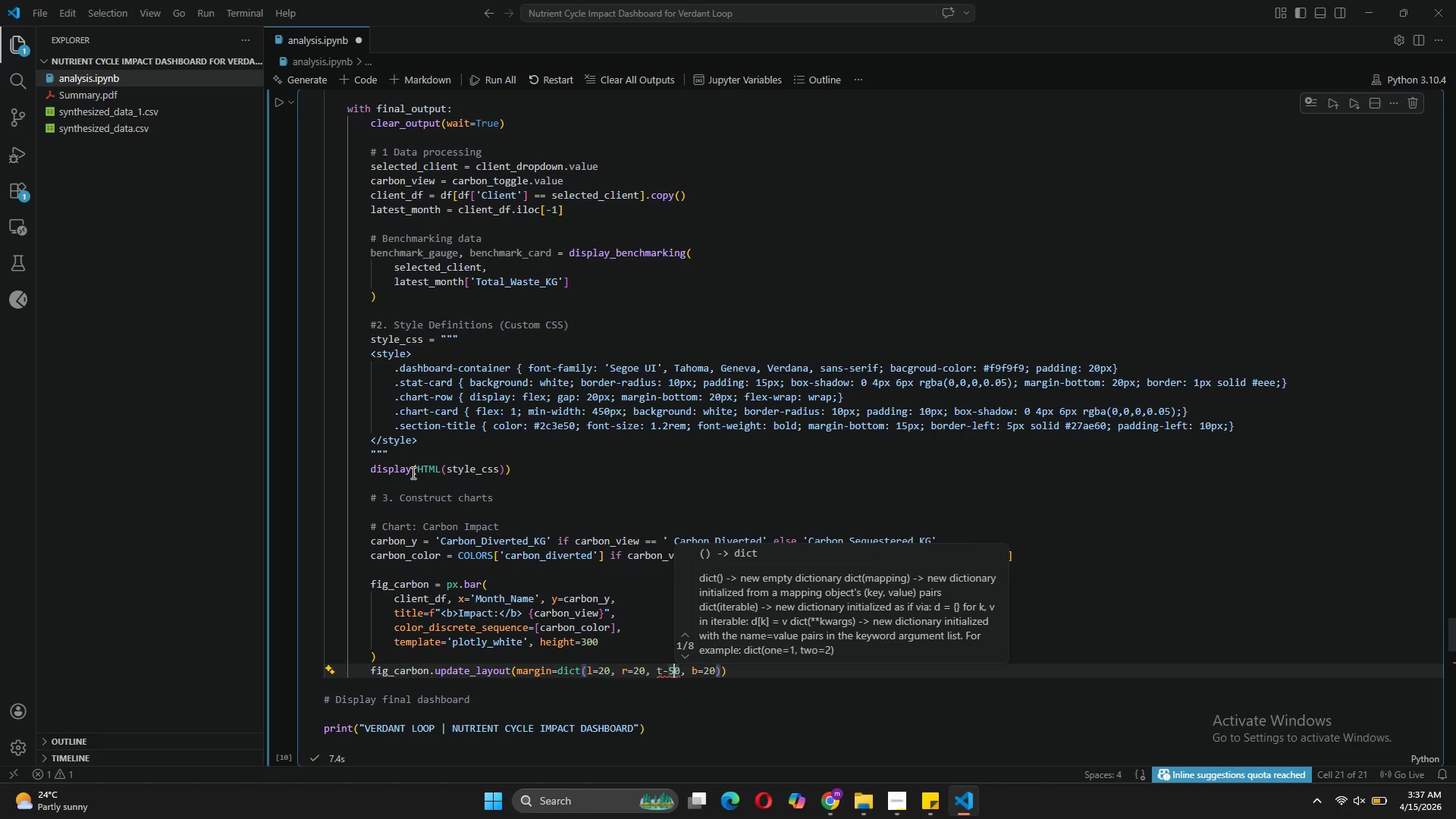 
key(ArrowLeft)
 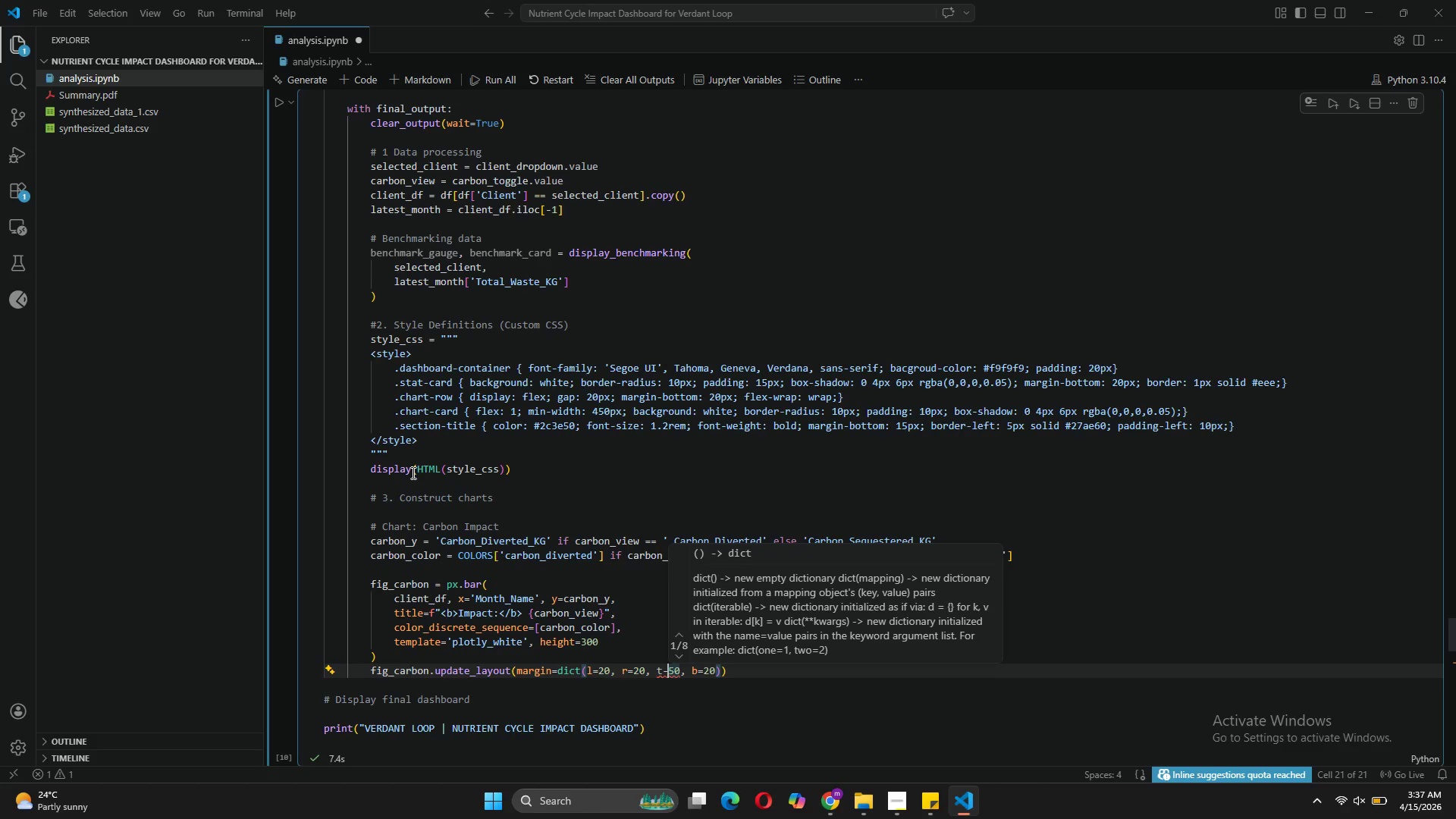 
key(Backspace)
 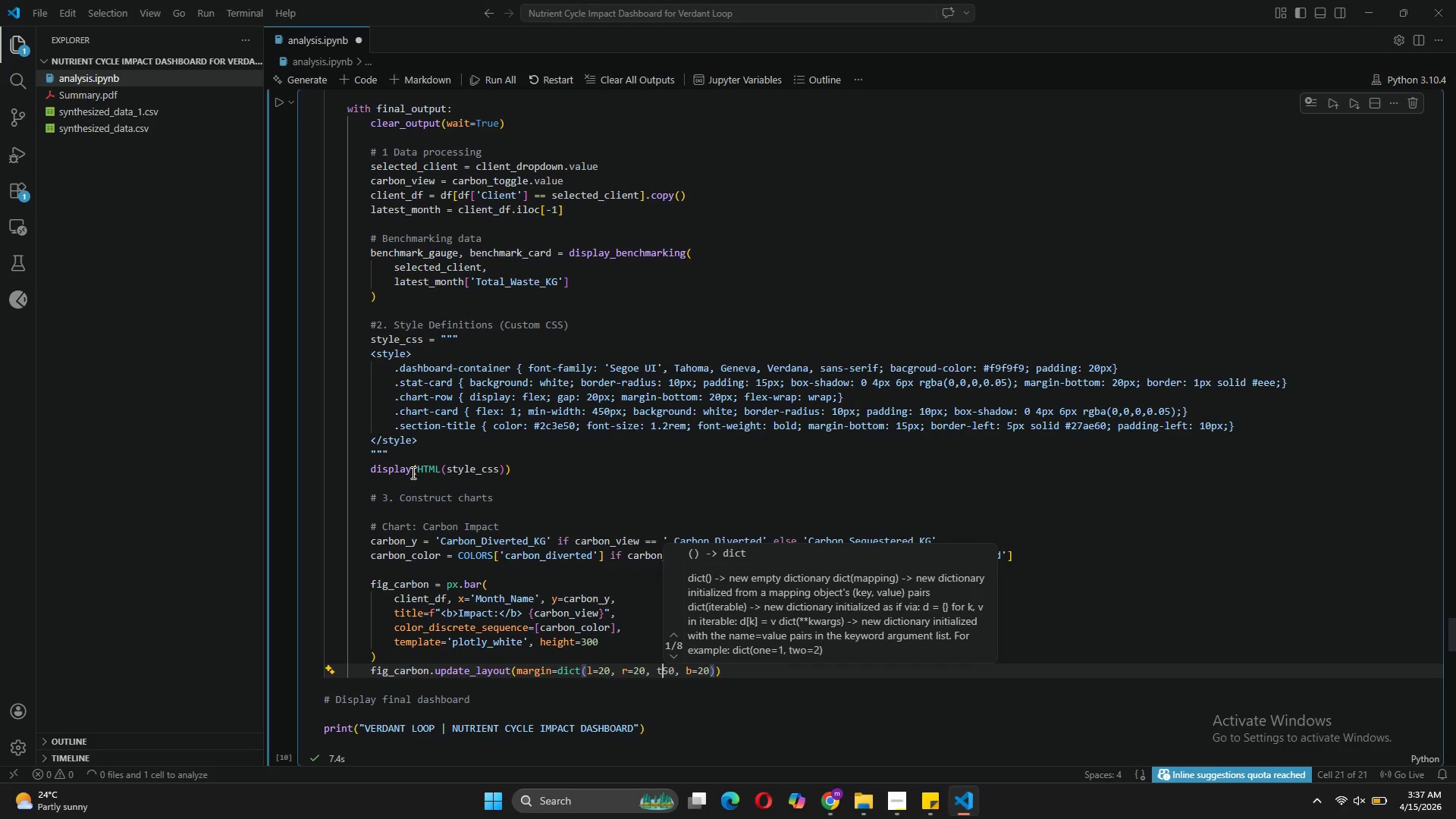 
key(Equal)
 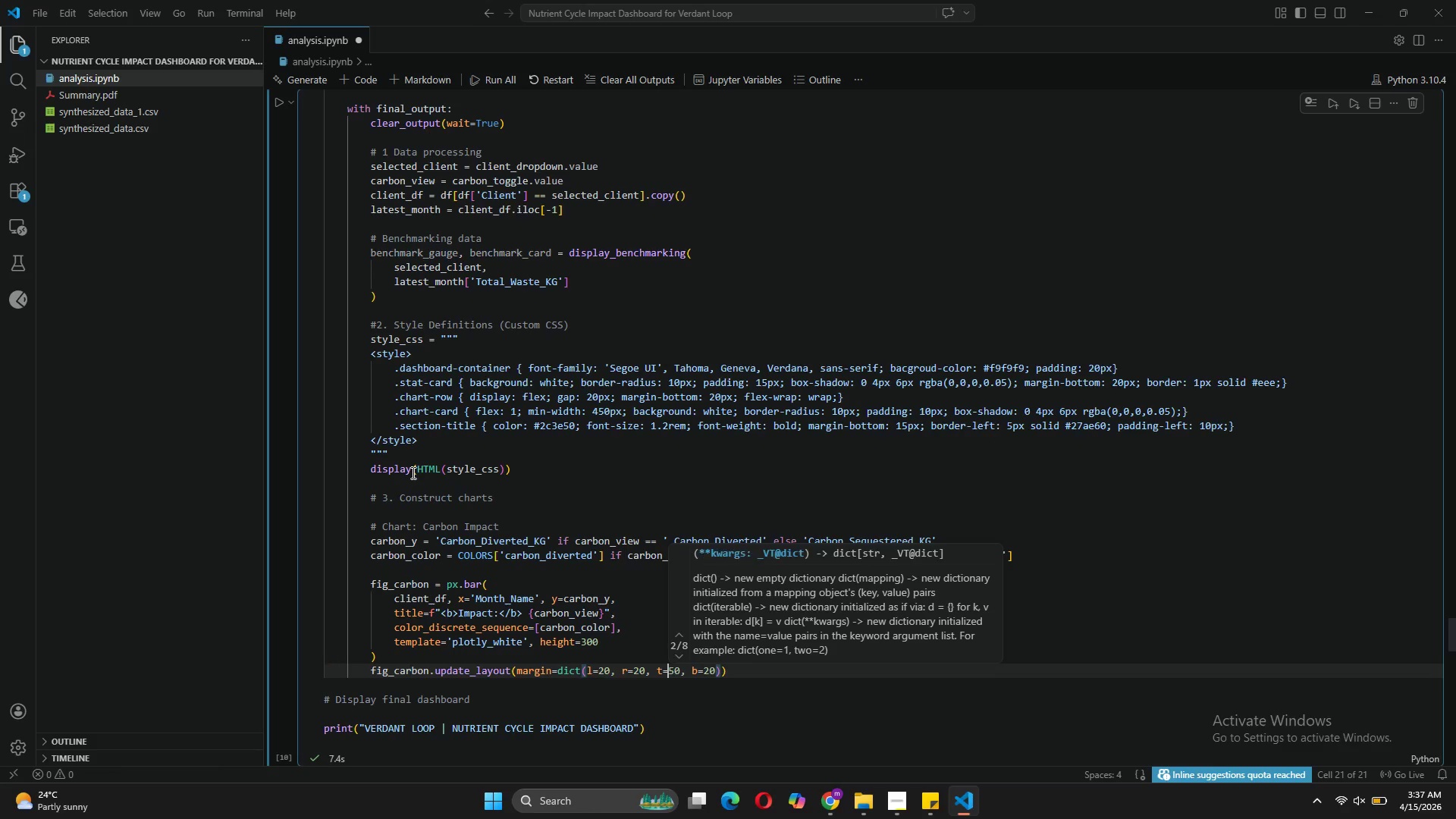 
key(ArrowRight)
 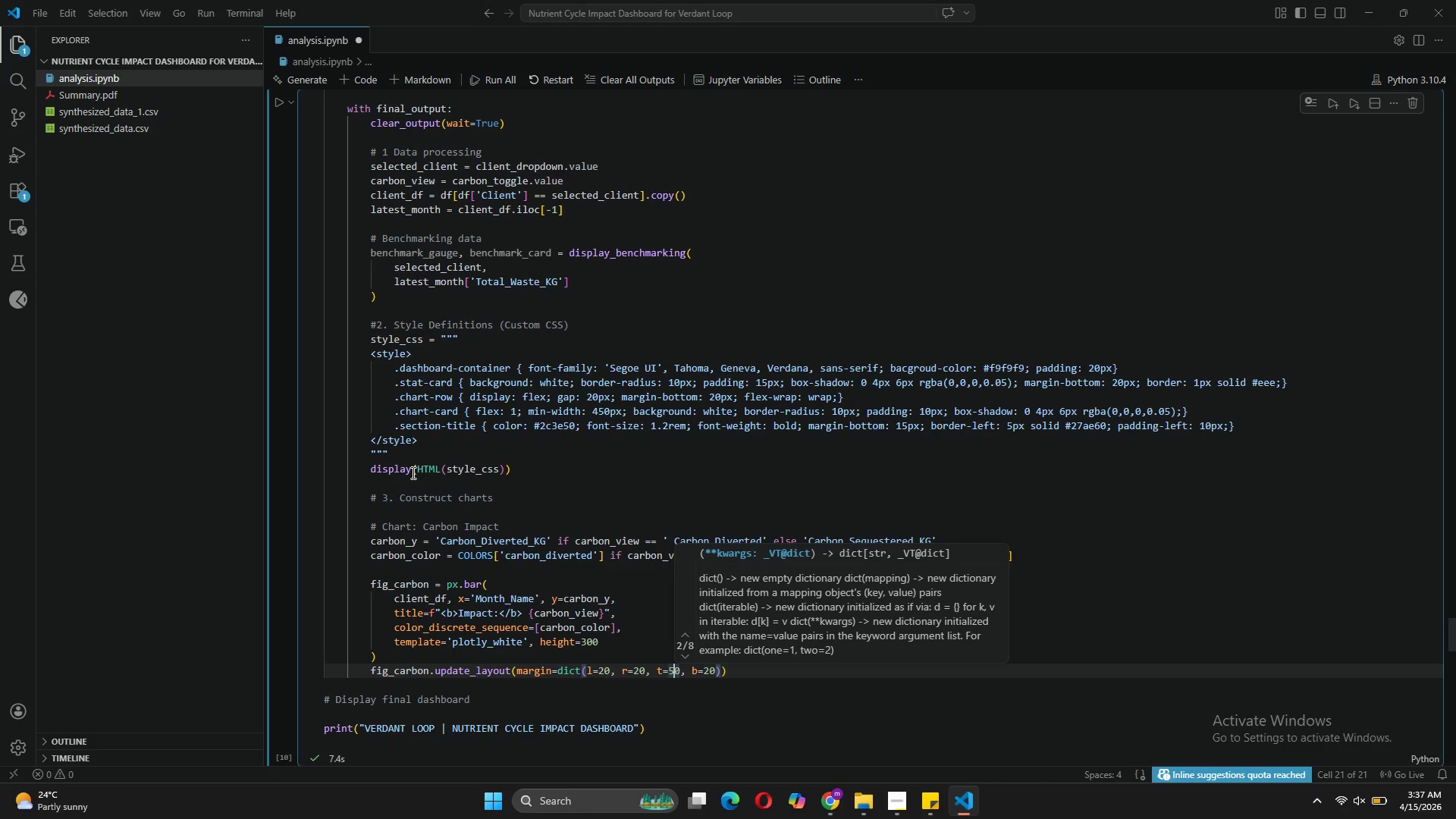 
key(ArrowRight)
 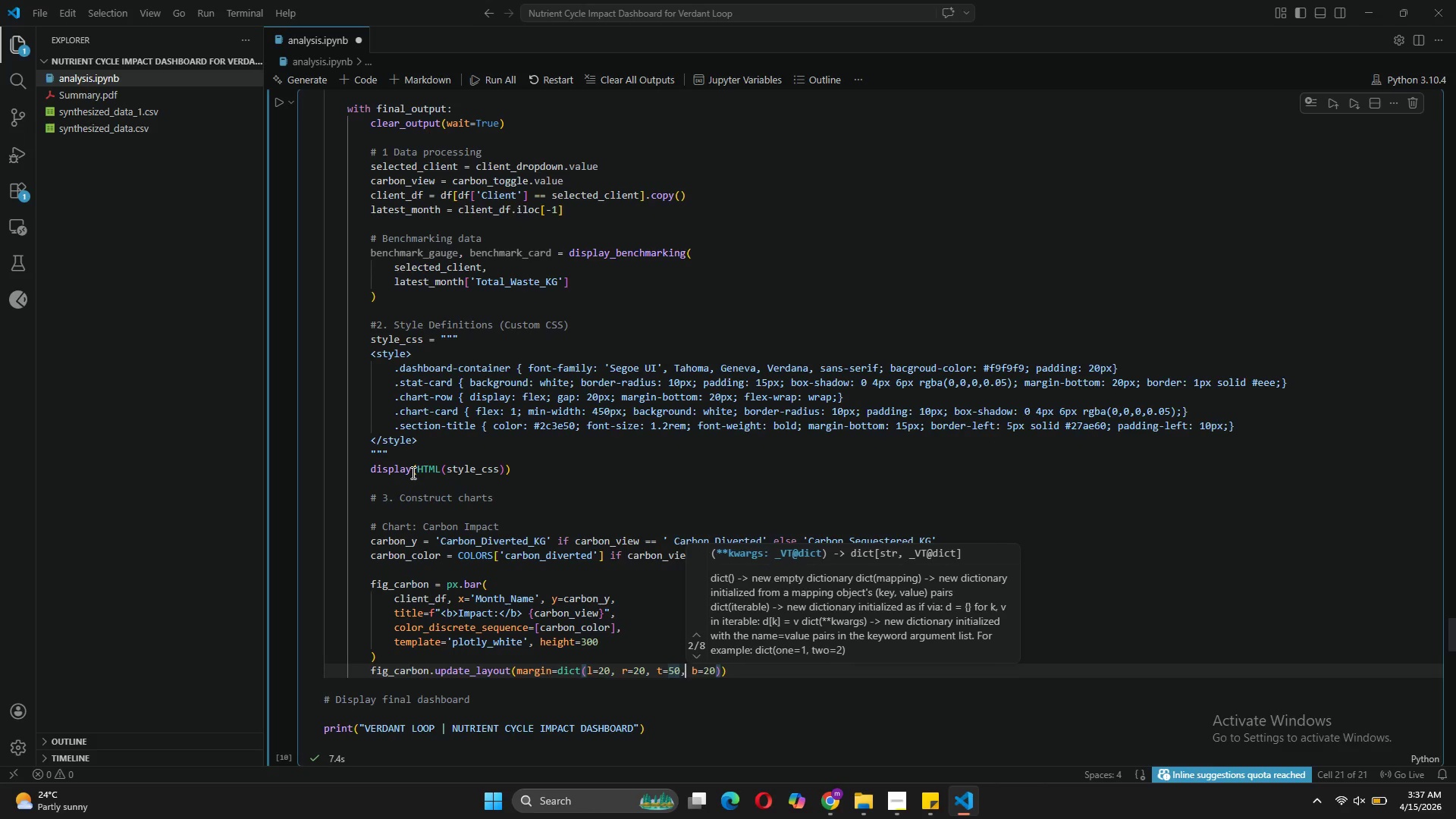 
key(ArrowRight)
 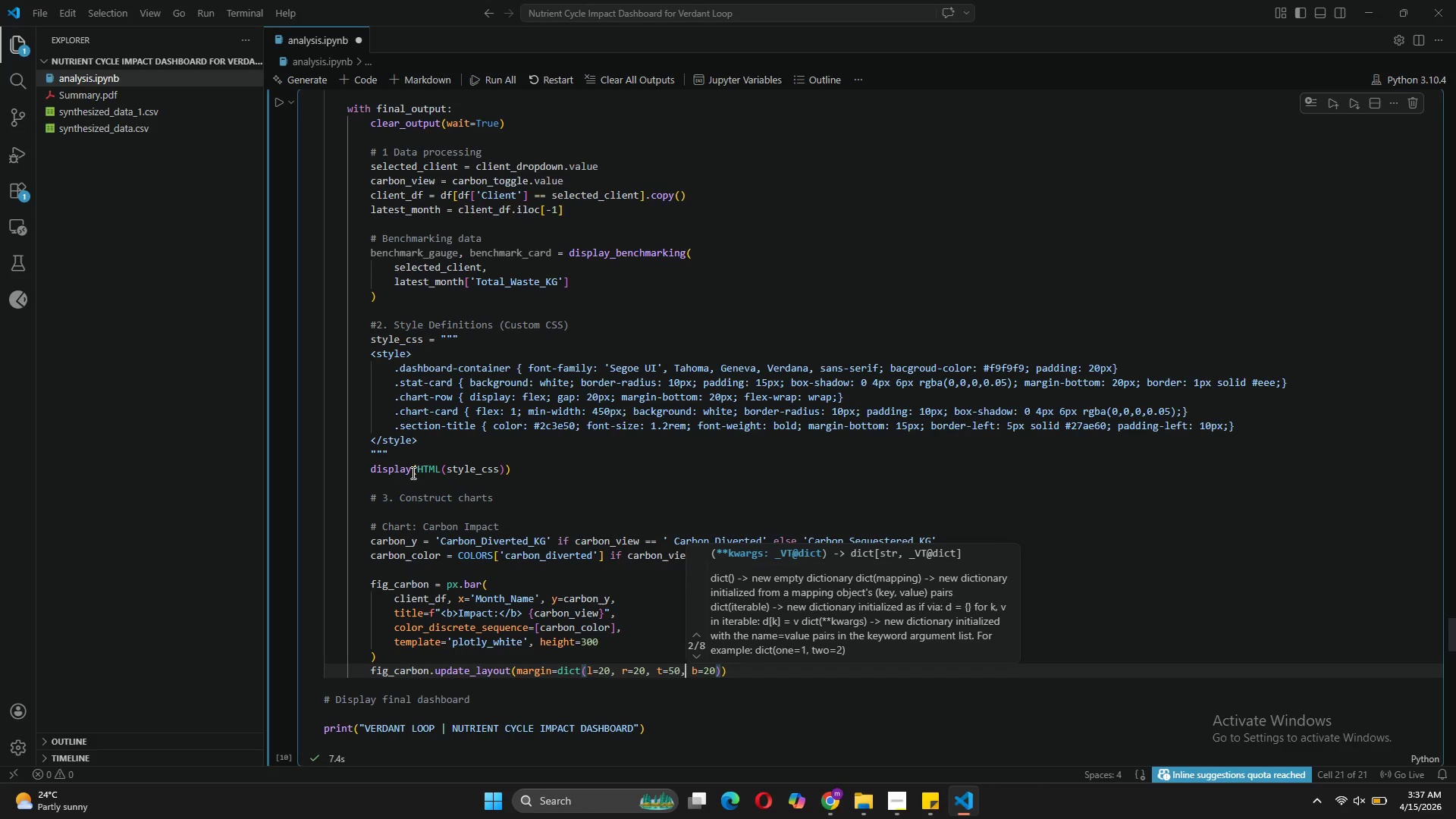 
key(ArrowRight)
 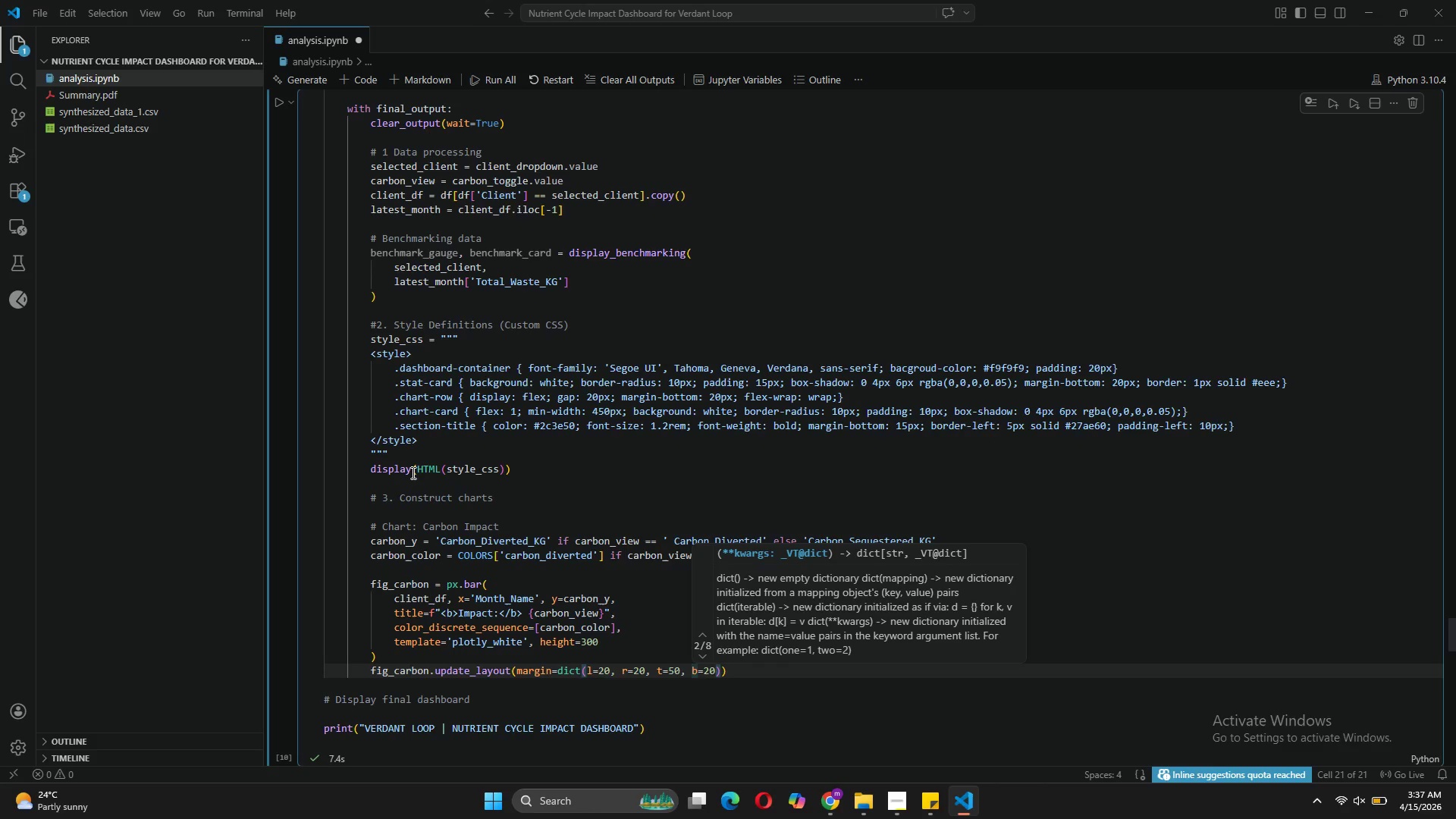 
key(ArrowRight)
 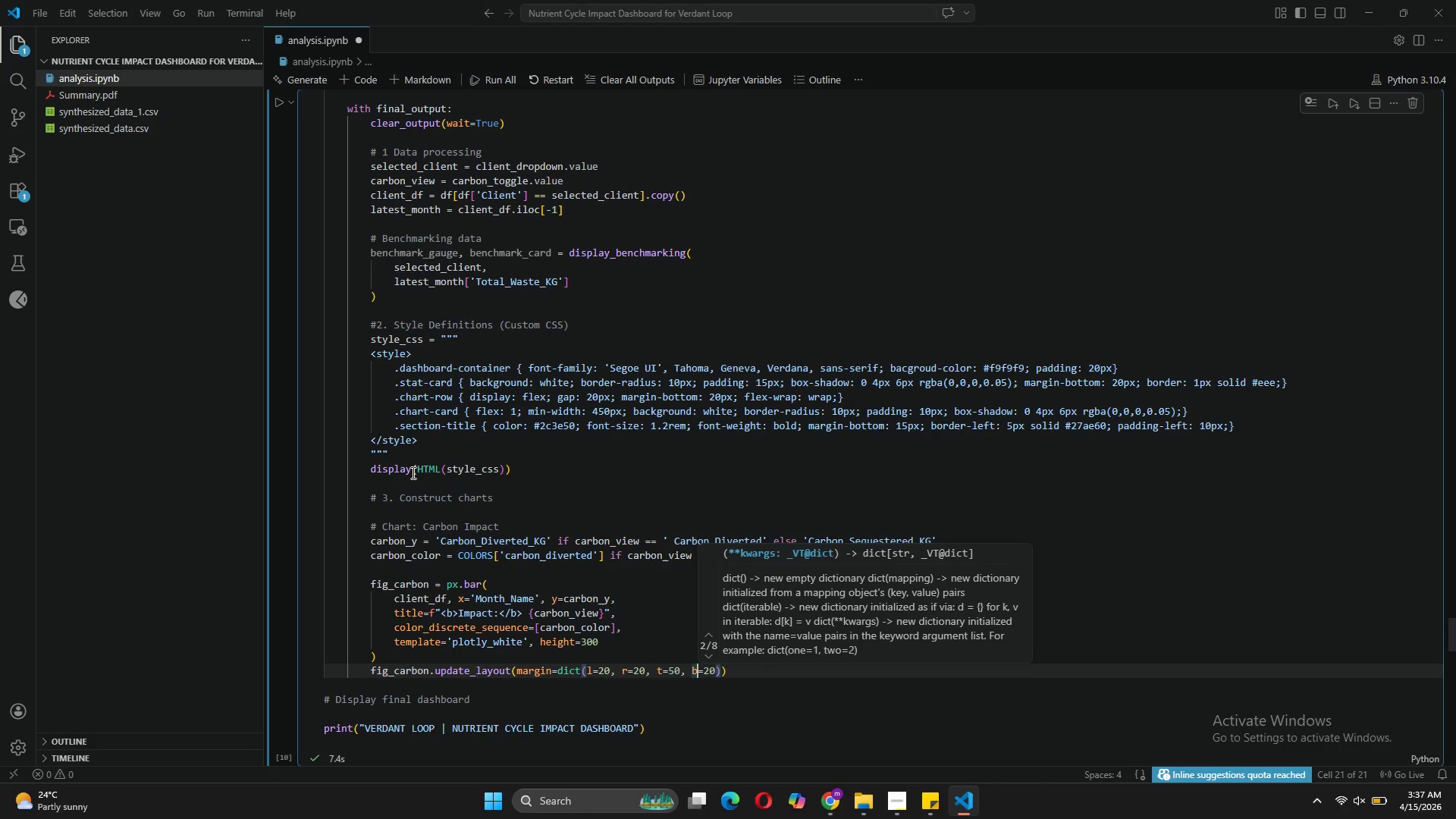 
key(ArrowRight)
 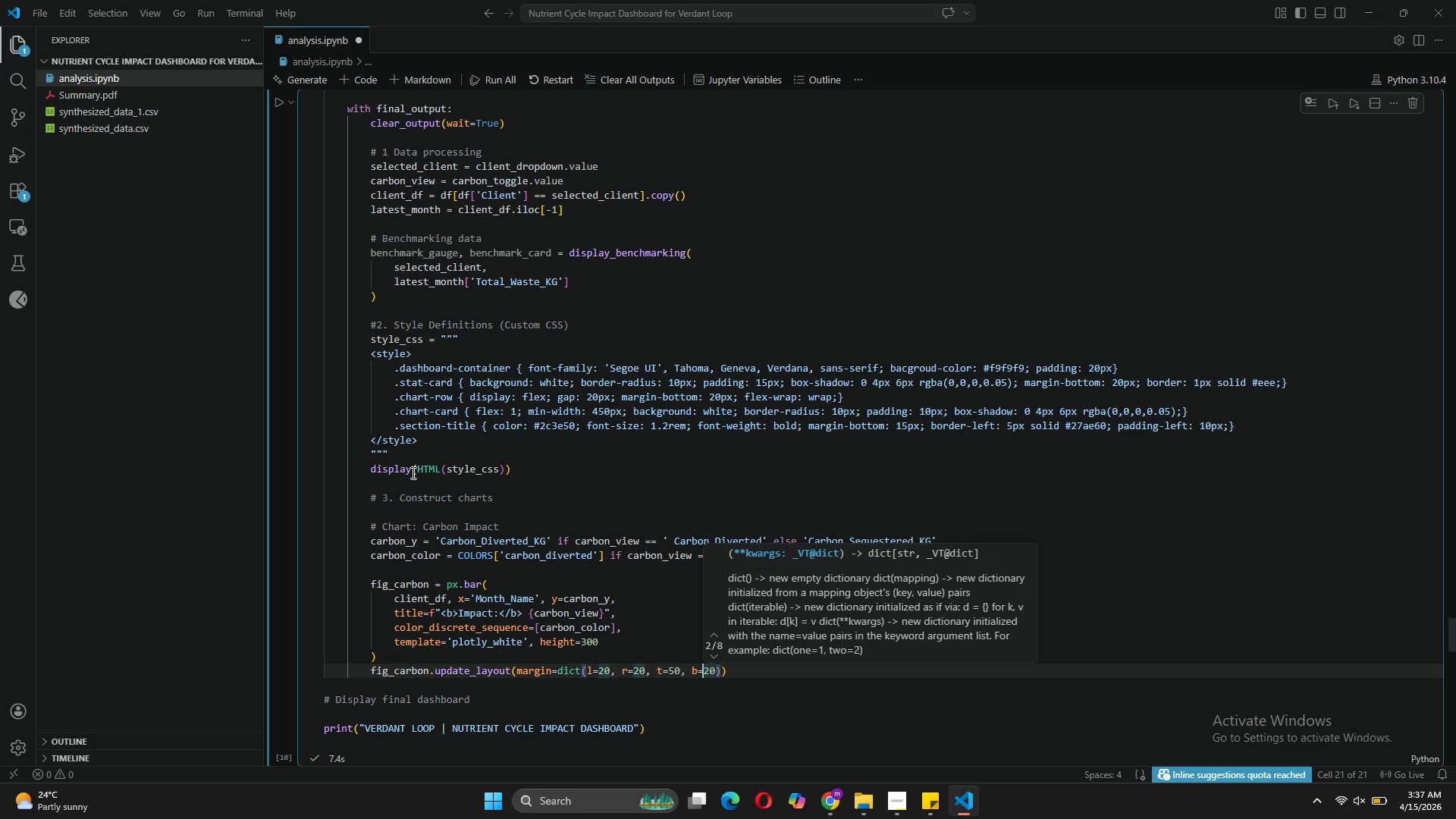 
key(ArrowRight)
 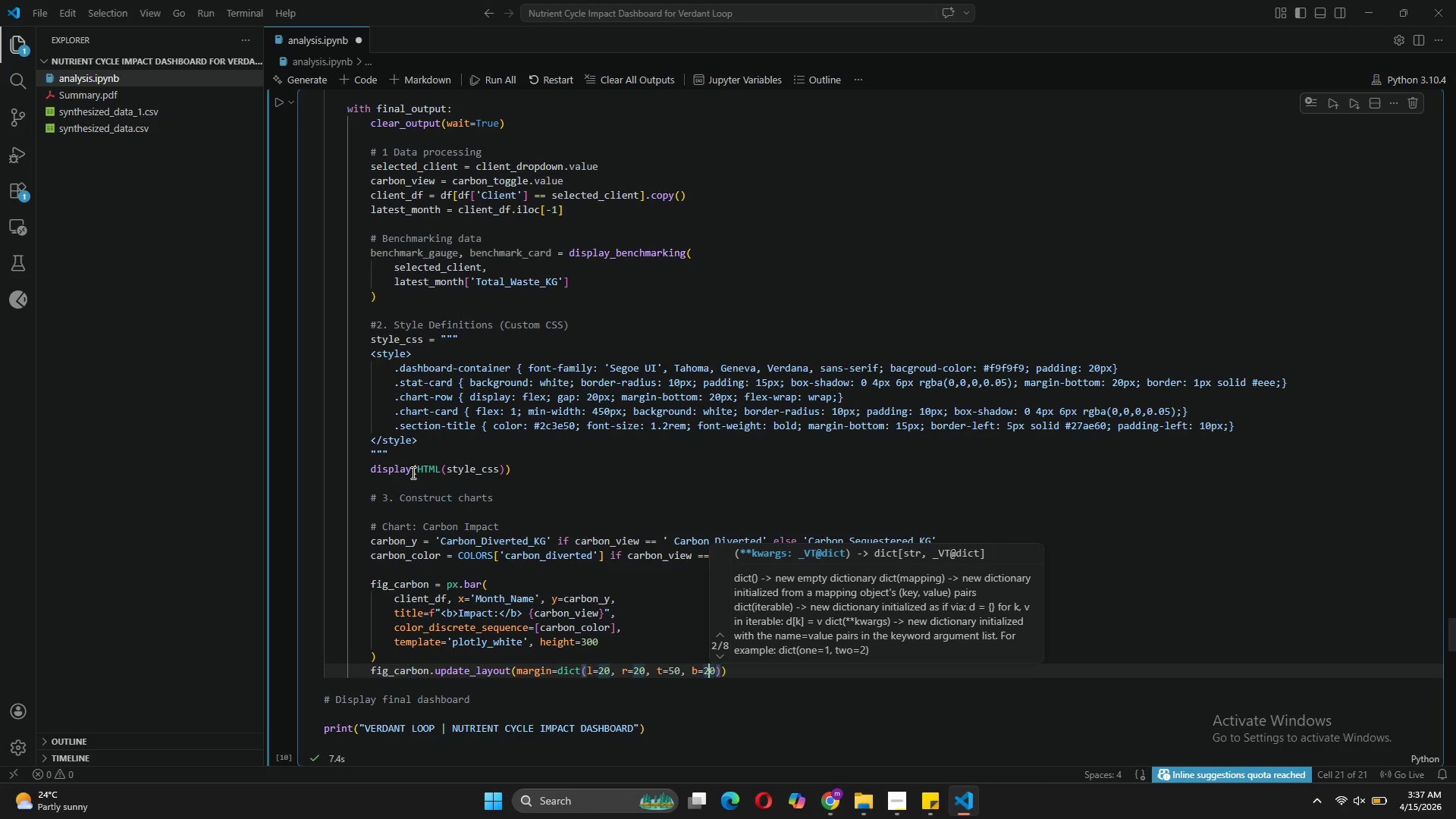 
key(ArrowRight)
 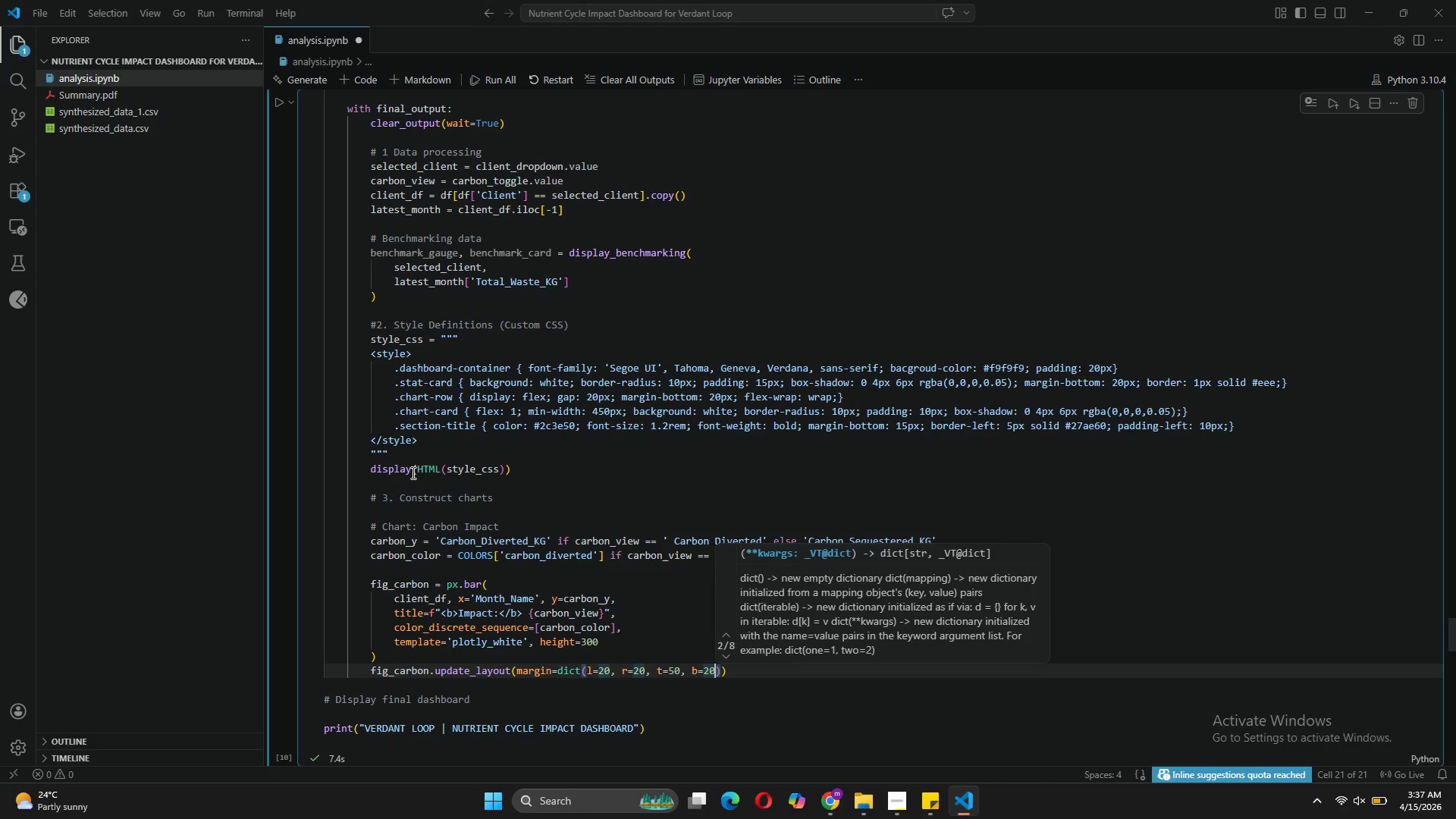 
key(ArrowRight)
 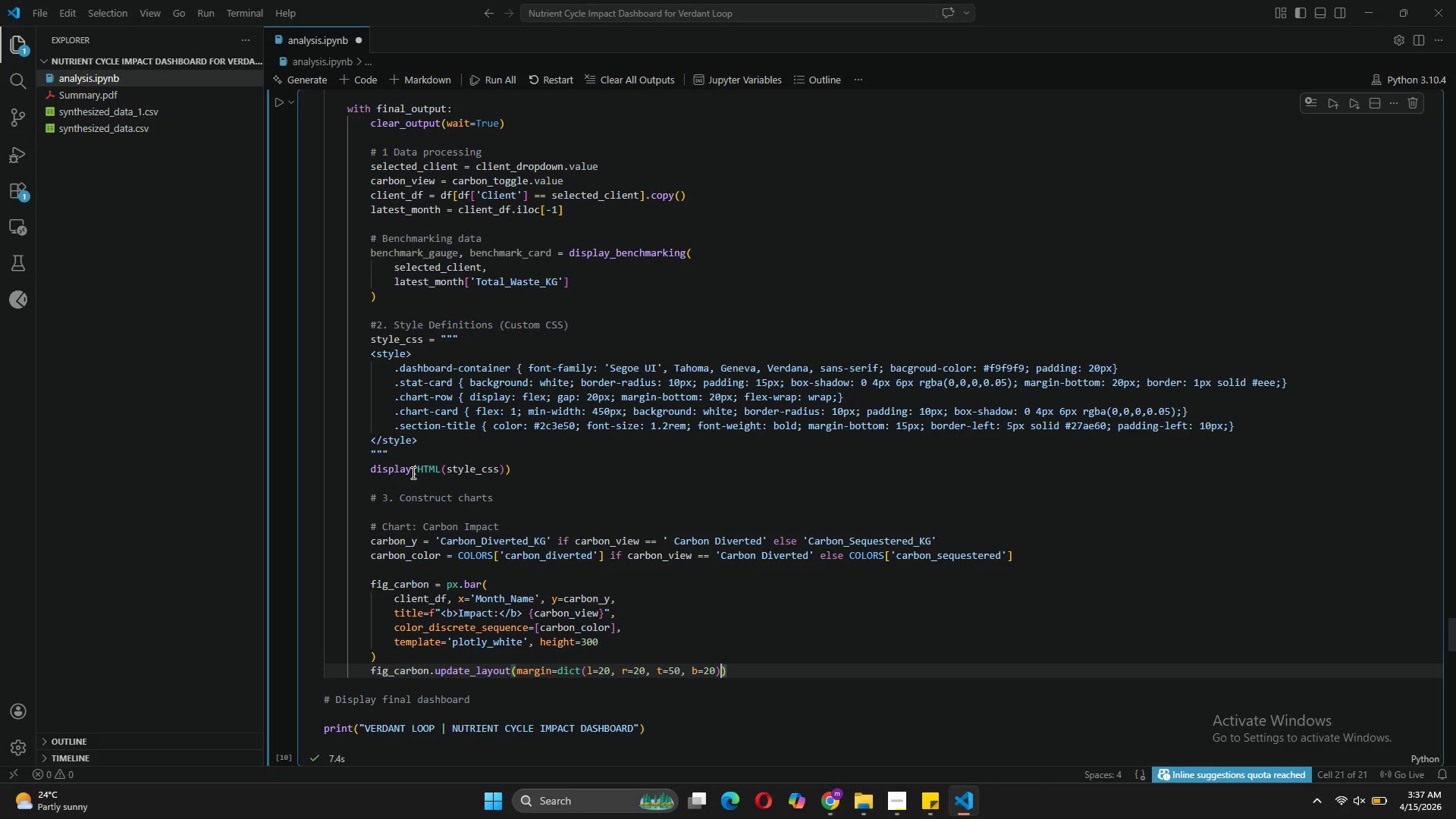 
key(ArrowRight)
 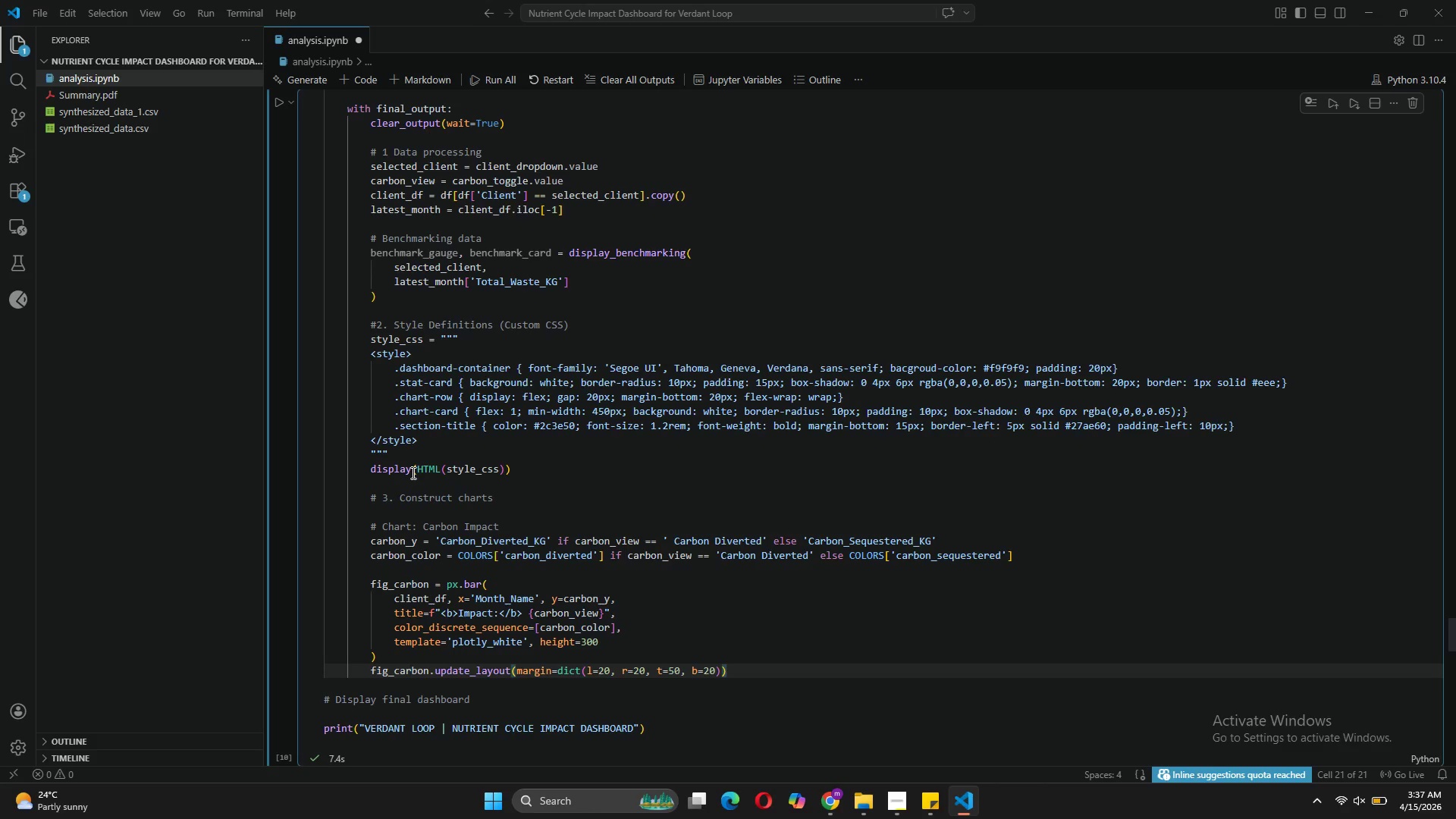 
key(Enter)
 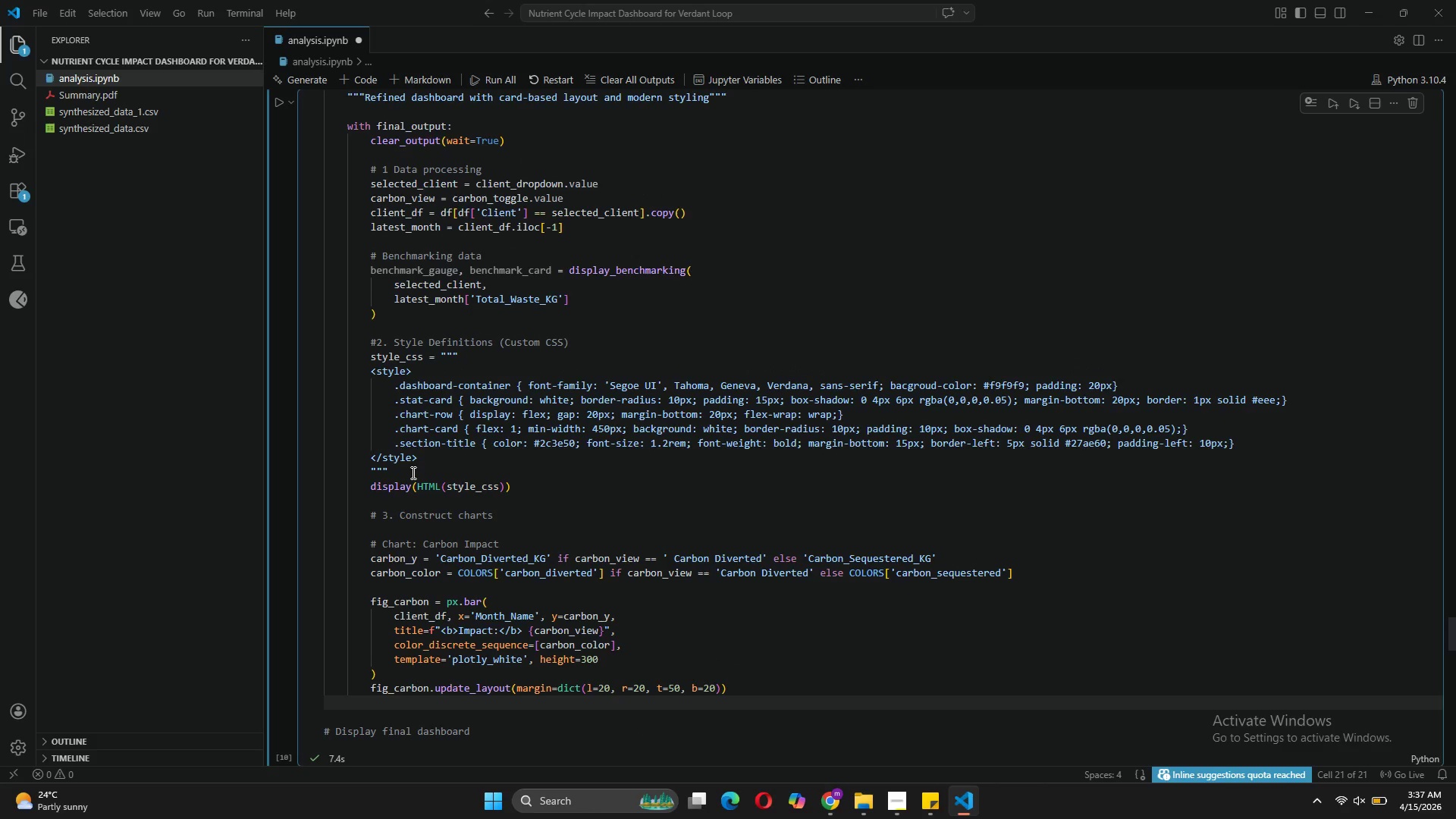 
key(Enter)
 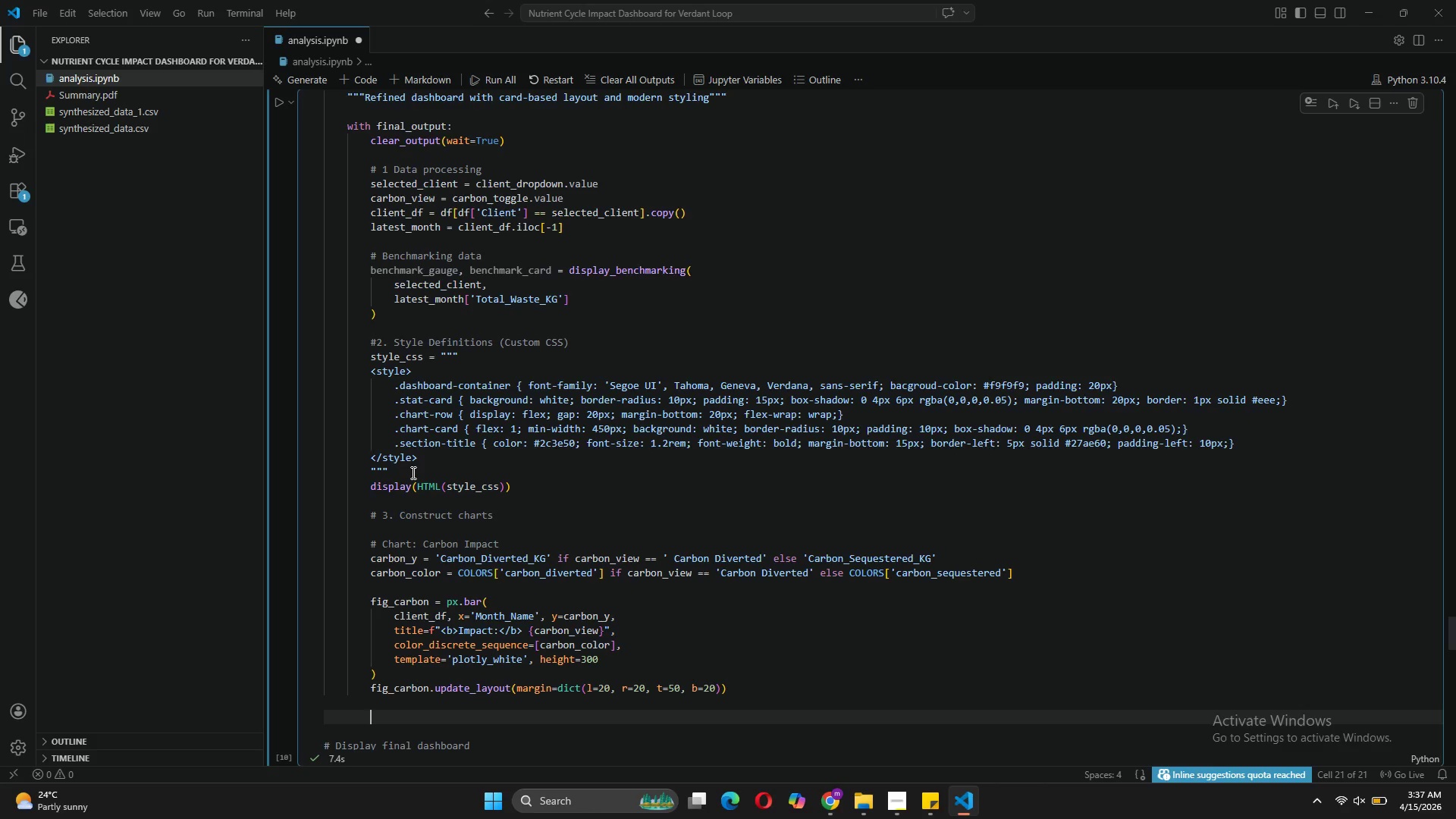 
type(# Chart: Soil (Cumulative)
 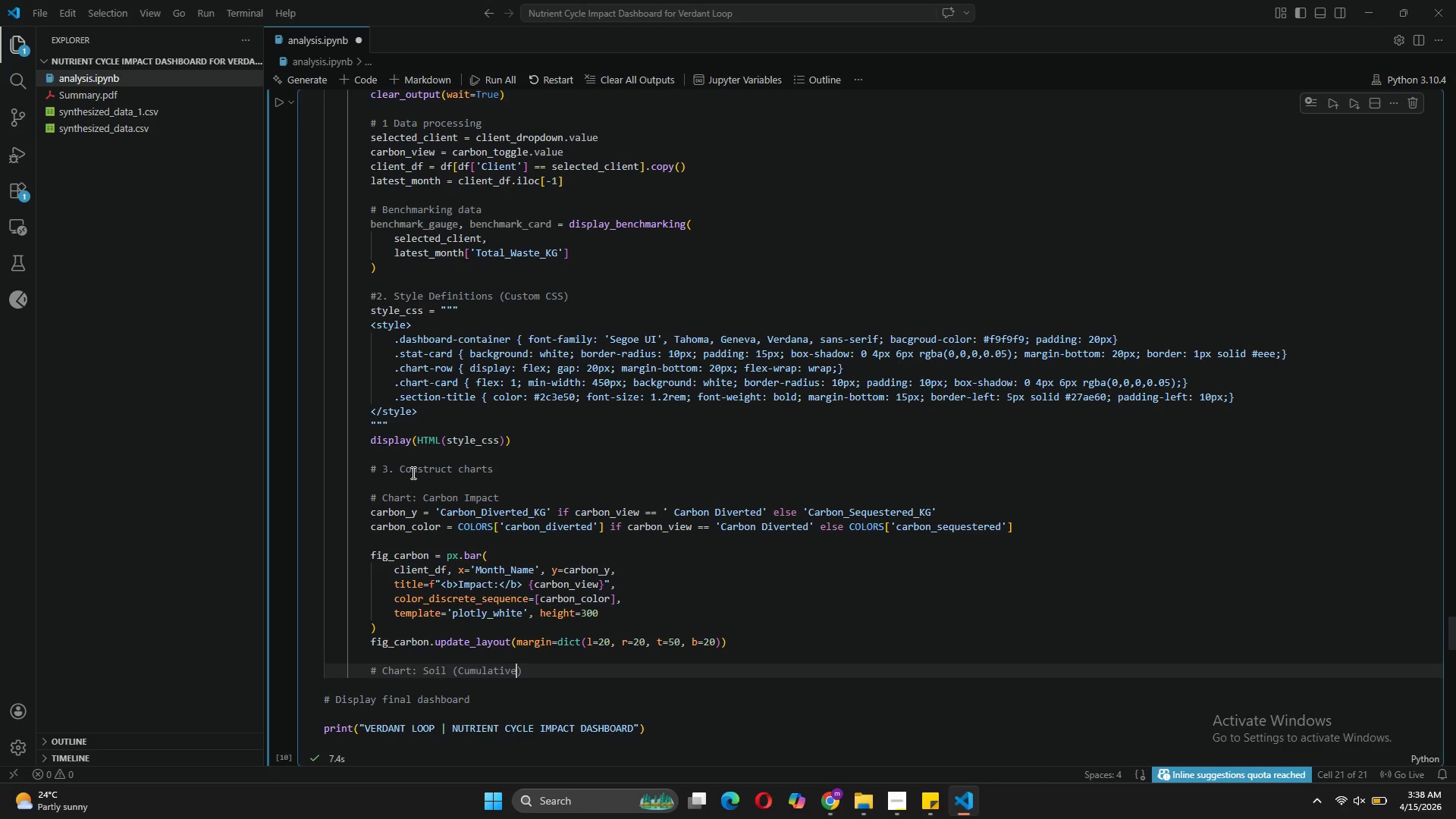 
key(ArrowRight)
 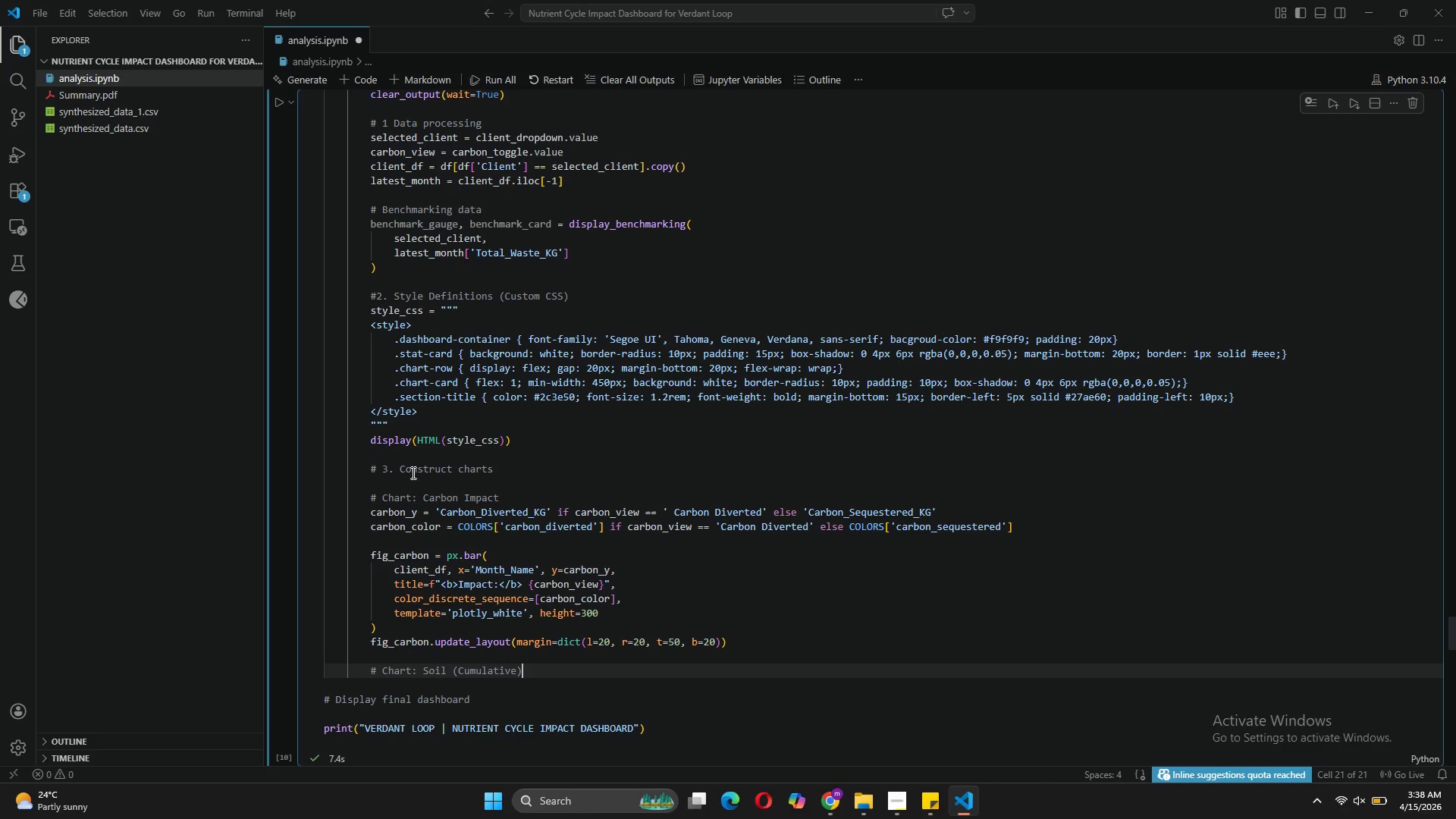 
key(Enter)
 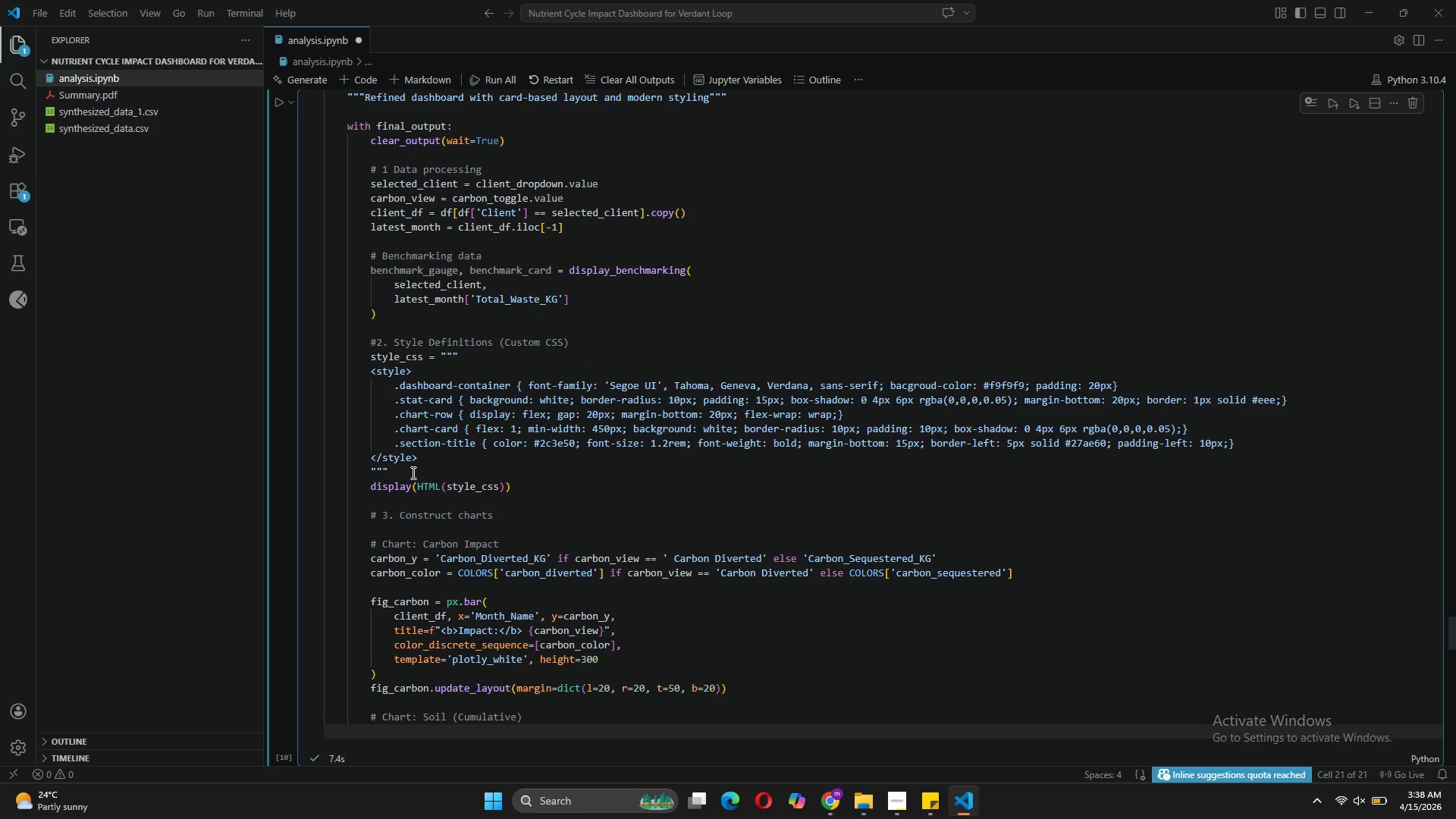 
type(client_df)
 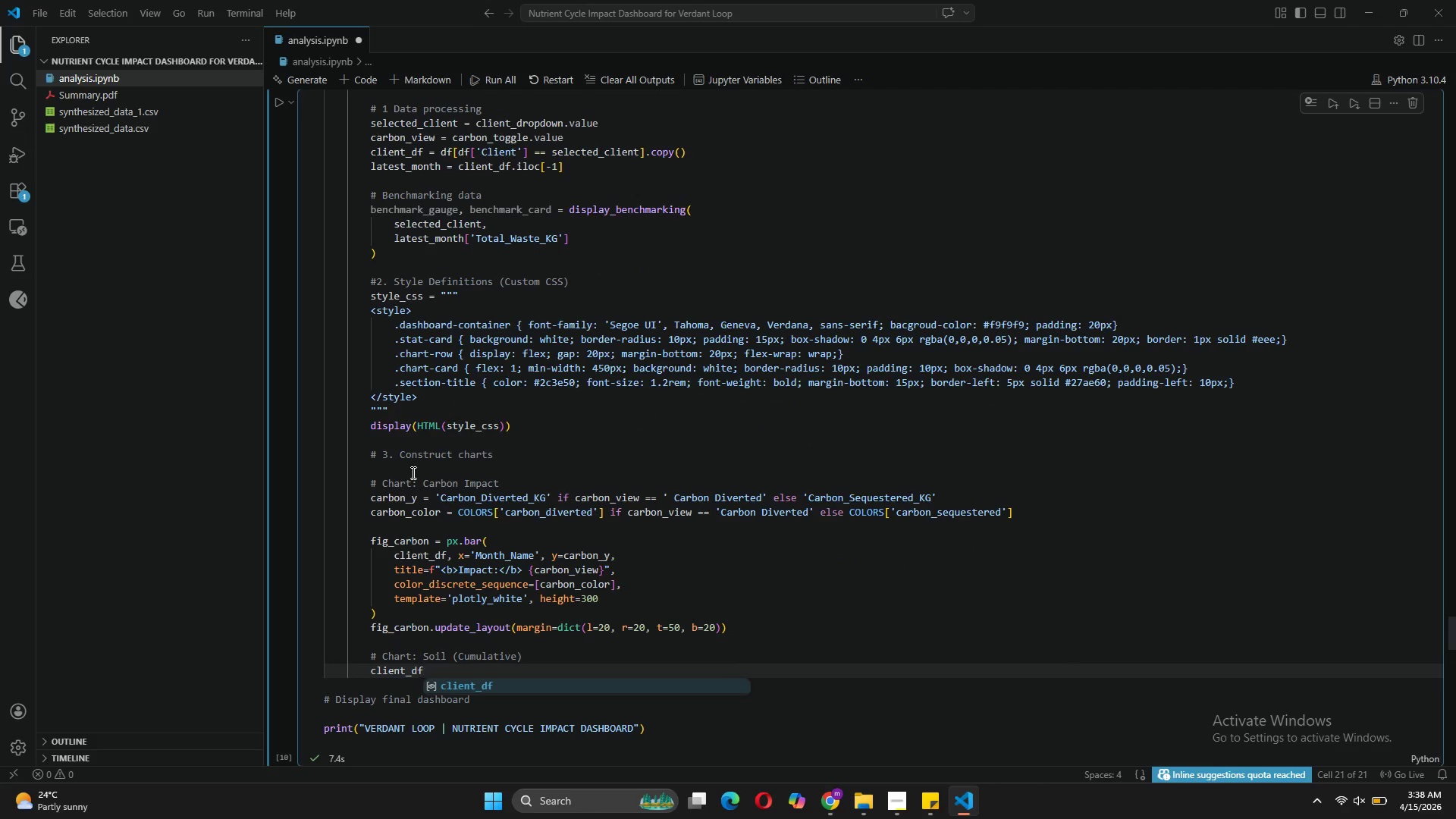 
wait(7.0)
 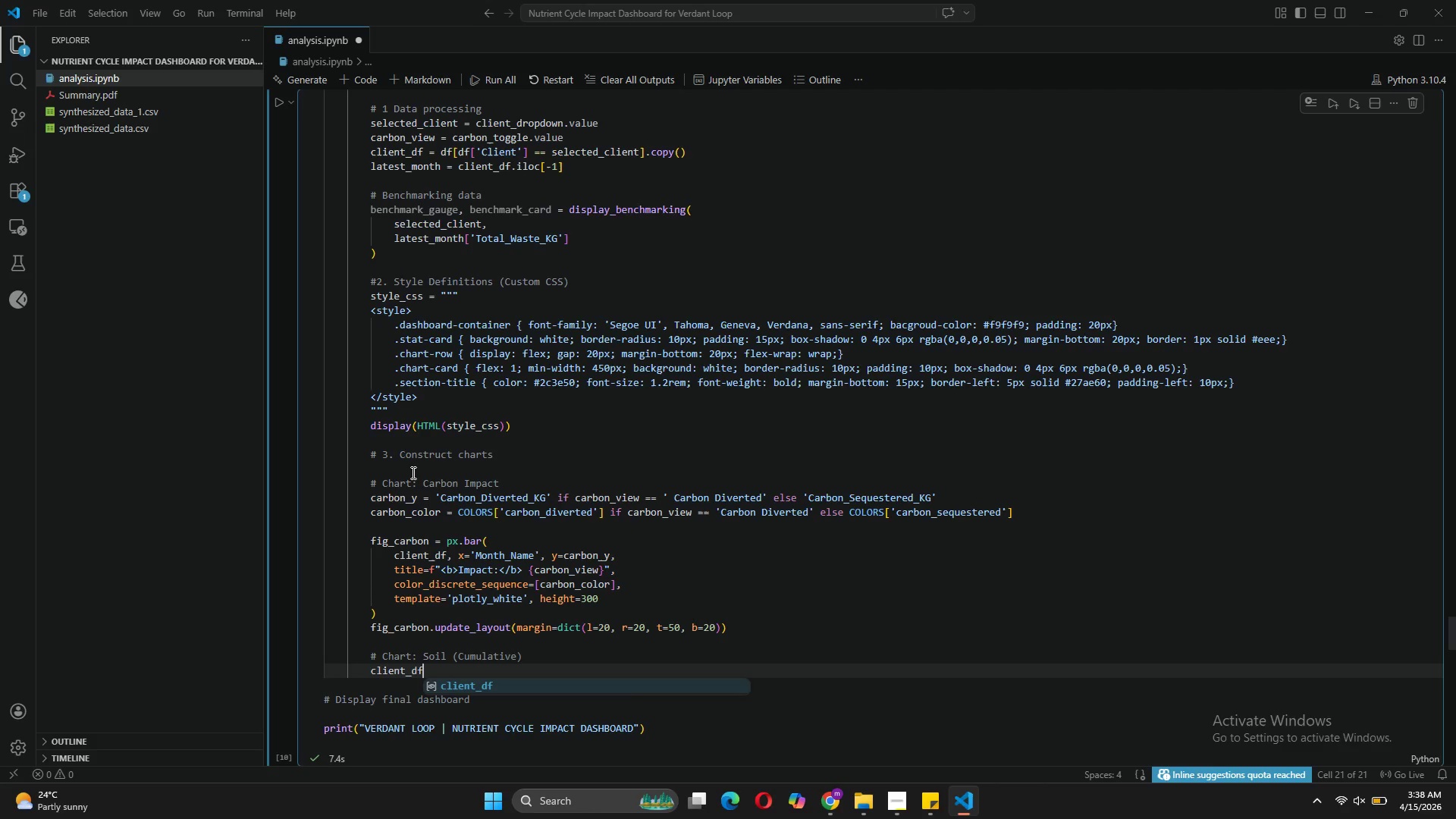 
type(['Cumulative_Soil_Sqft)
key(Backspace)
key(Backspace)
type(Ft')
 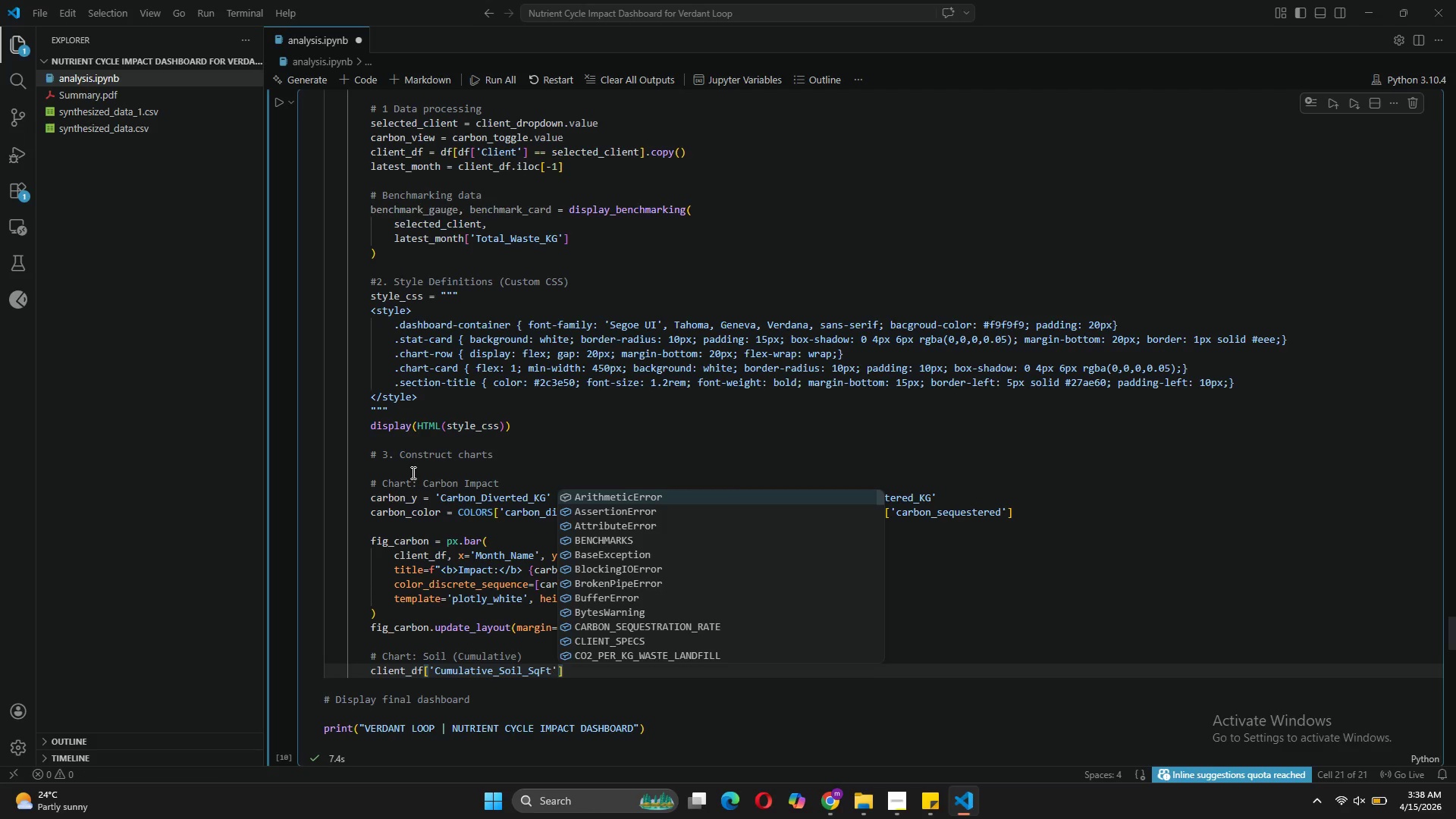 
key(ArrowRight)
 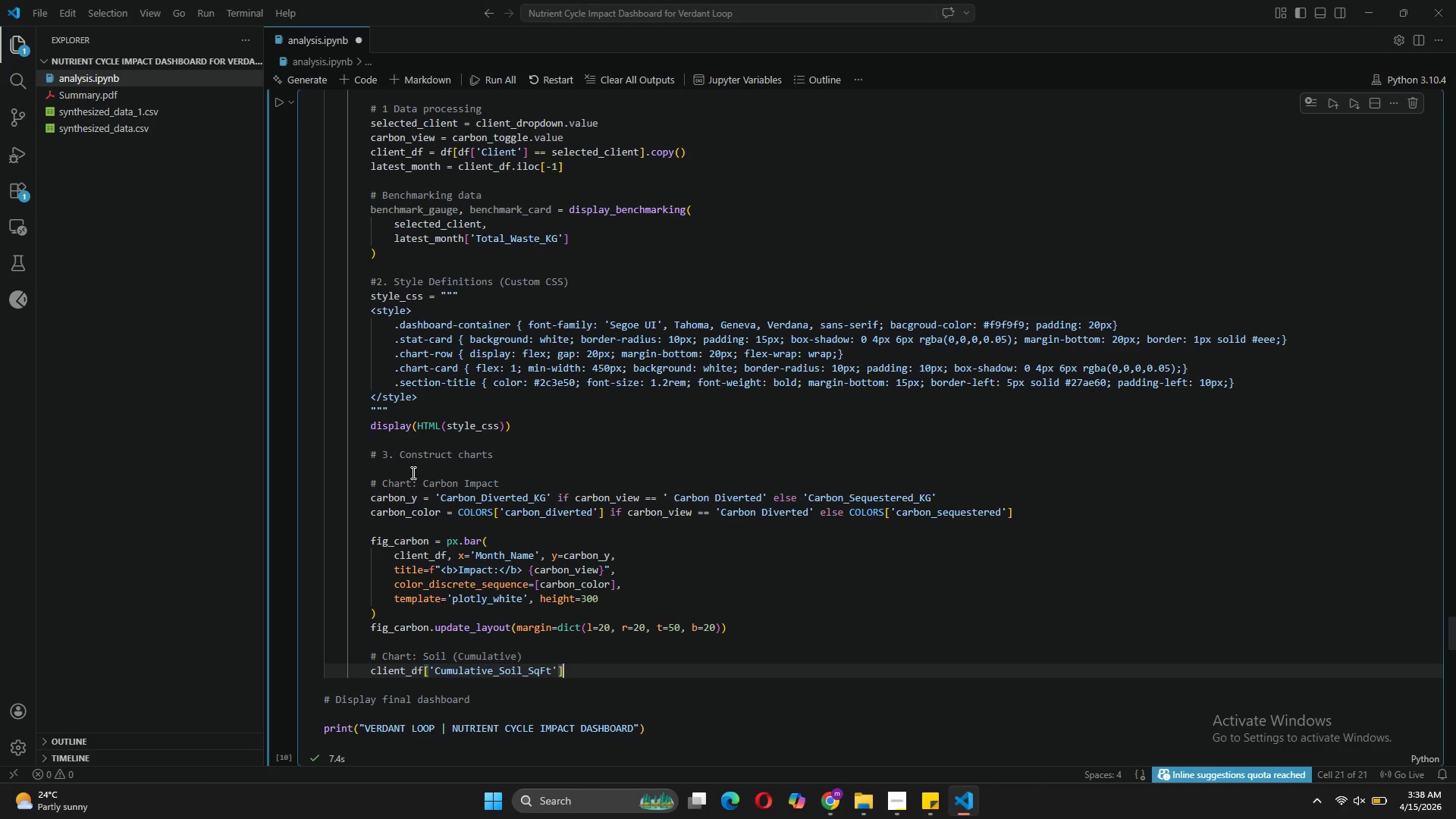 
type( = client_df['Soil_Enrichment)
 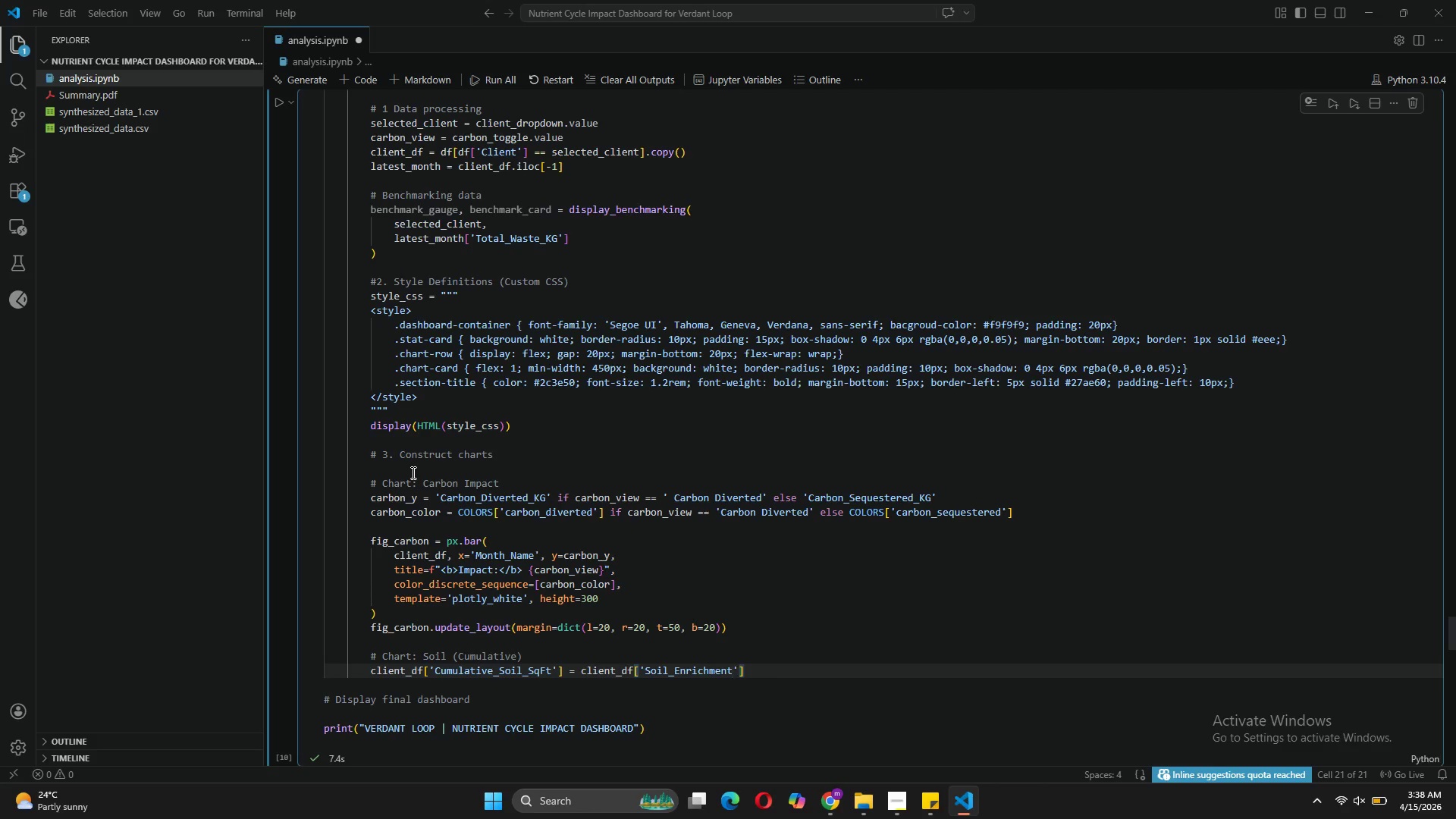 
key(Backspace)
key(Backspace)
key(Backspace)
key(Backspace)
type(ed_SqFt)
 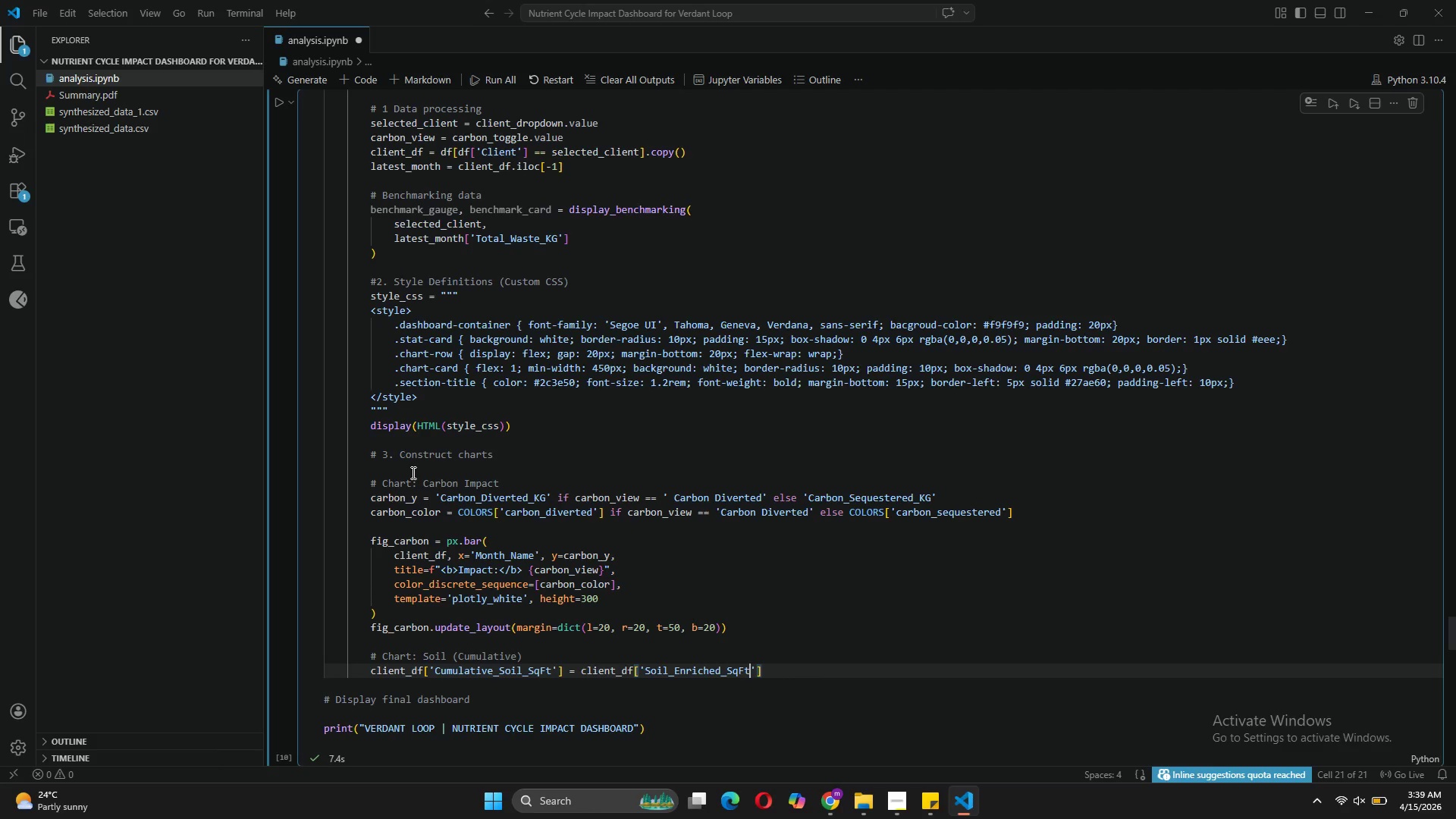 
key(ArrowRight)
 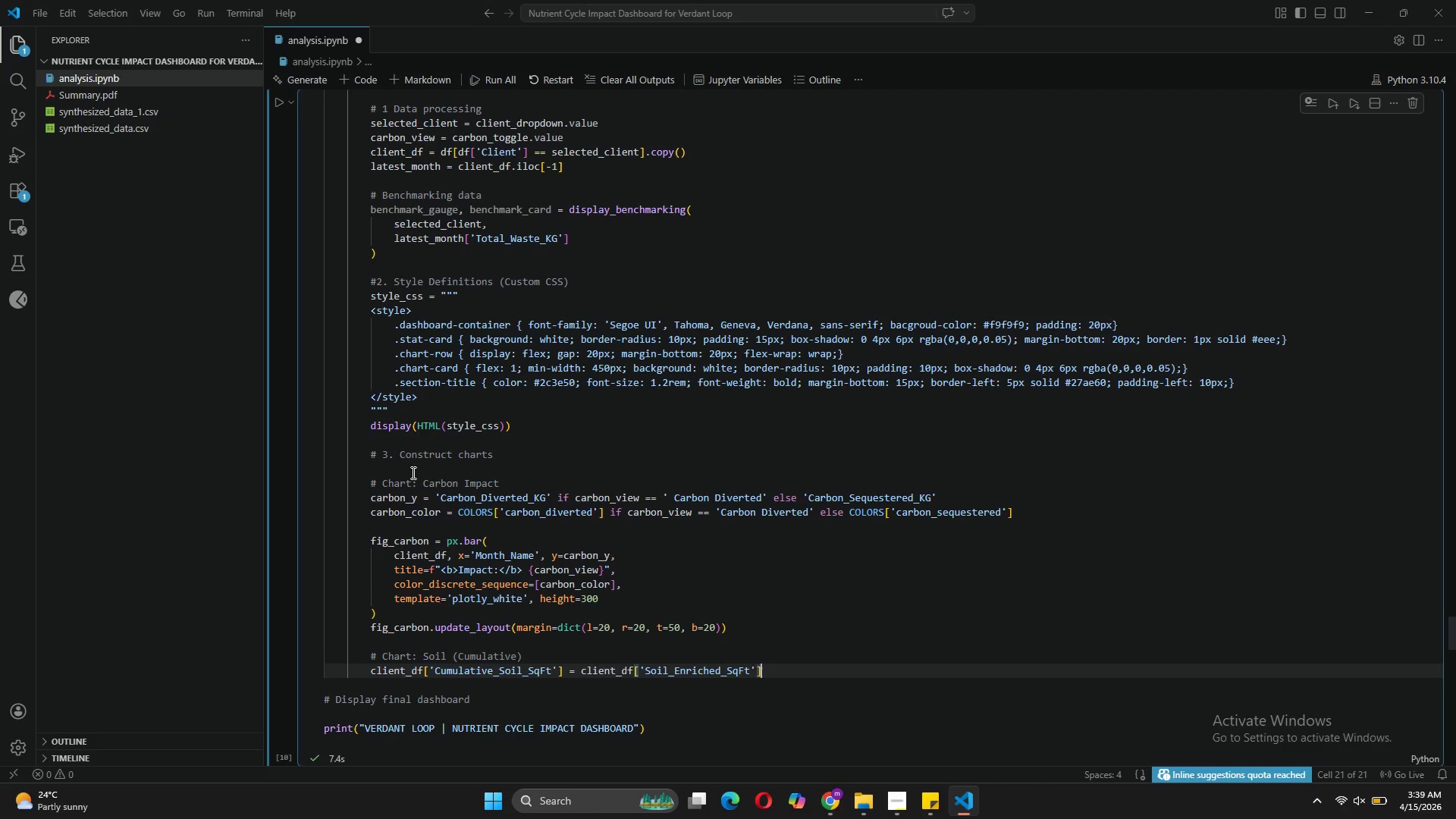 
key(ArrowRight)
 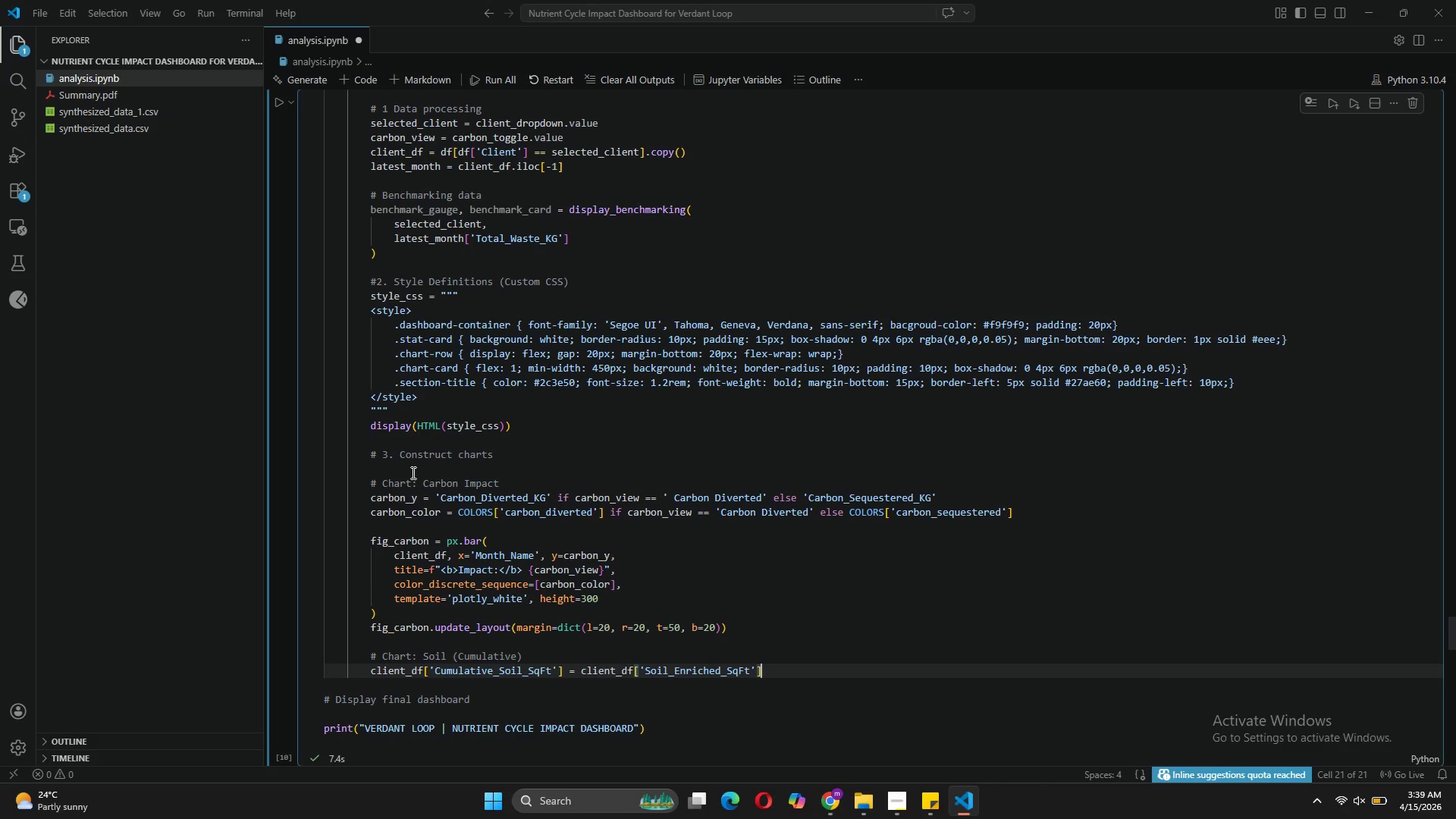 
type(,cumsum()
 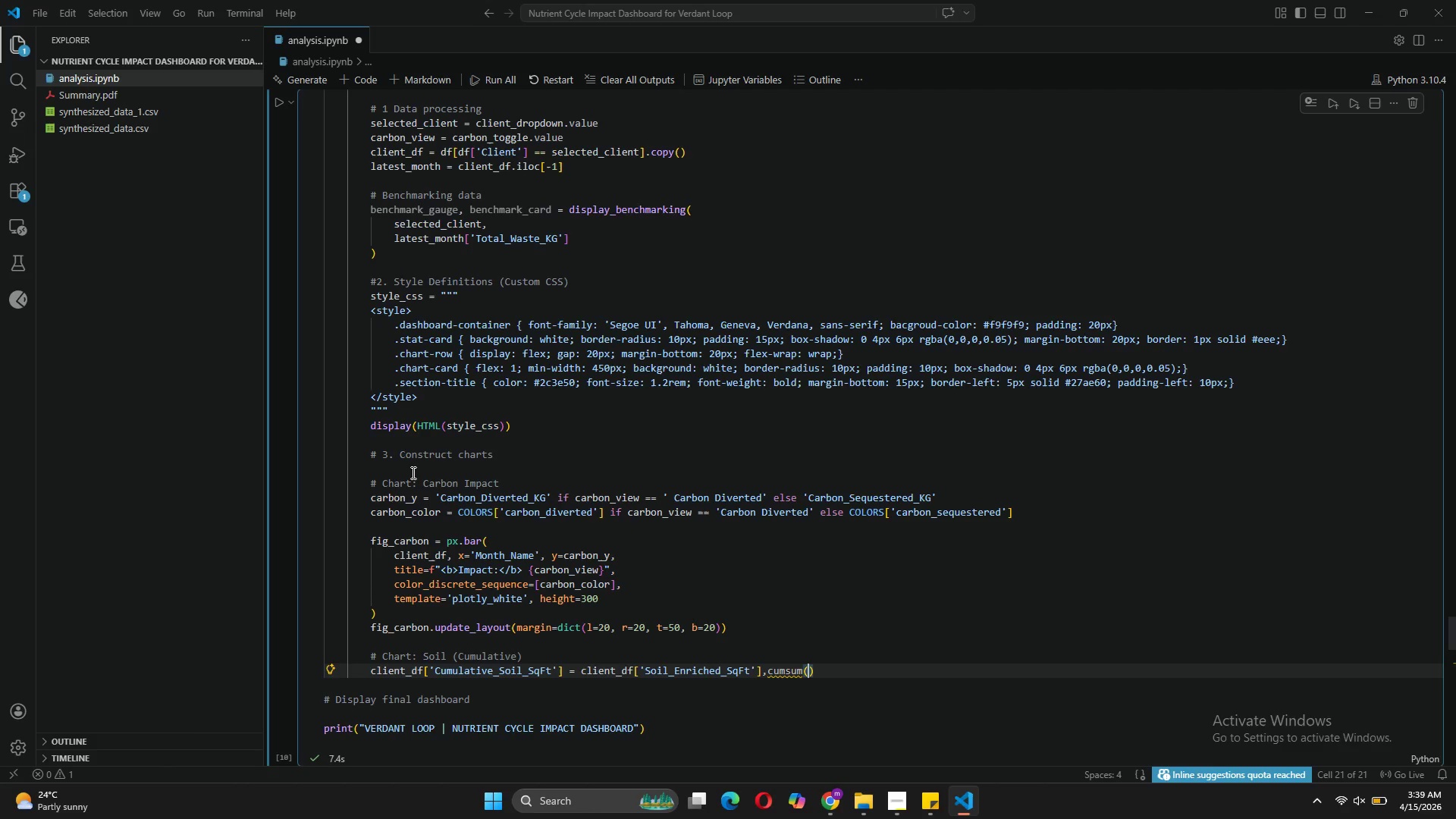 
key(ArrowRight)
 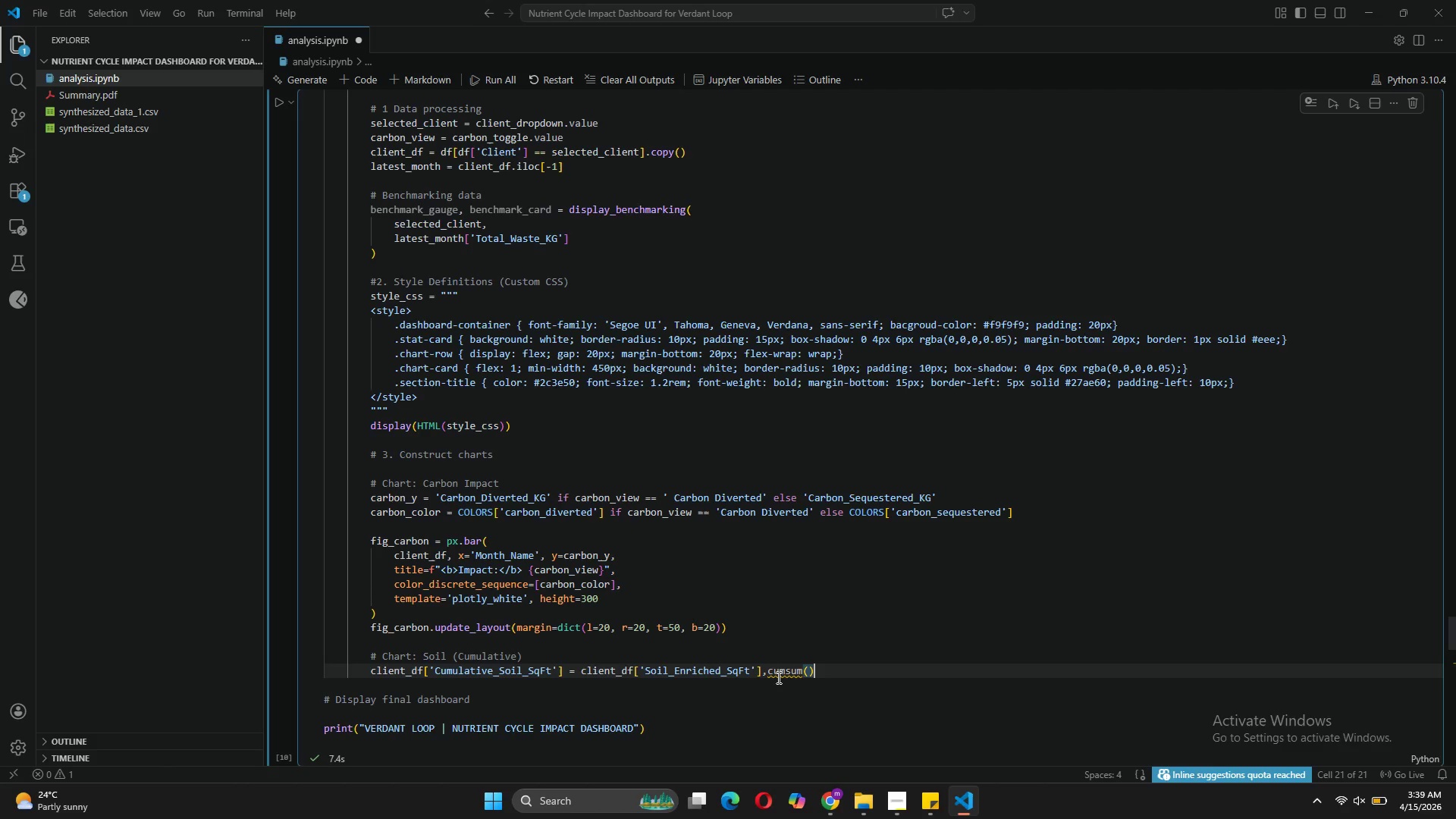 
left_click([769, 673])
 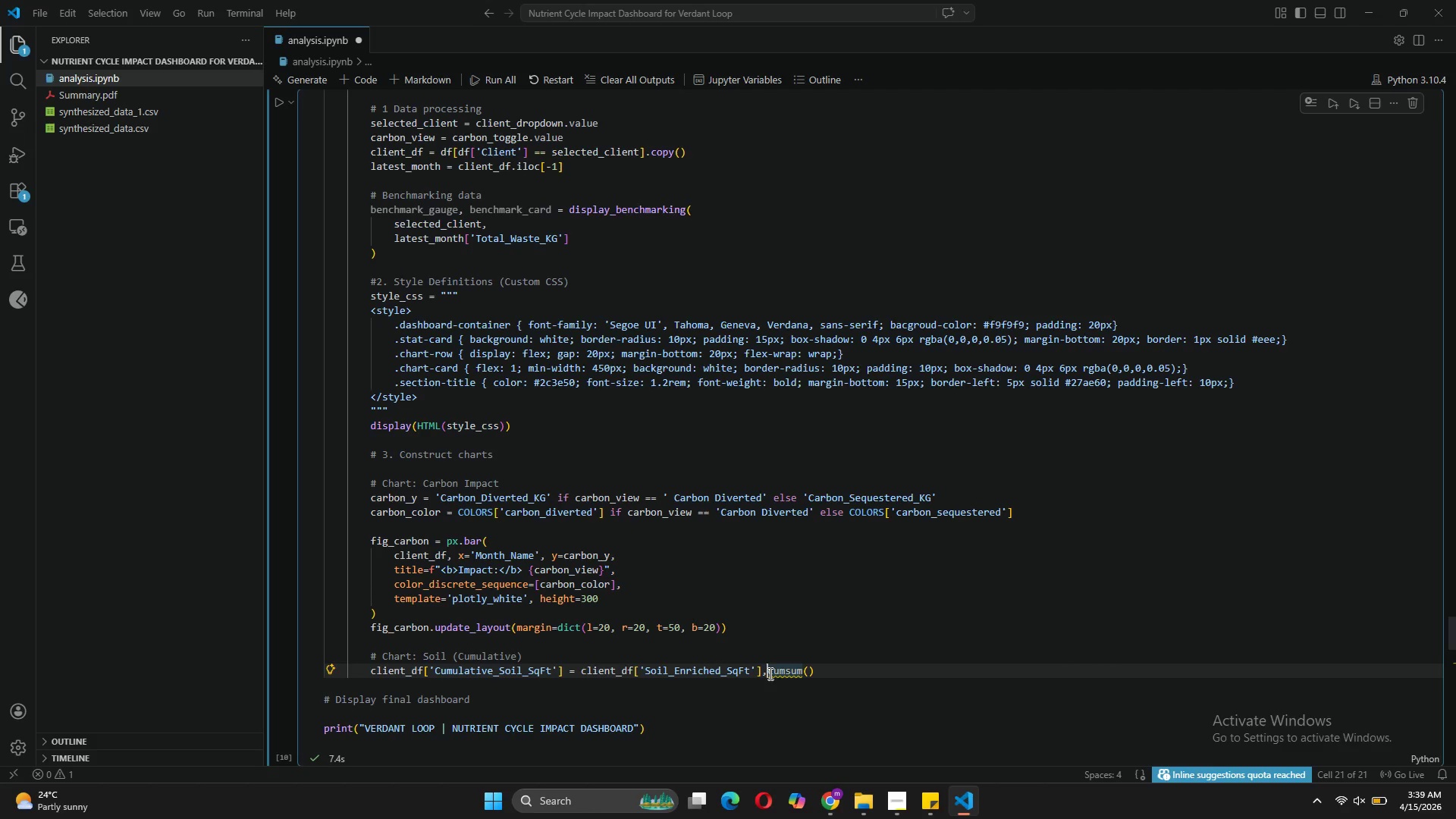 
key(Backspace)
 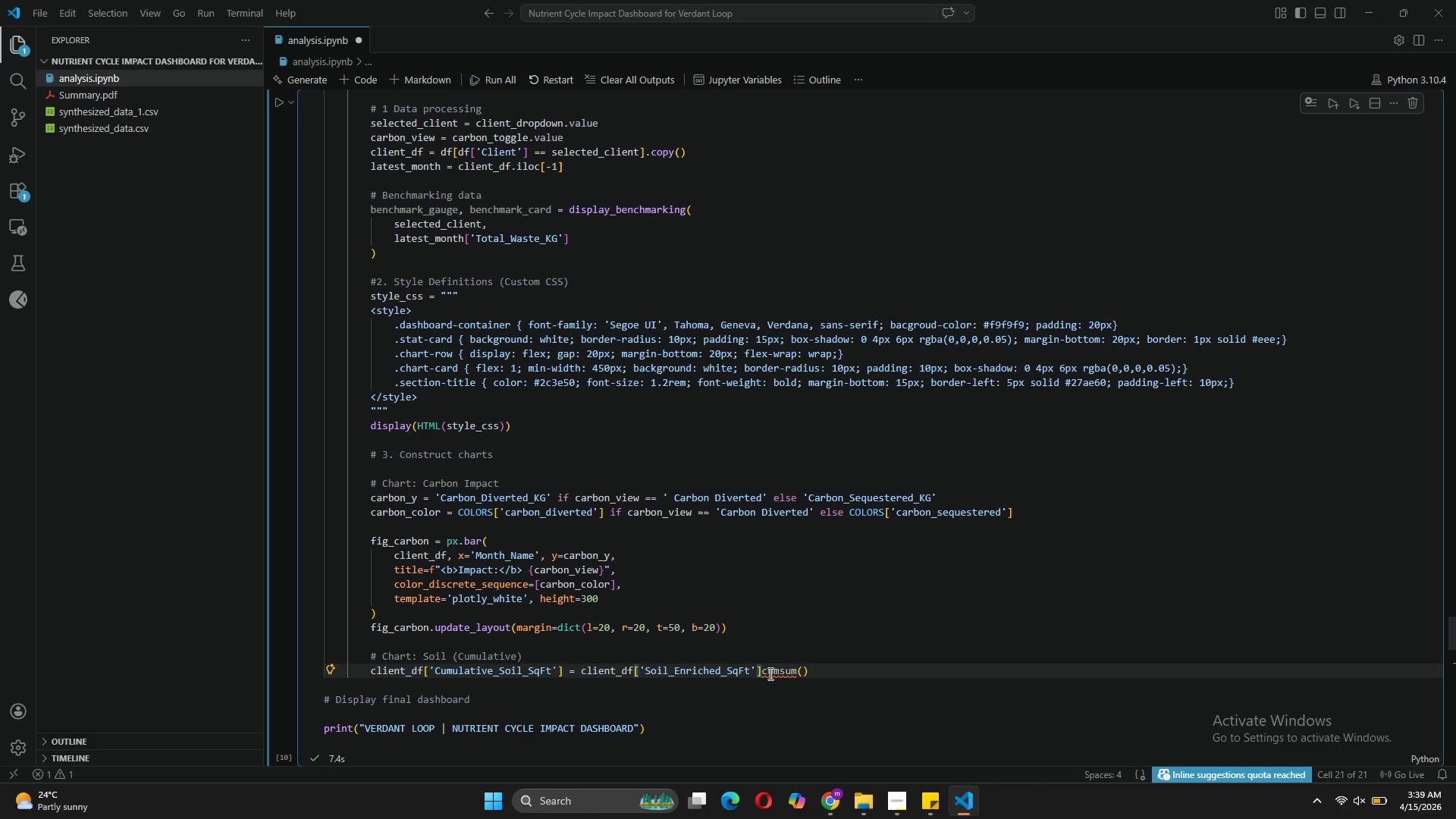 
key(Period)
 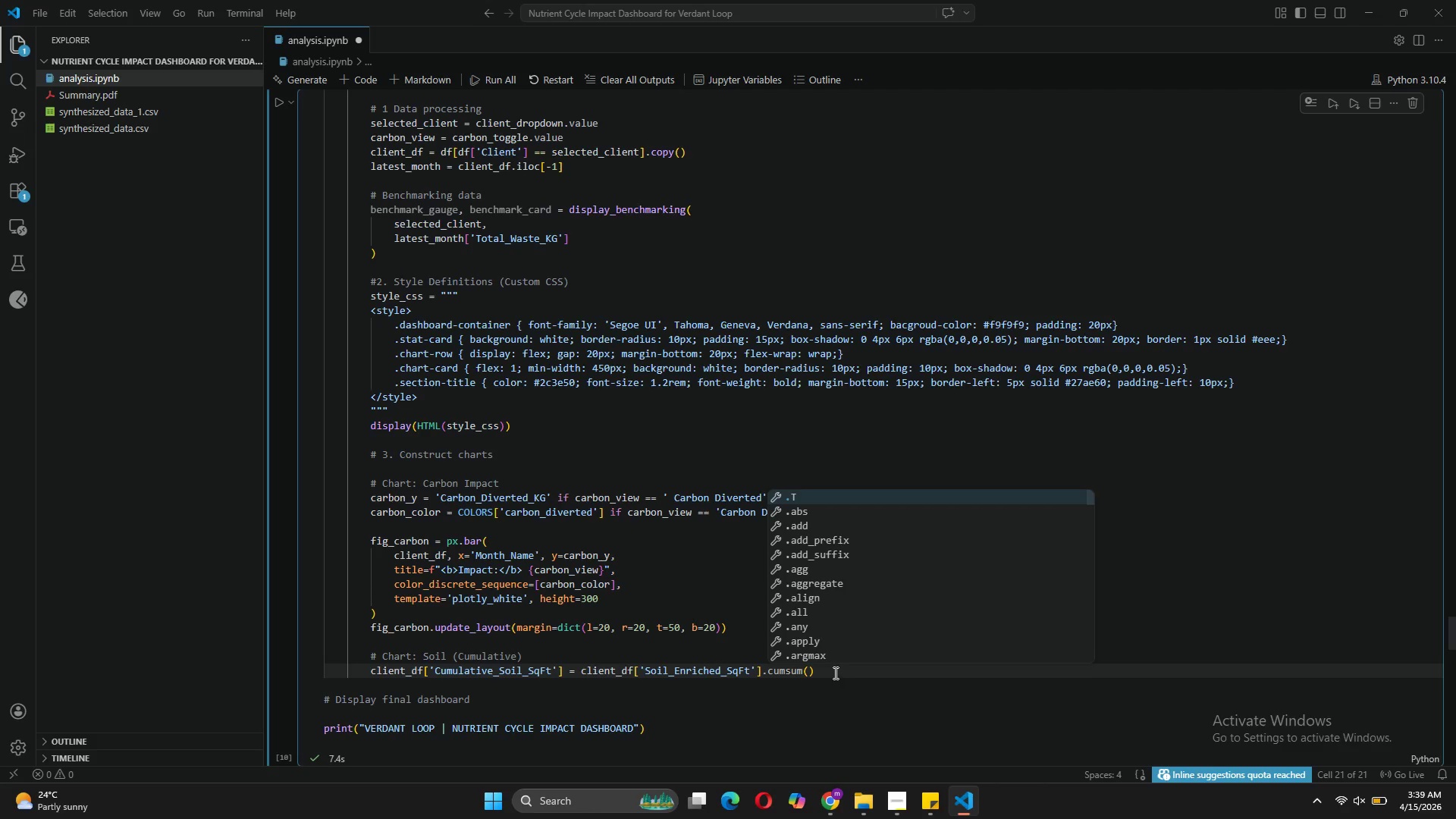 
left_click([821, 672])
 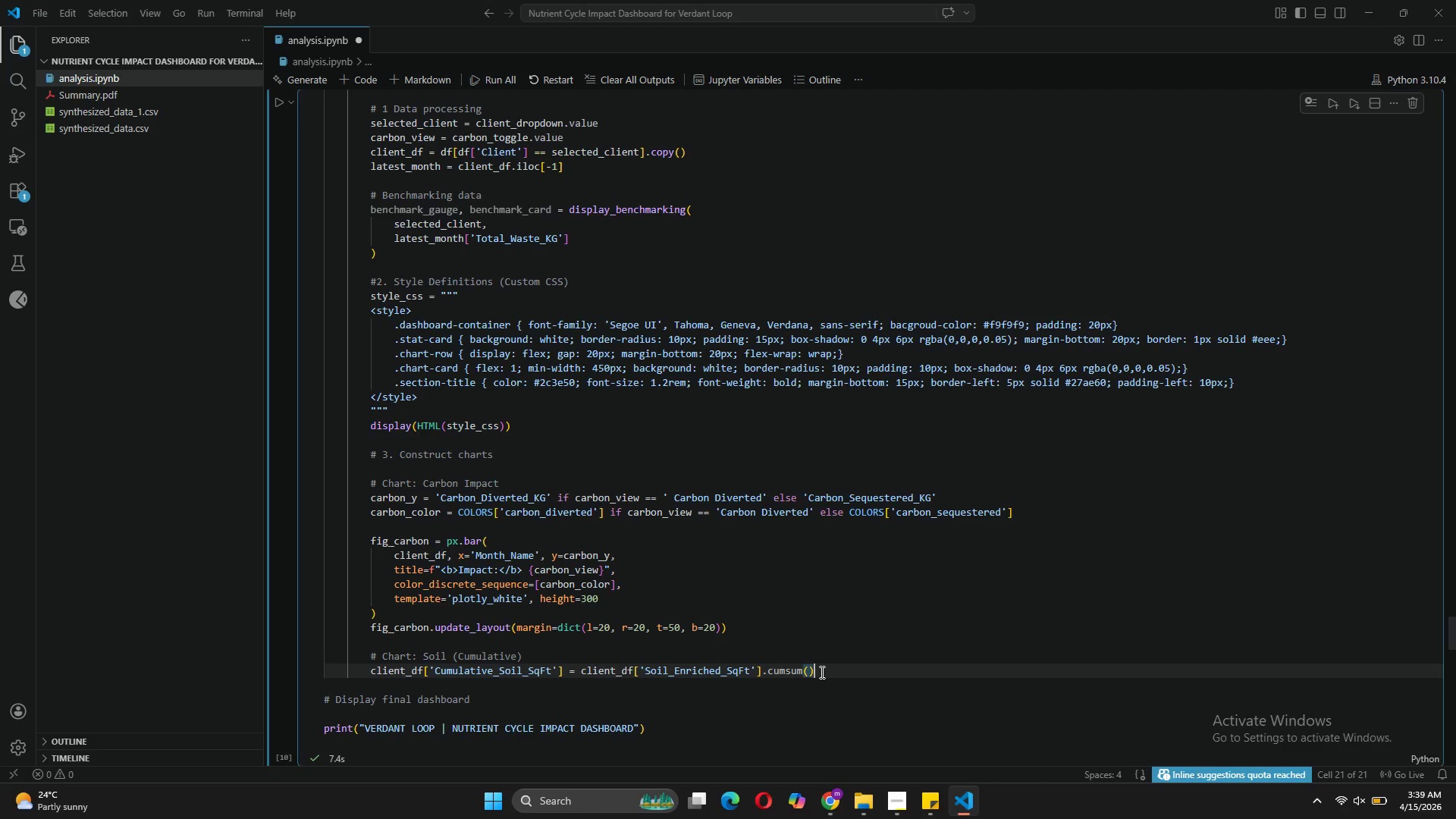 
key(Enter)
 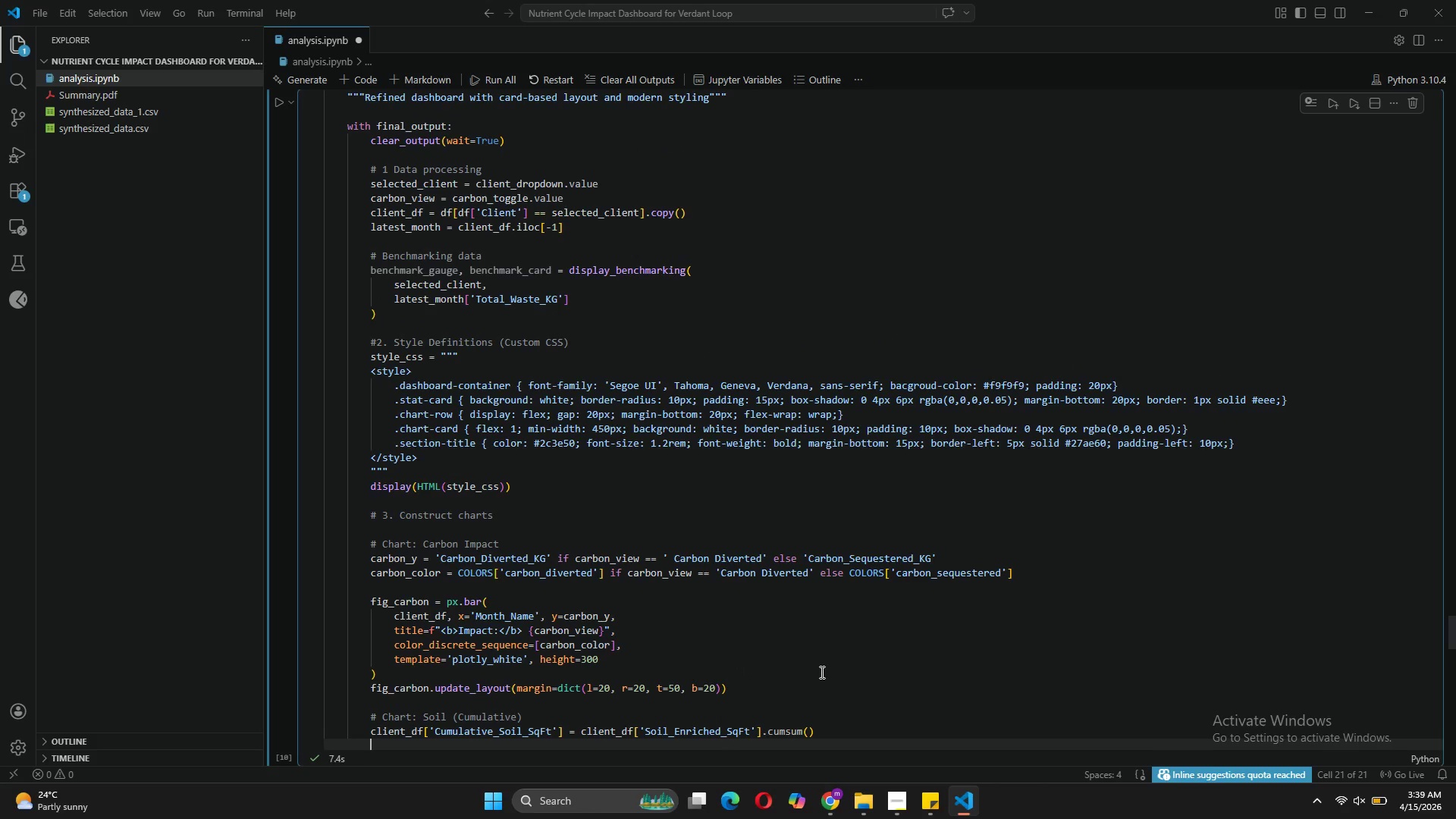 
type(fig_soil = px.area( #)
 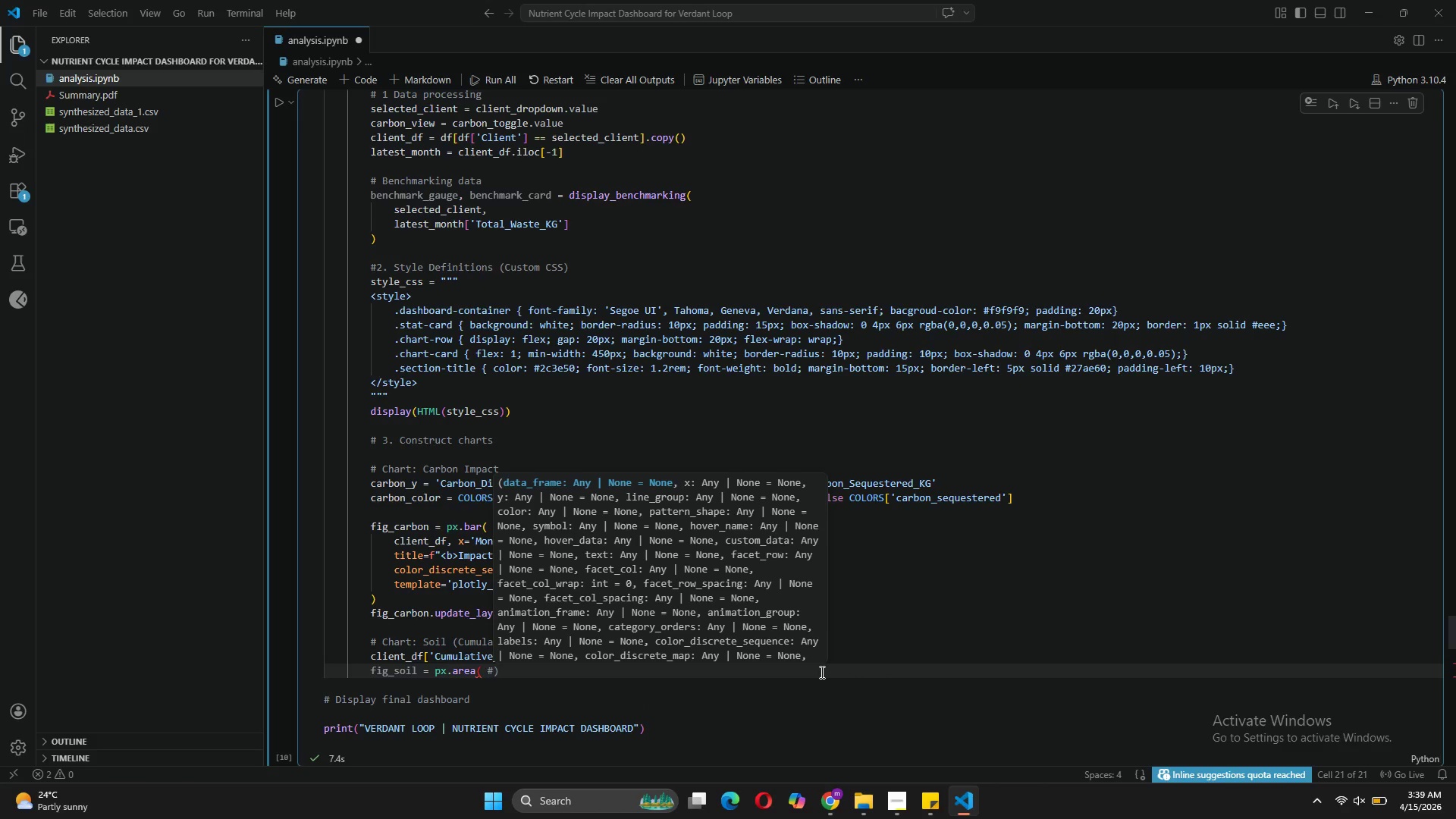 
wait(6.2)
 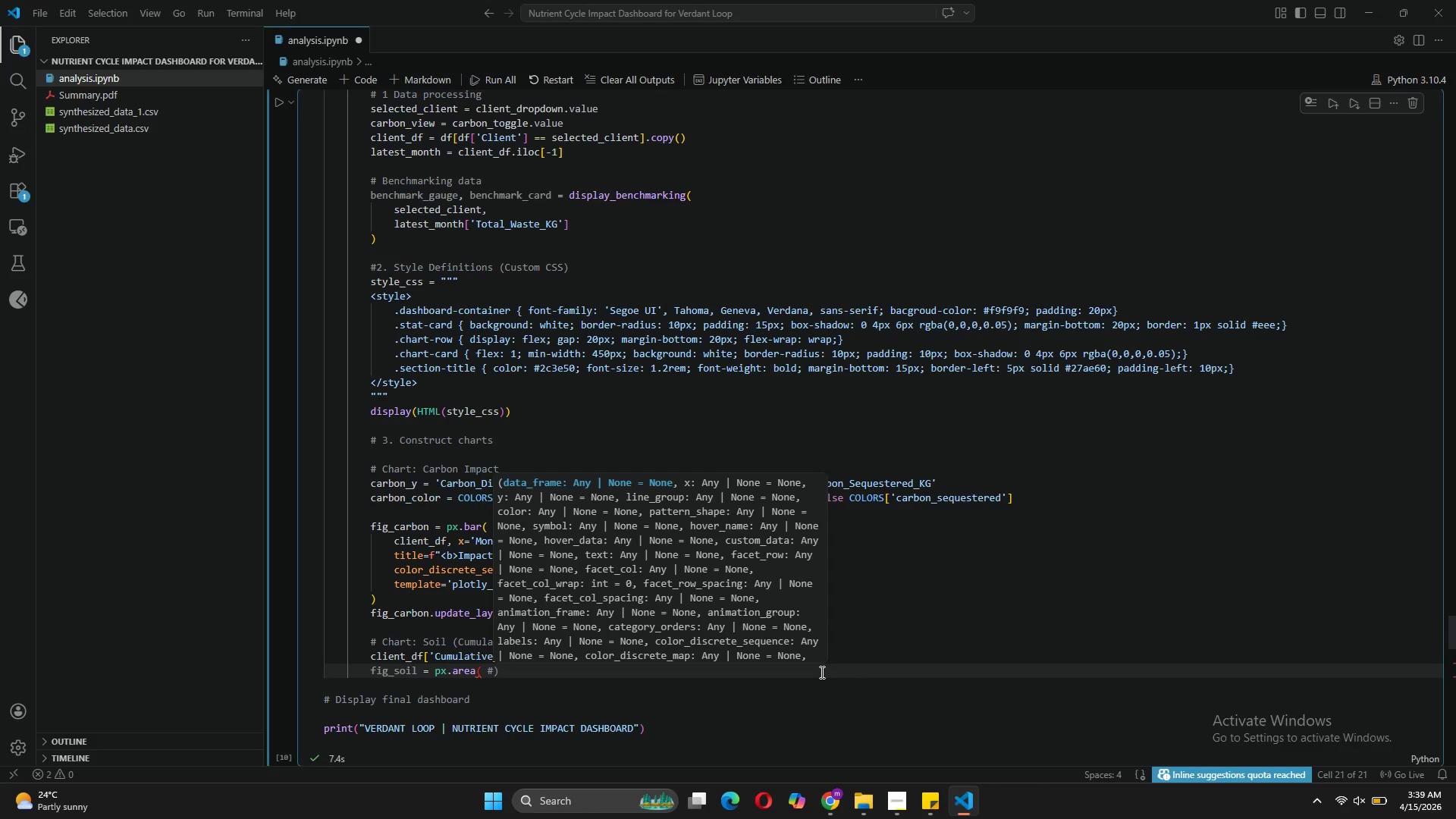 
type( Chsnge)
key(Backspace)
key(Backspace)
key(Backspace)
key(Backspace)
key(Backspace)
key(Backspace)
key(Backspace)
key(Backspace)
 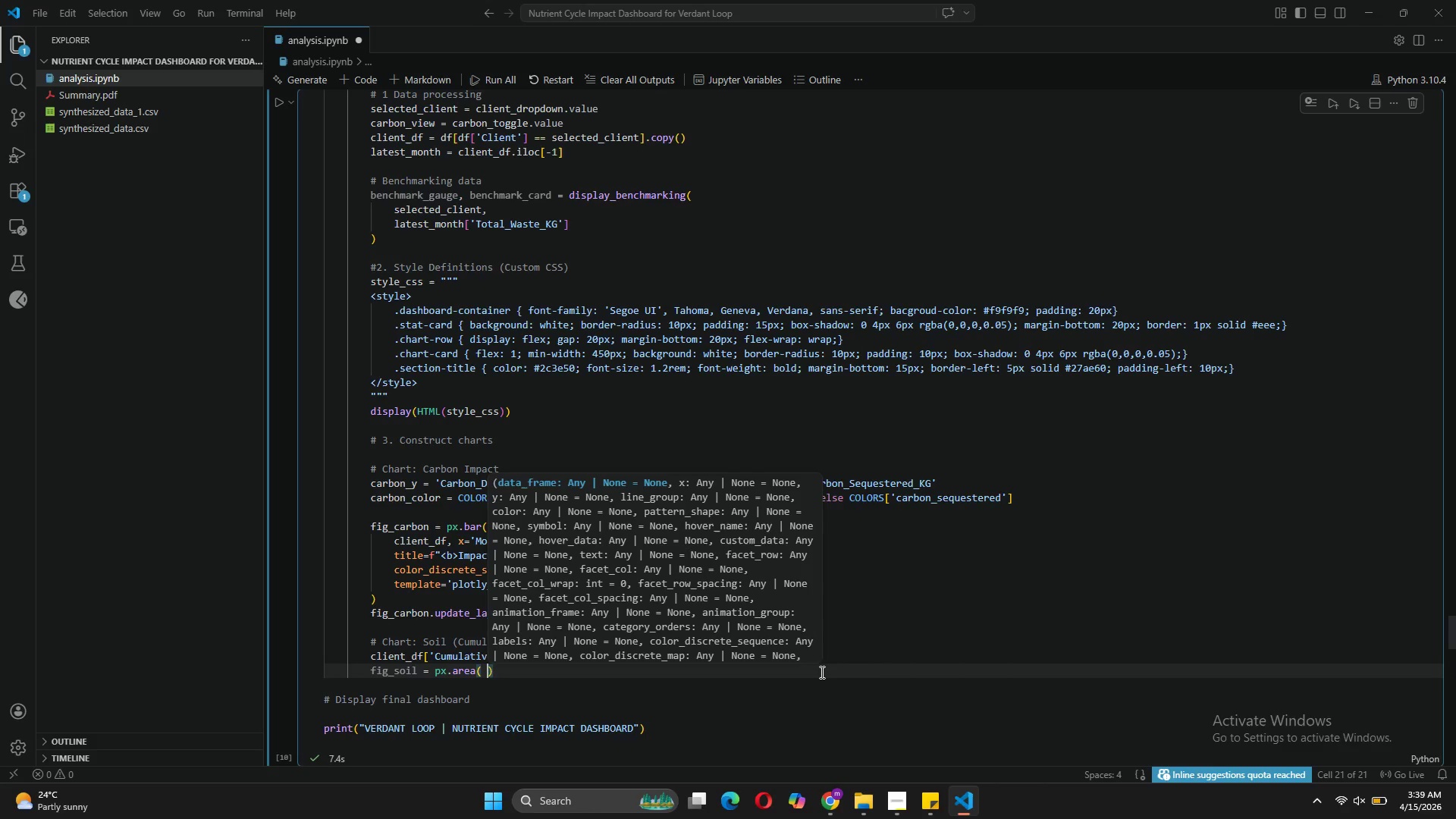 
key(Enter)
 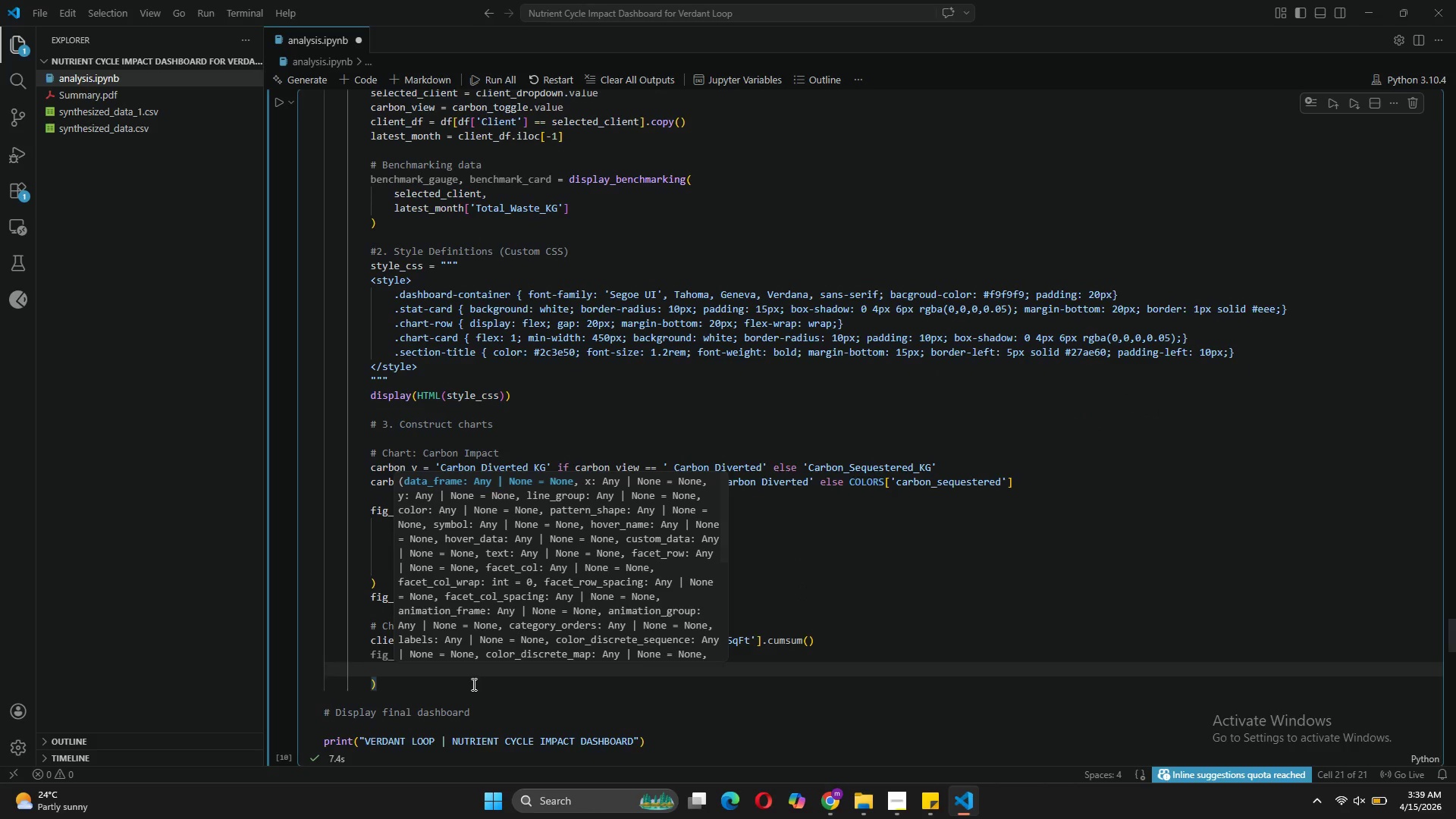 
left_click([469, 686])
 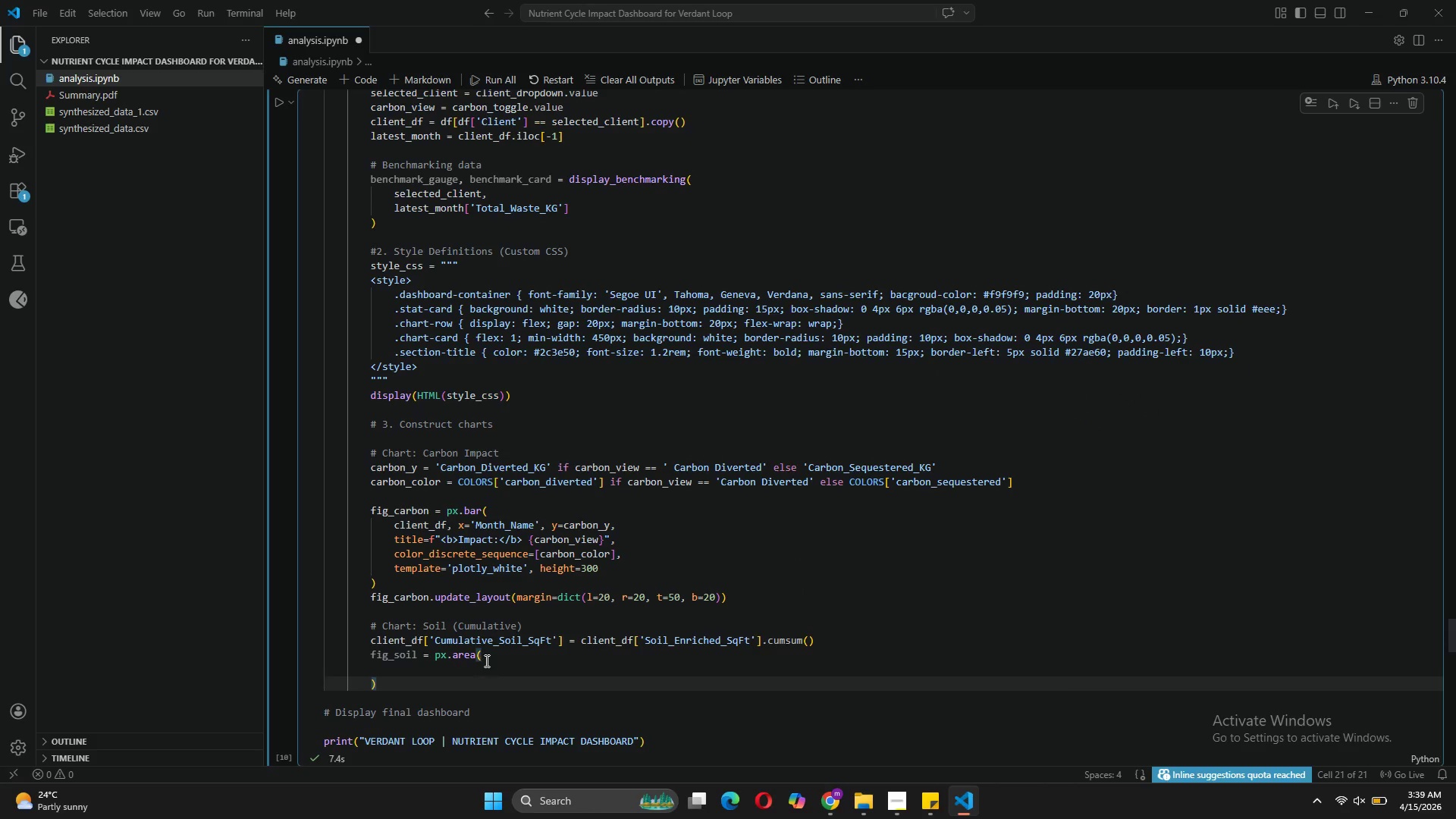 
left_click([485, 660])
 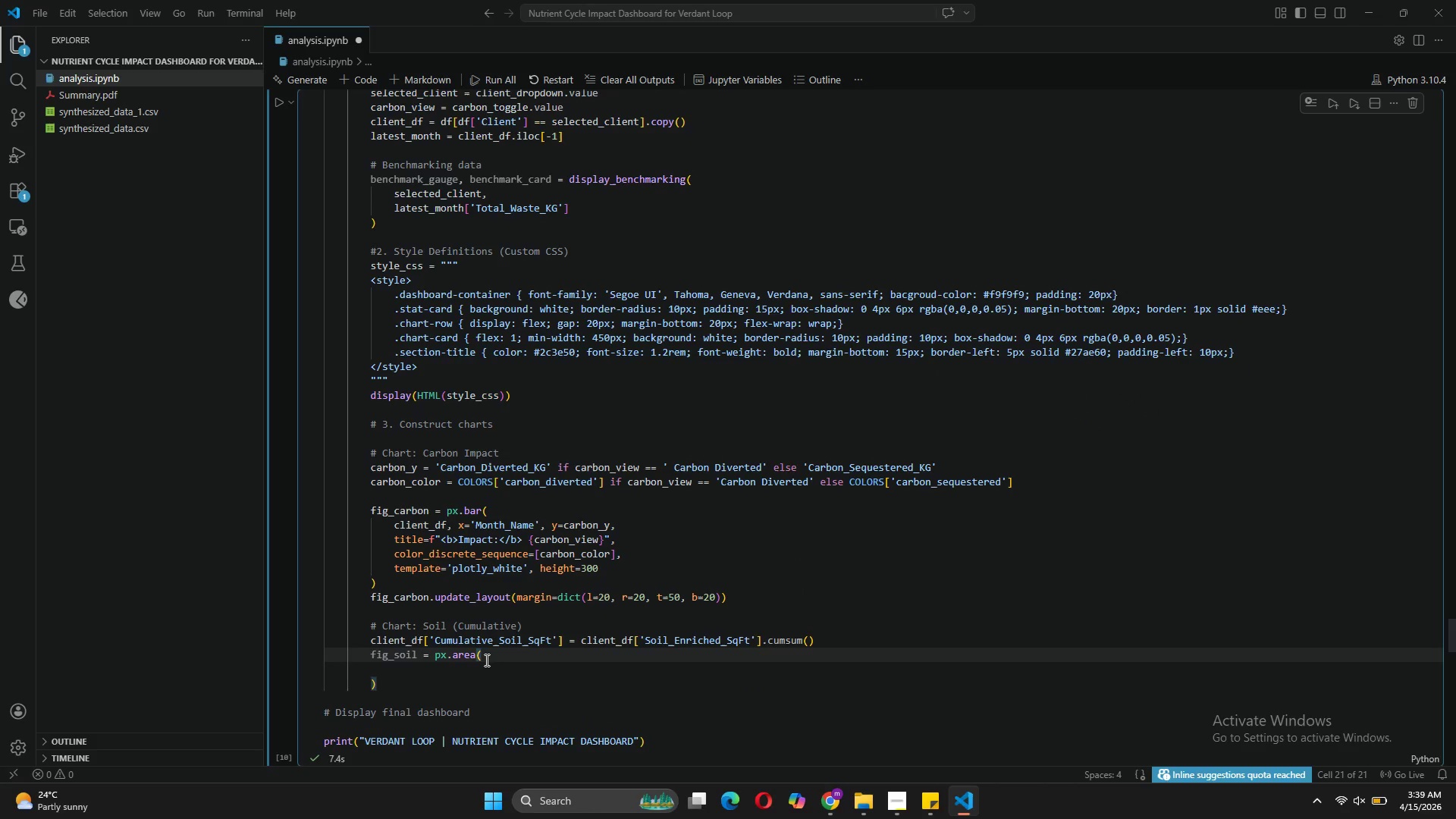 
type(#ch)
key(Backspace)
key(Backspace)
type( Changed to area for cumulative feel)
 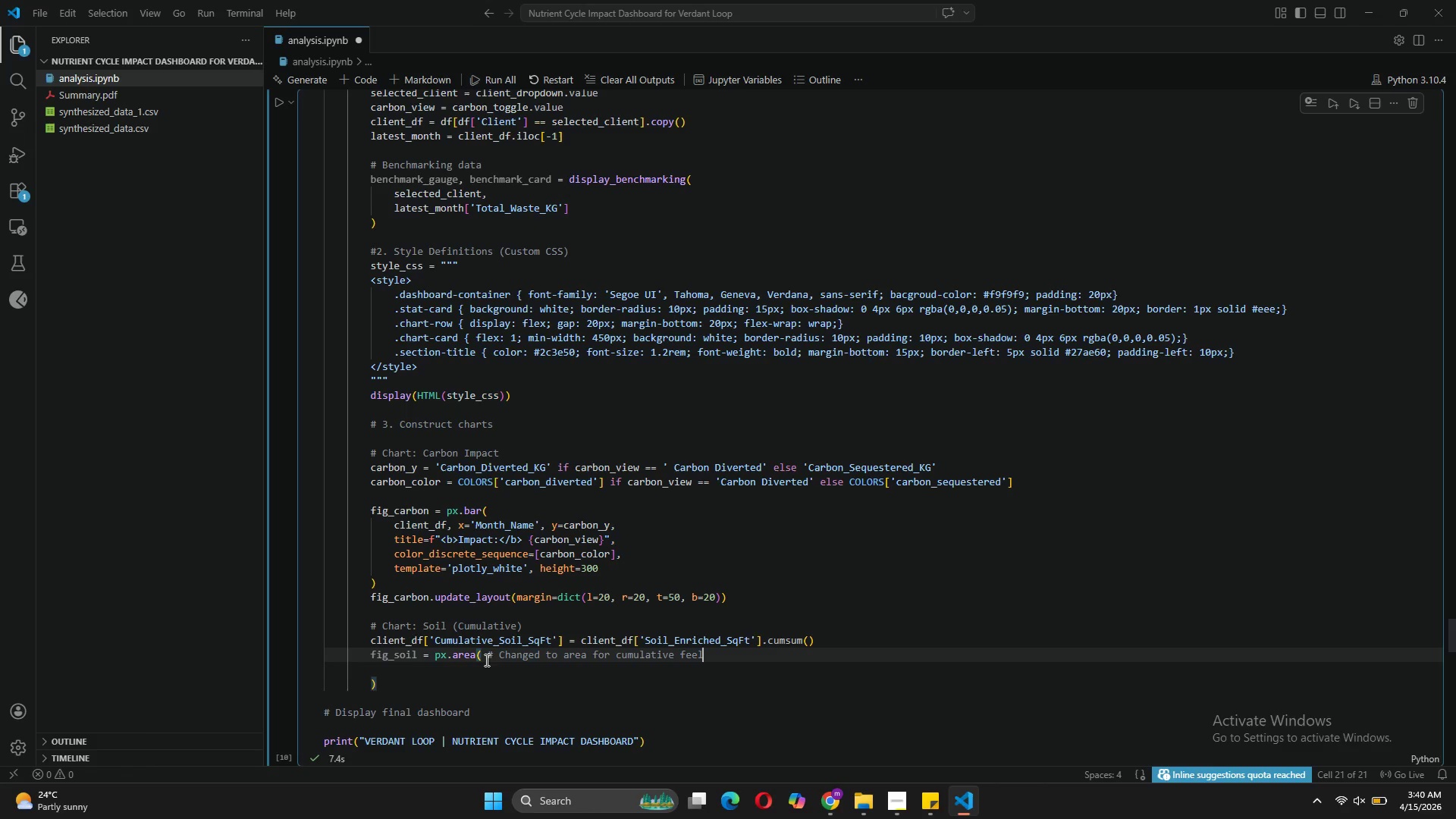 
key(Enter)
 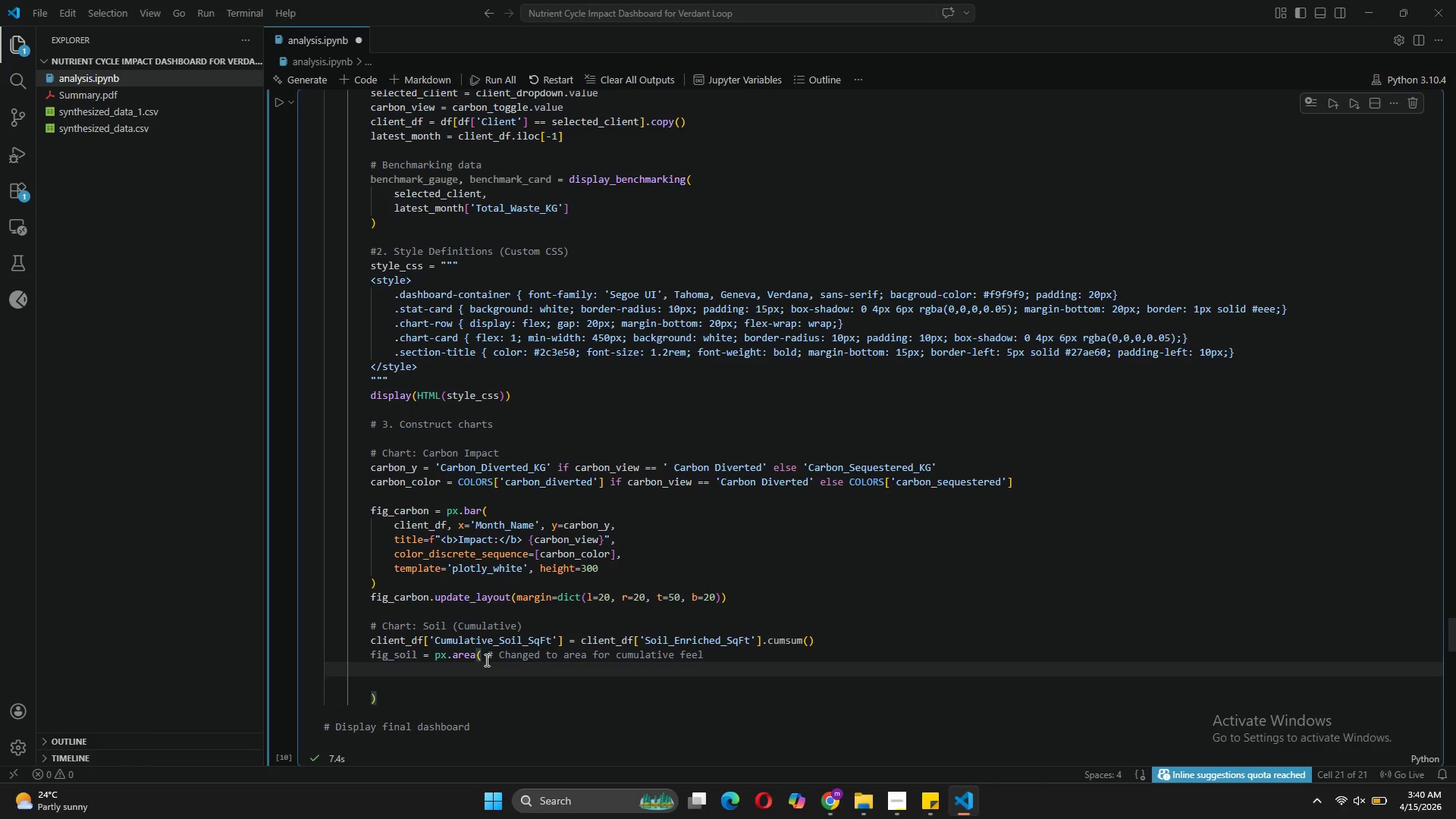 
type(client_df, x='Month_Name)
 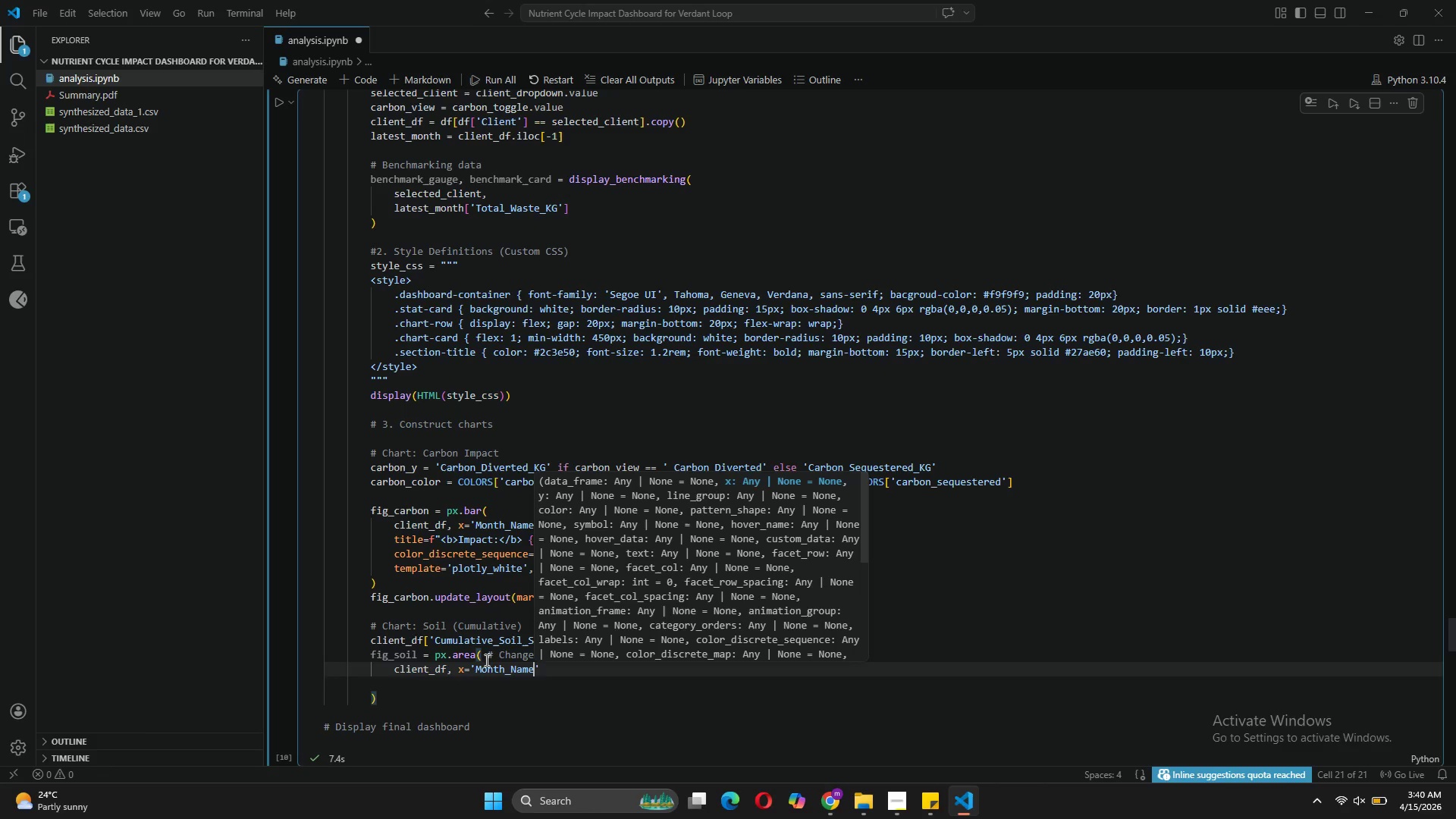 
key(ArrowRight)
 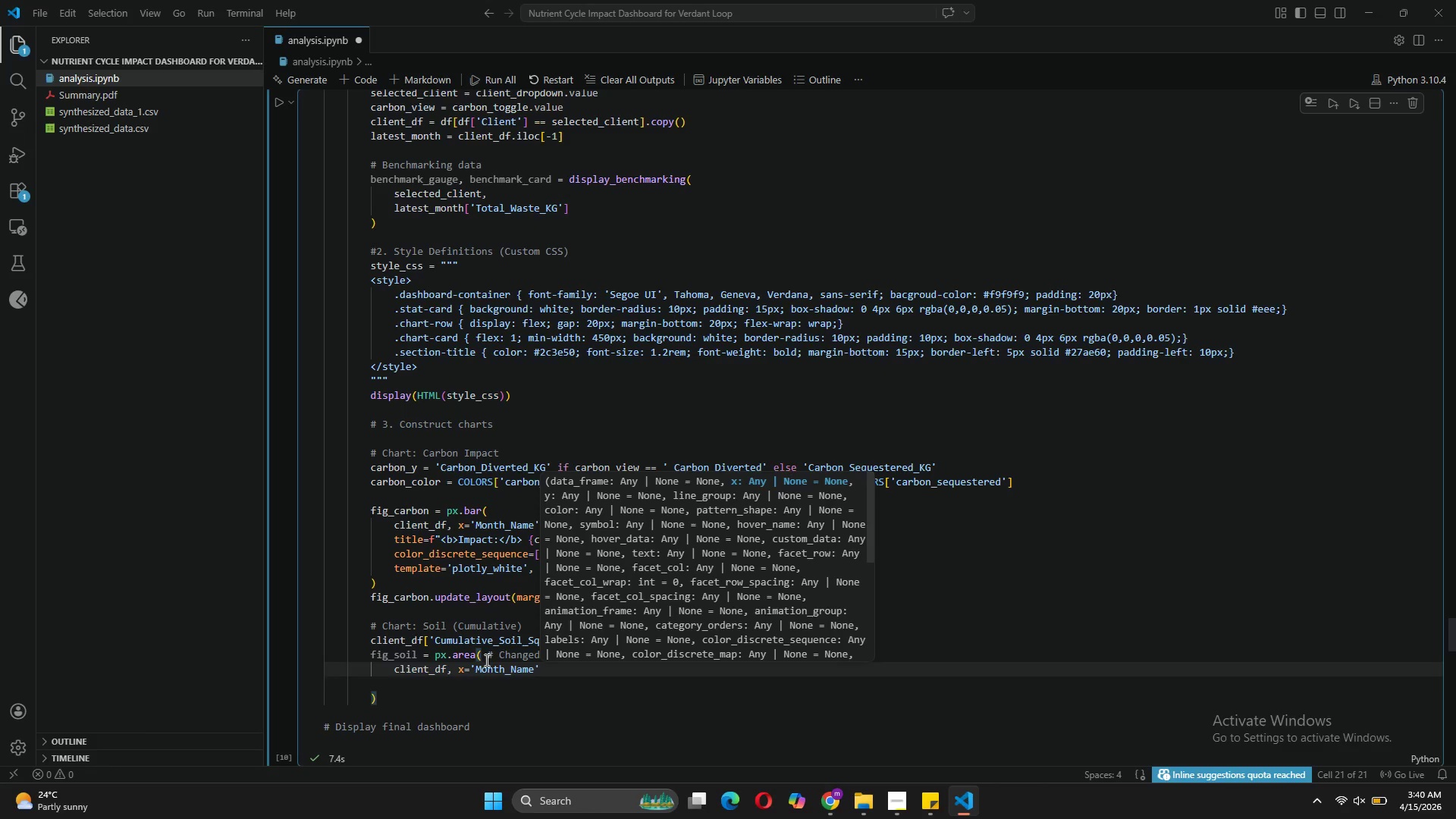 
type(, y='Cumulative_Soil_SqFt)
 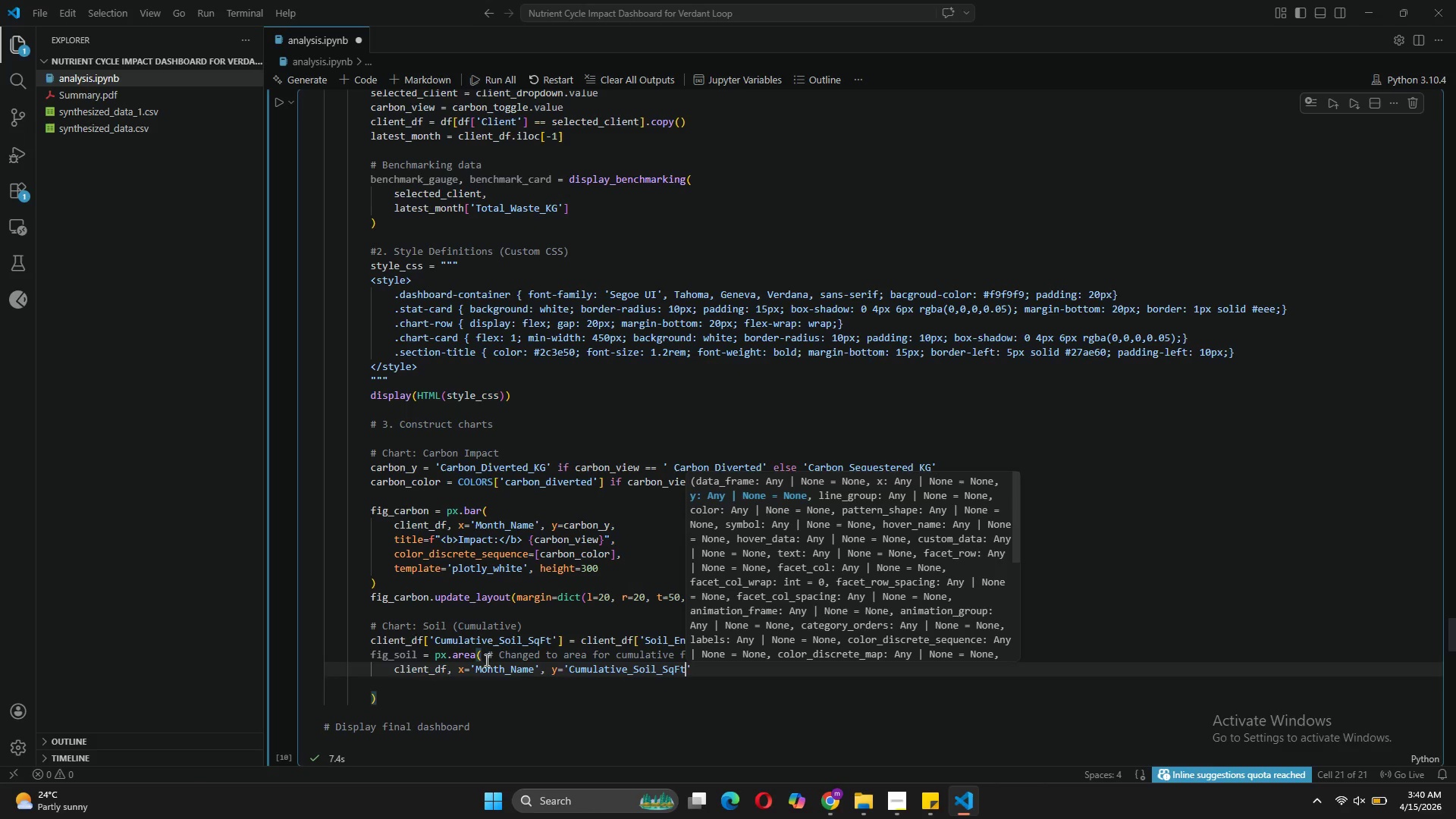 
key(ArrowRight)
 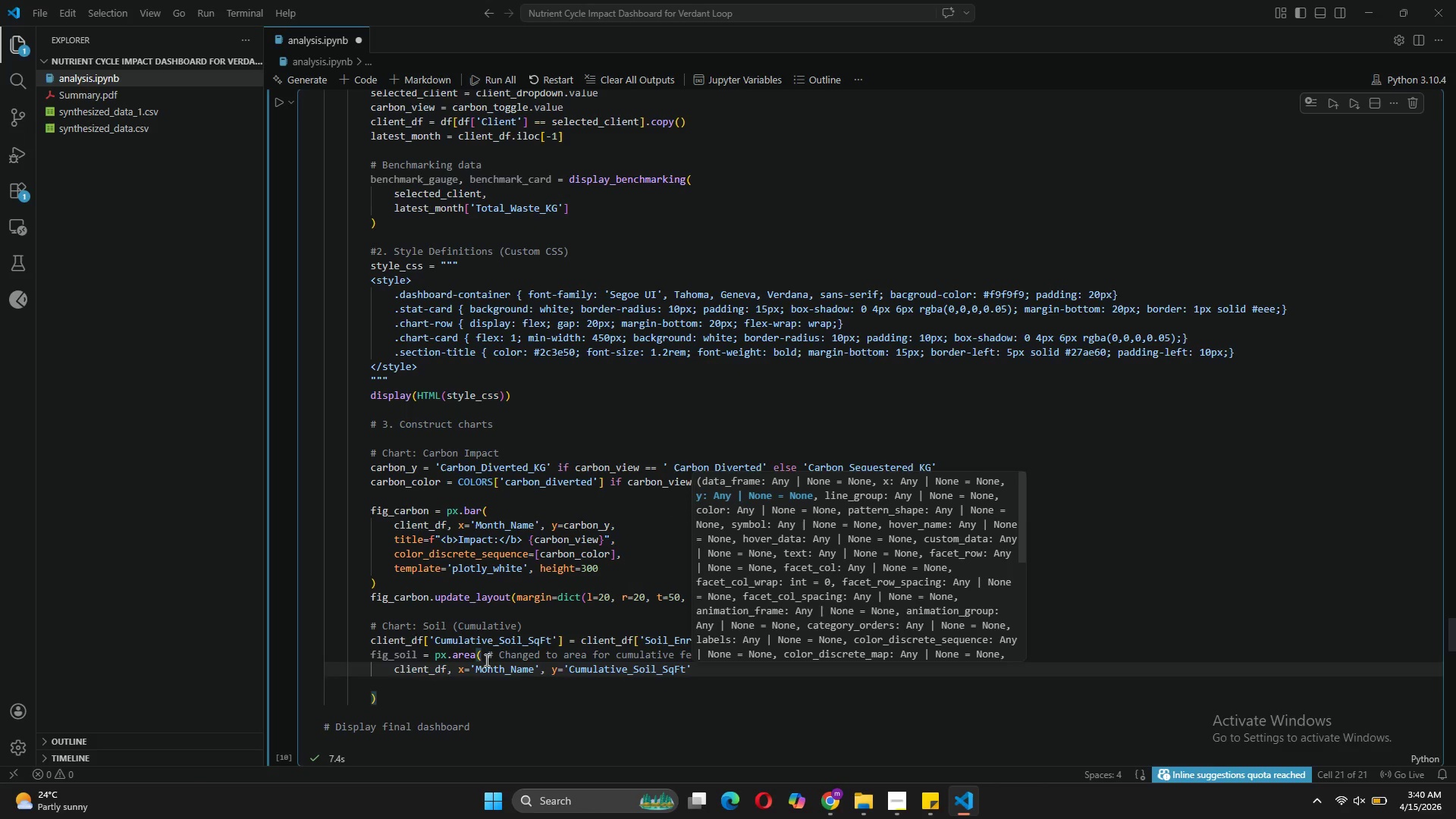 
key(Comma)
 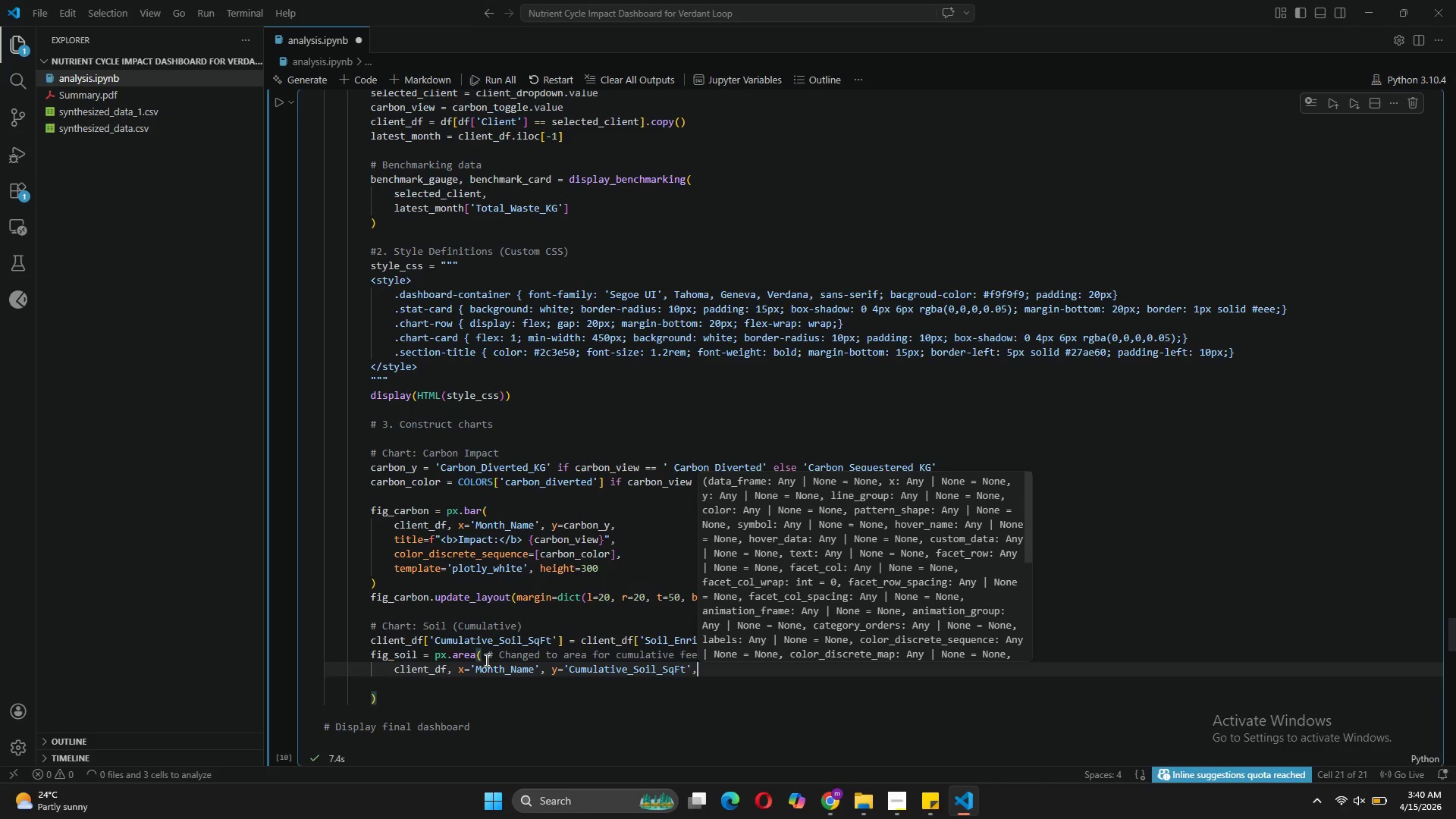 
key(Enter)
 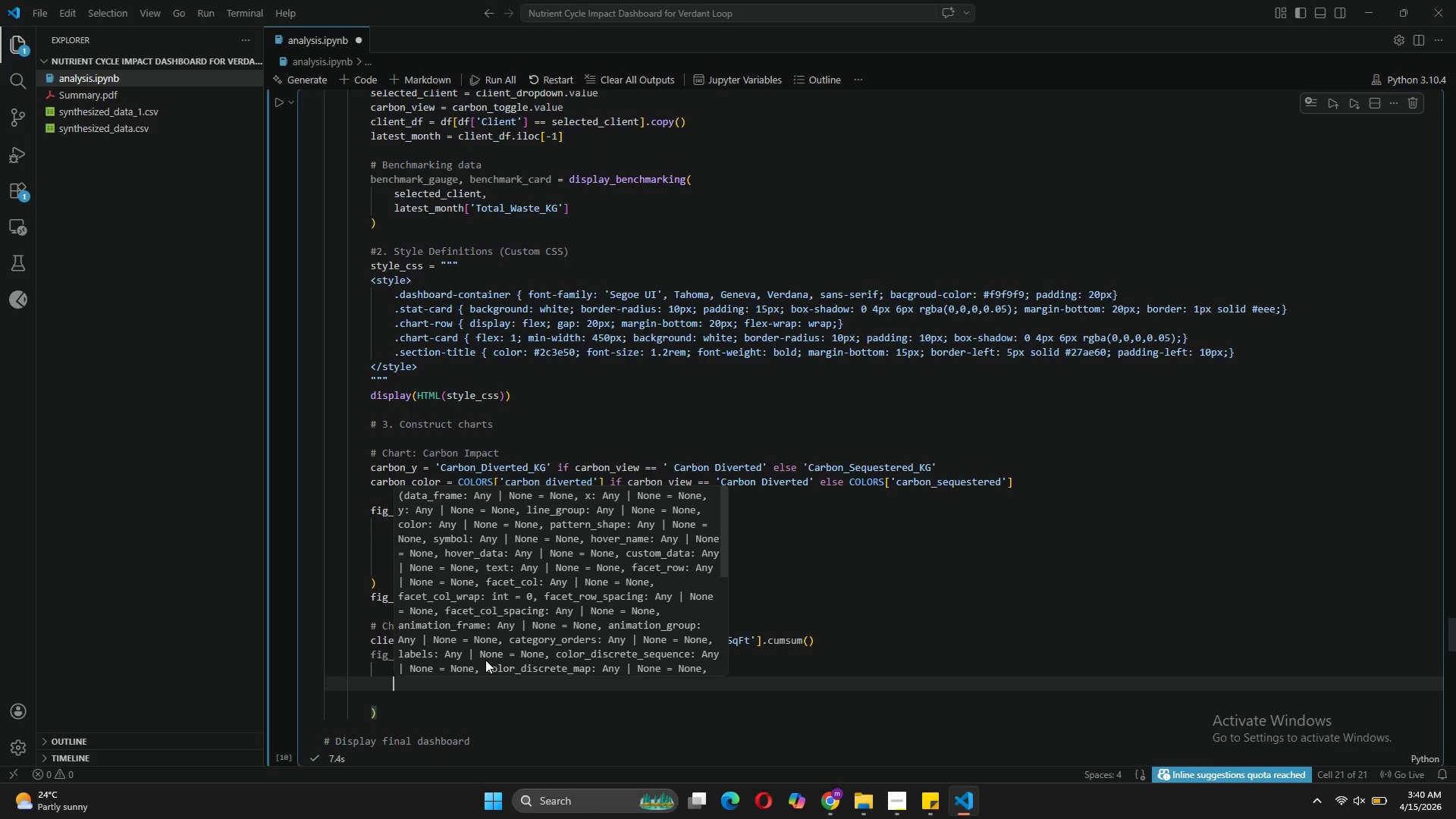 
type(title="<b>Cumm)
key(Backspace)
type(ulative Soil Enrichment</b>)
 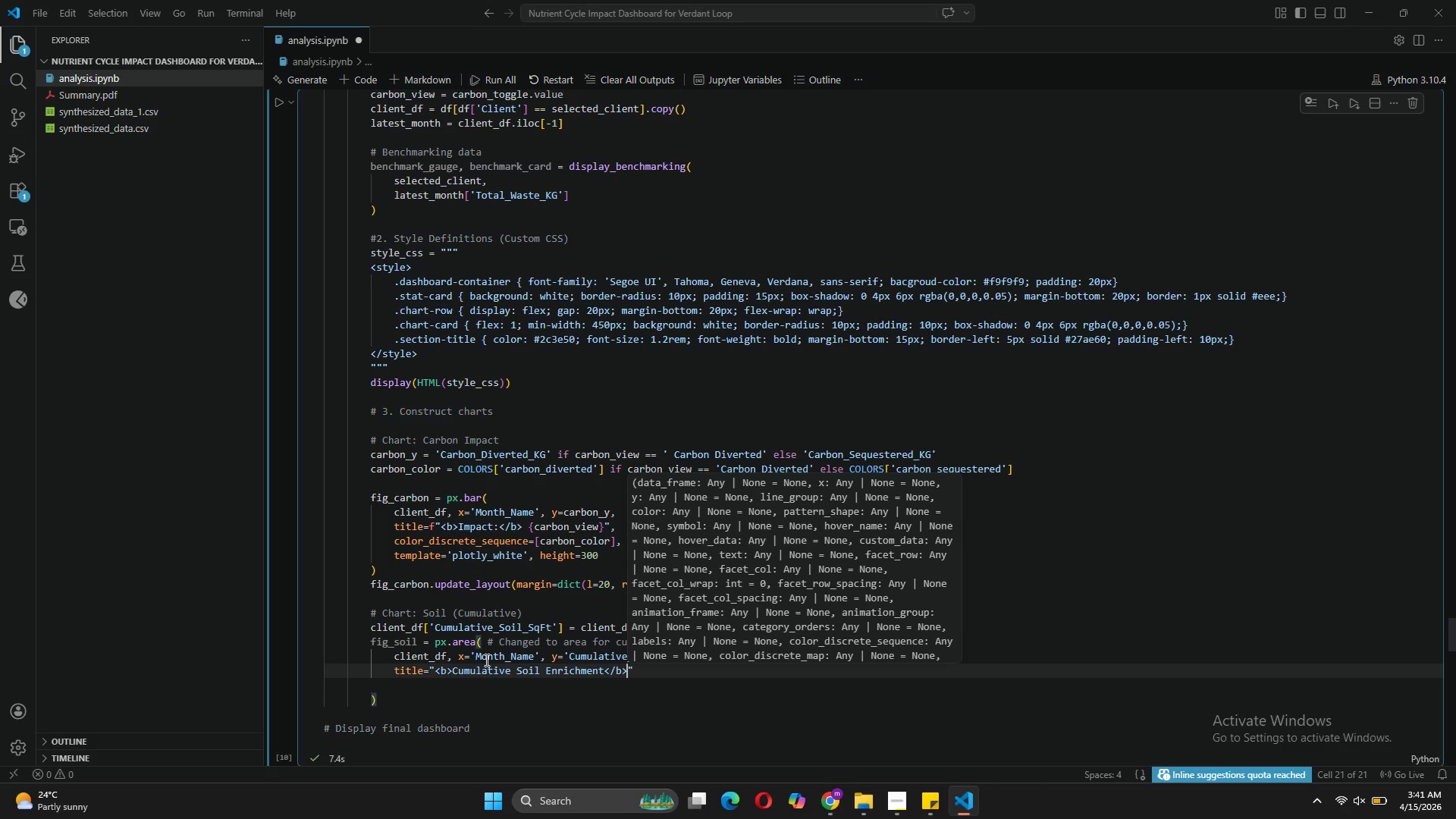 
key(ArrowRight)
 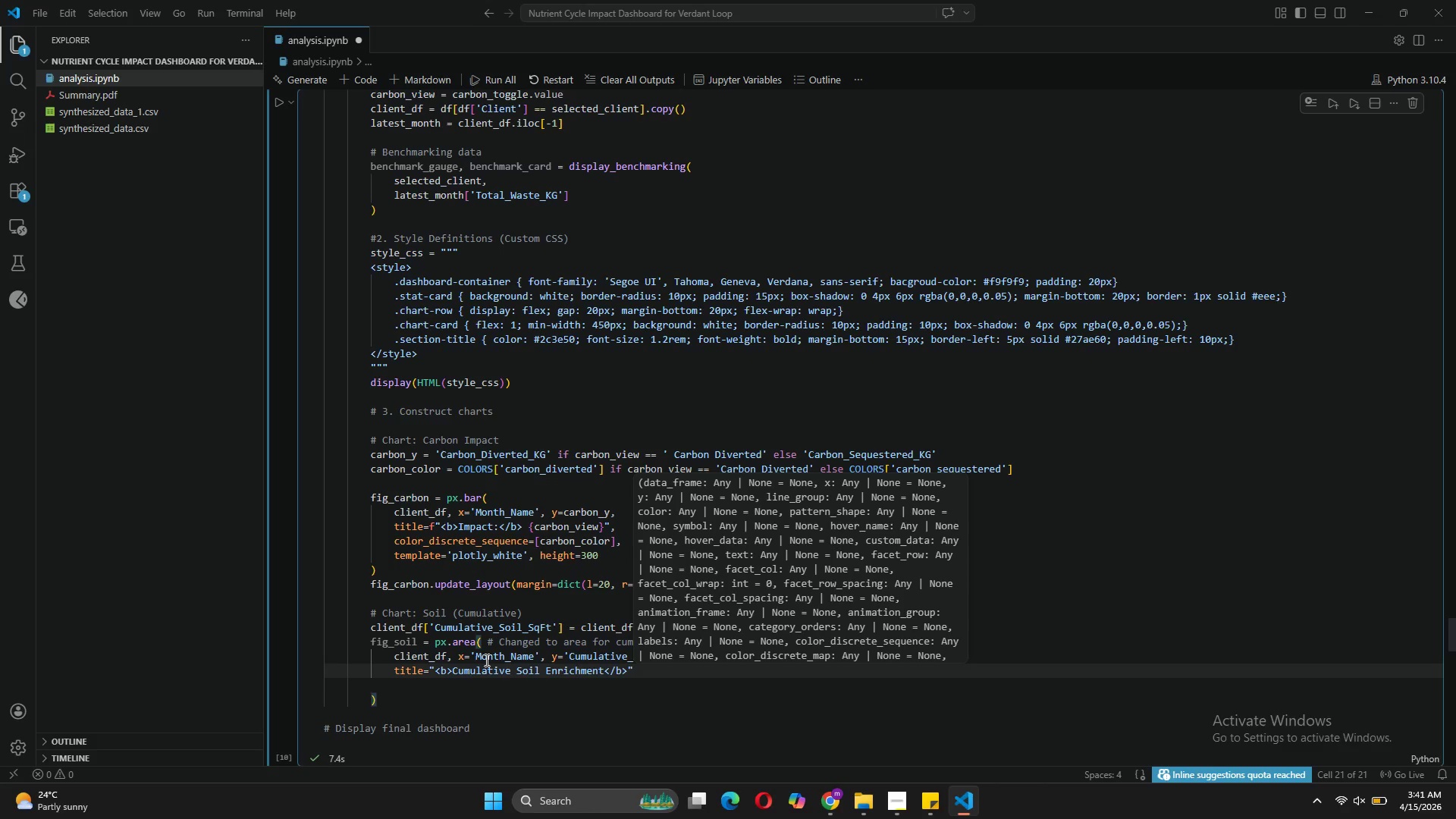 
key(Comma)
 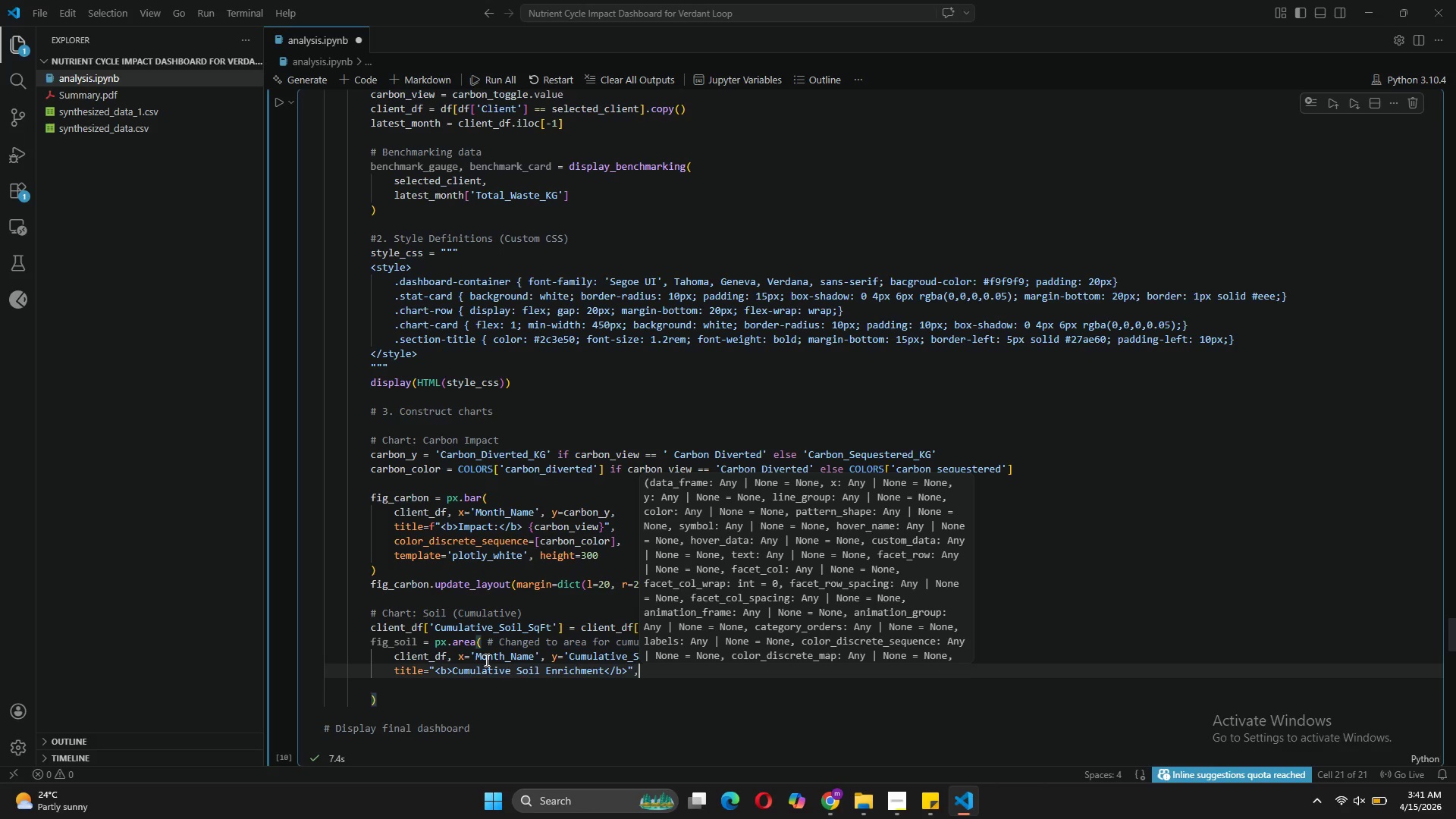 
key(Enter)
 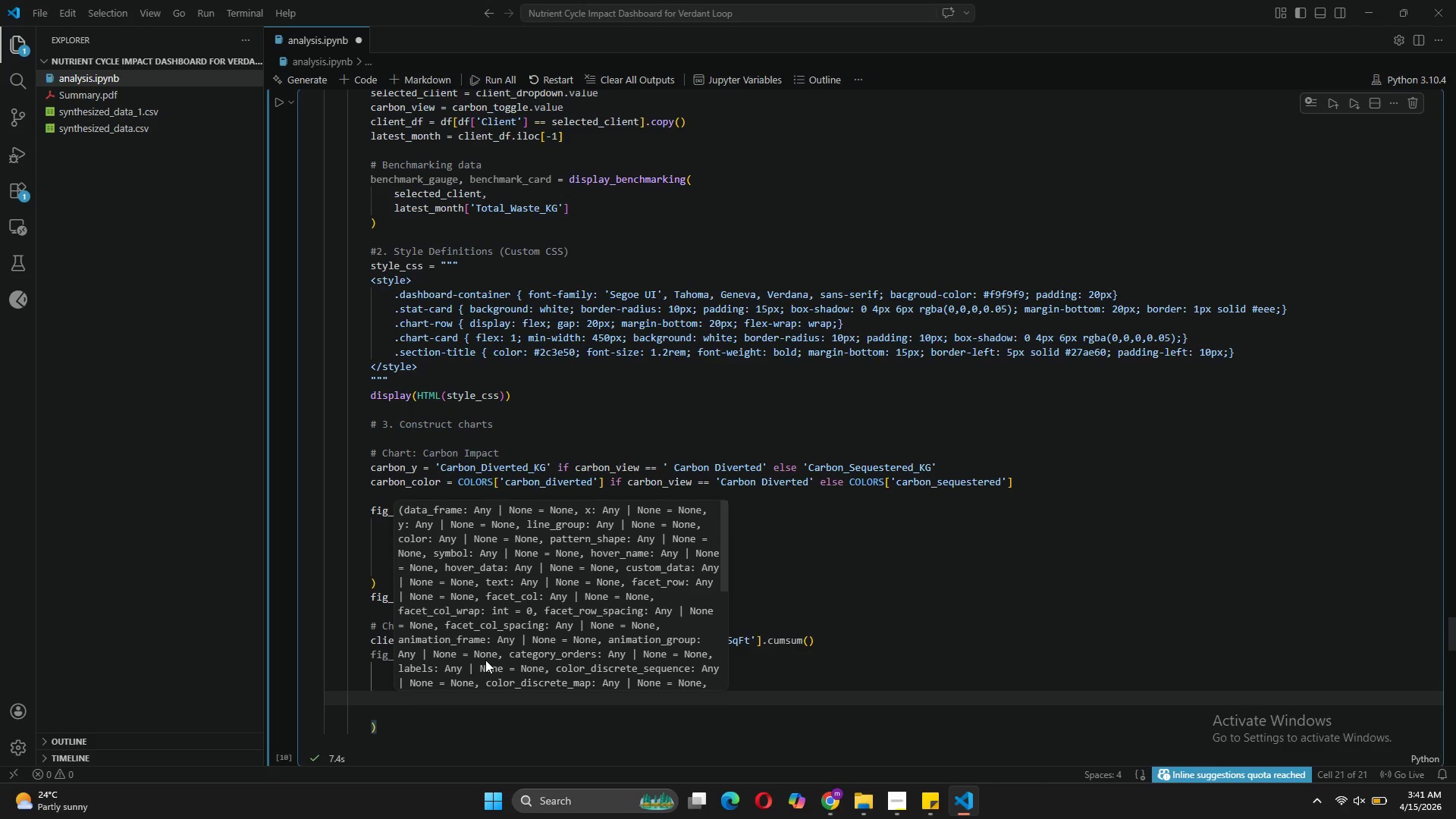 
type(color)
 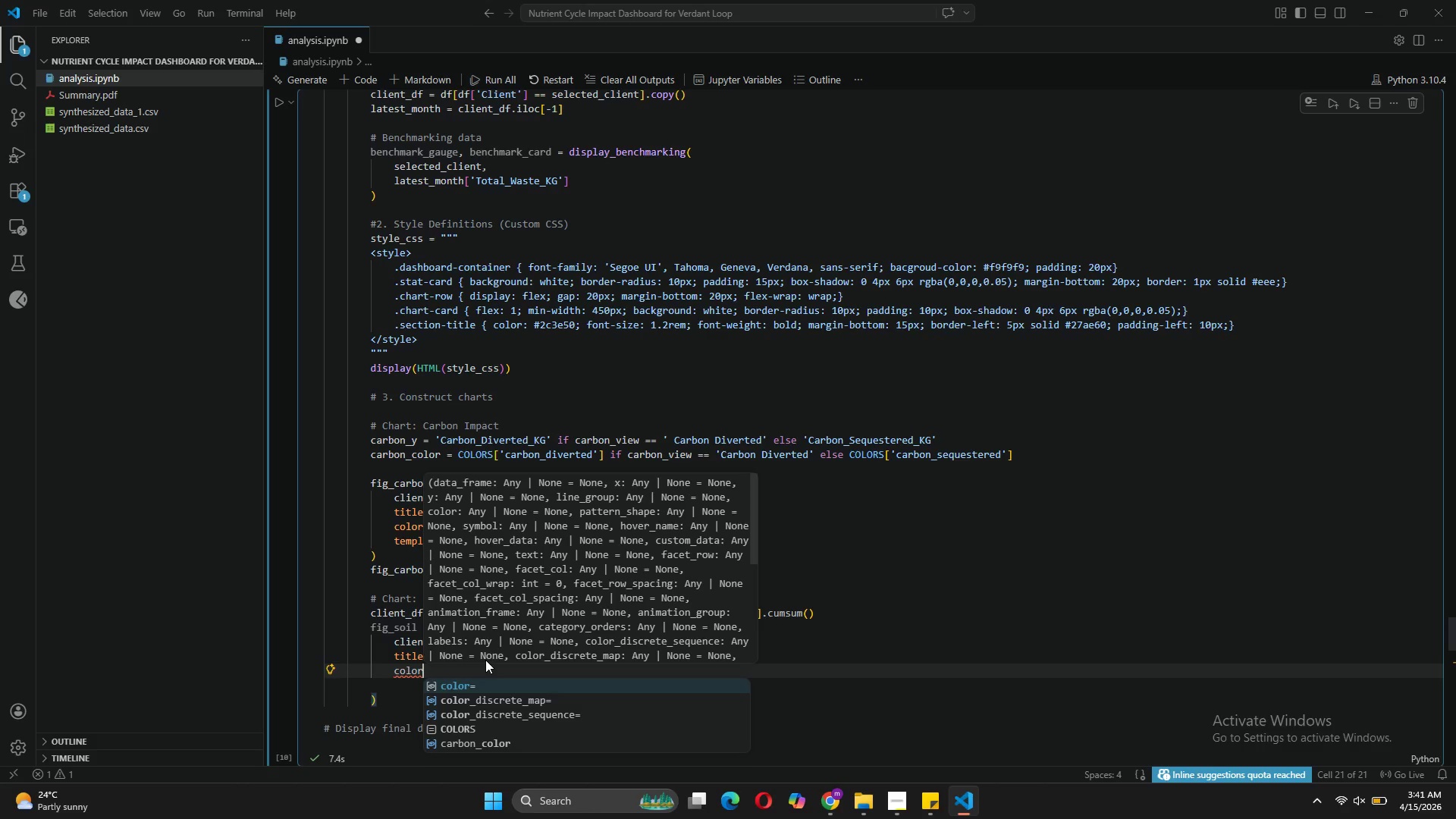 
key(ArrowDown)
 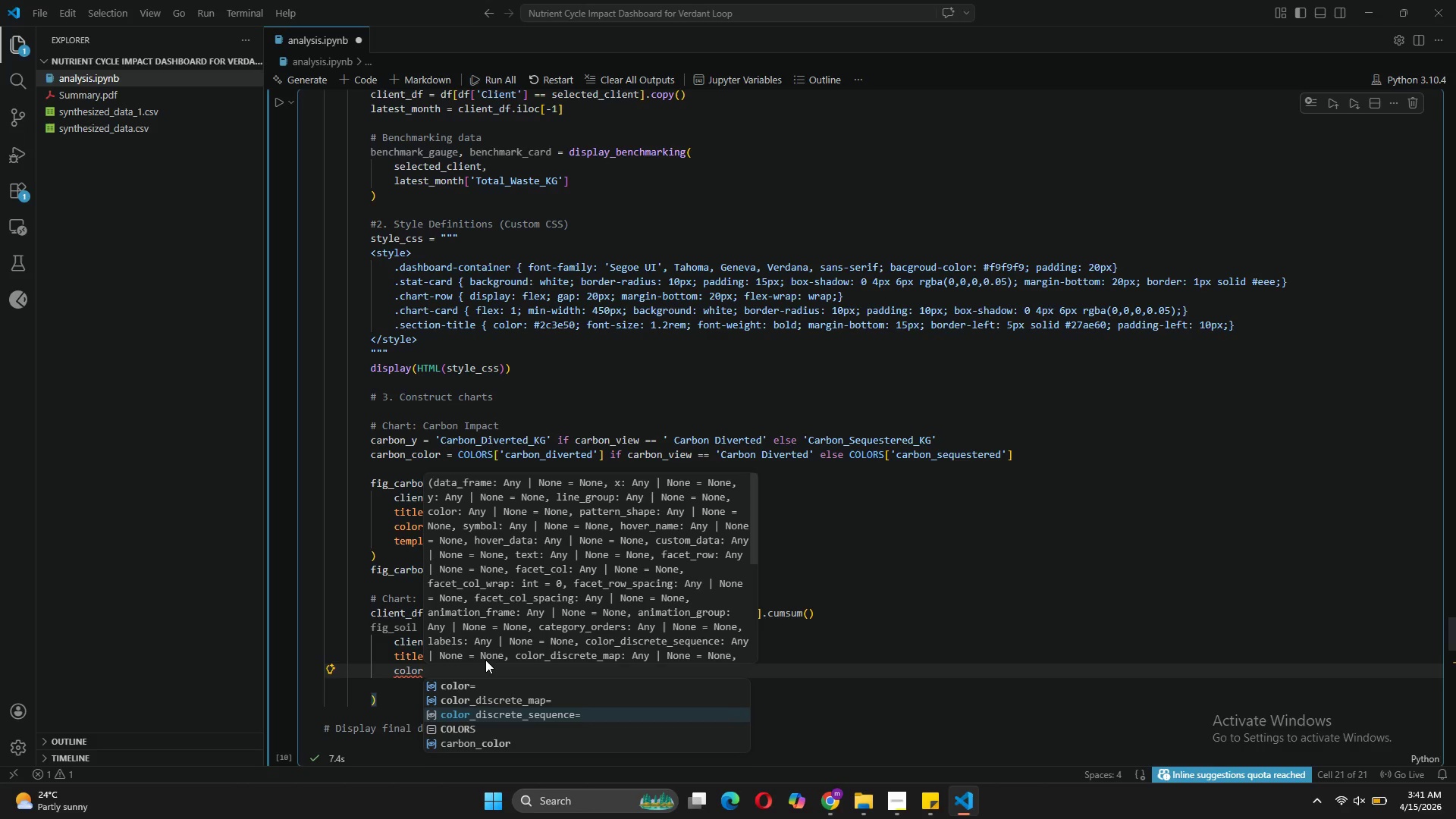 
key(ArrowDown)
 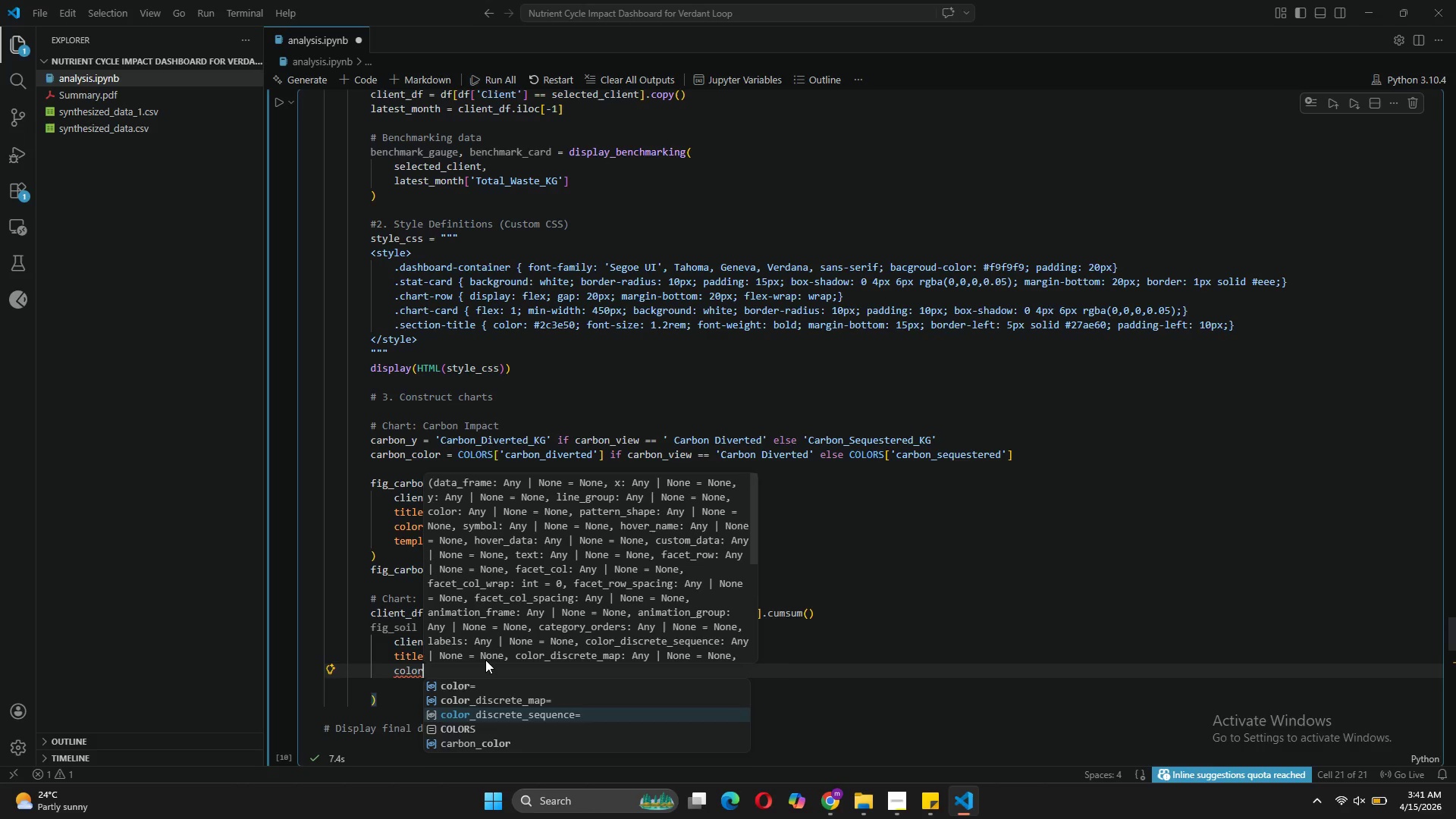 
key(Tab)
type([COLORS['PR)
key(Tab)
 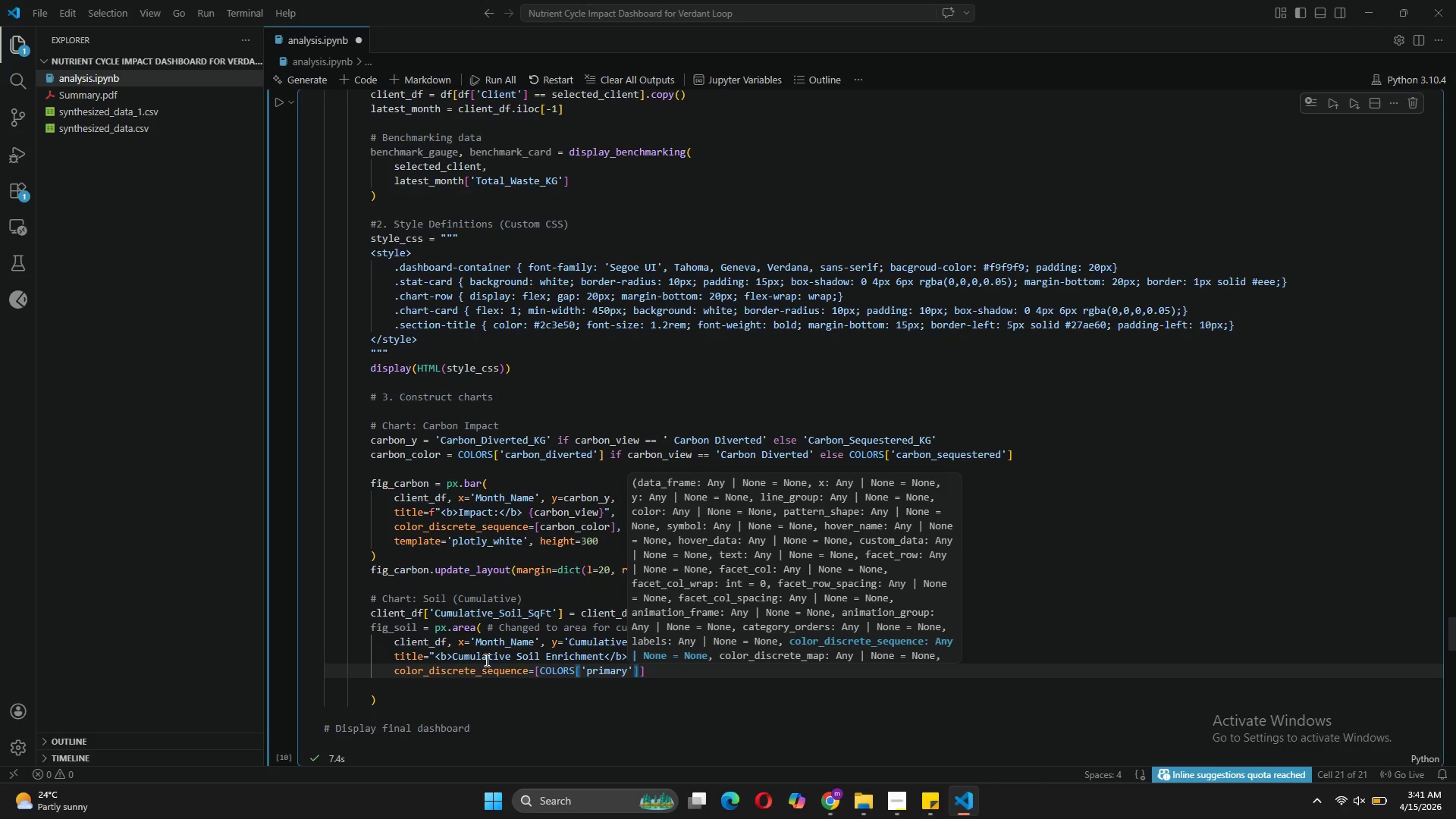 
key(ArrowRight)
 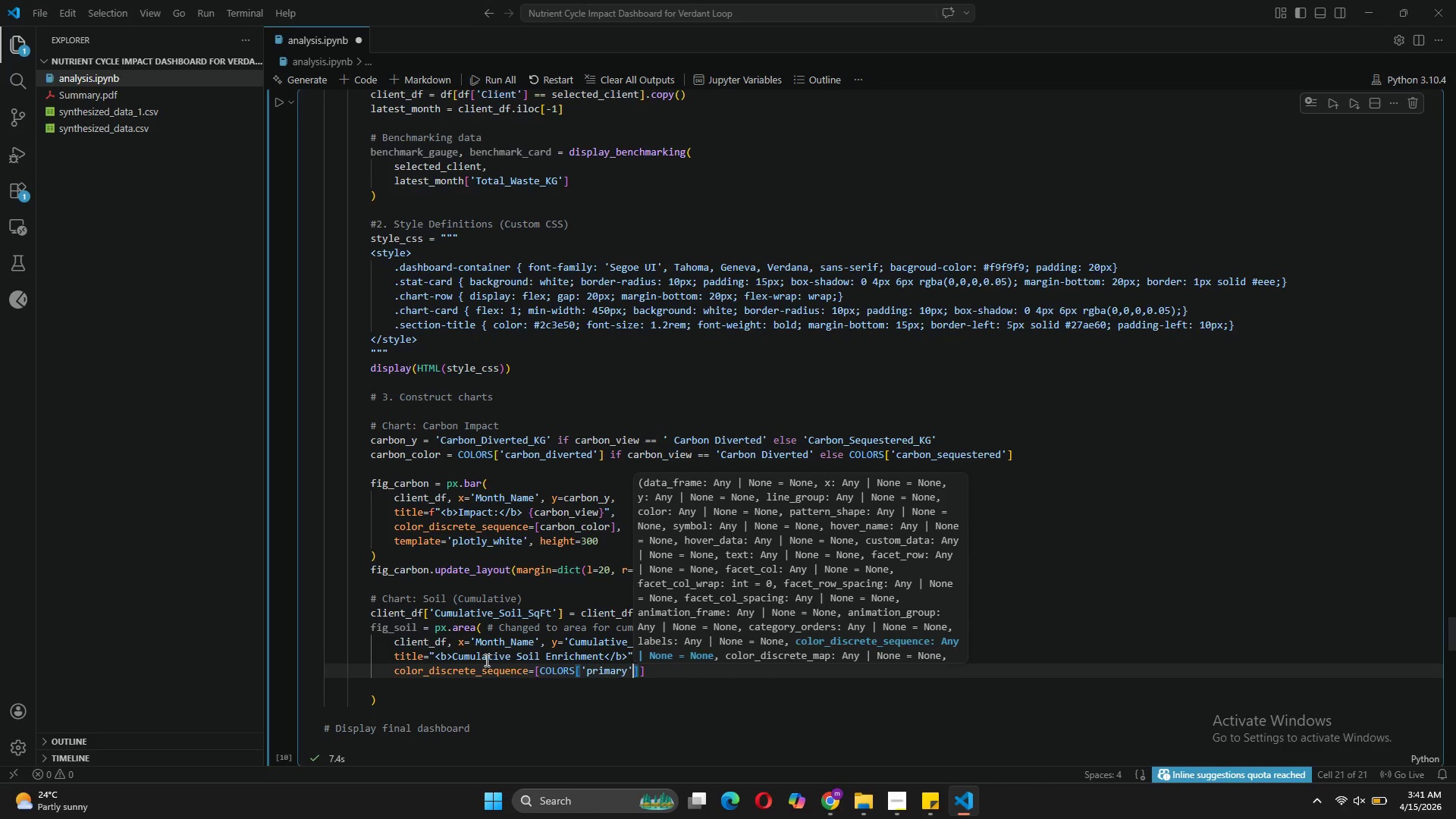 
key(ArrowRight)
 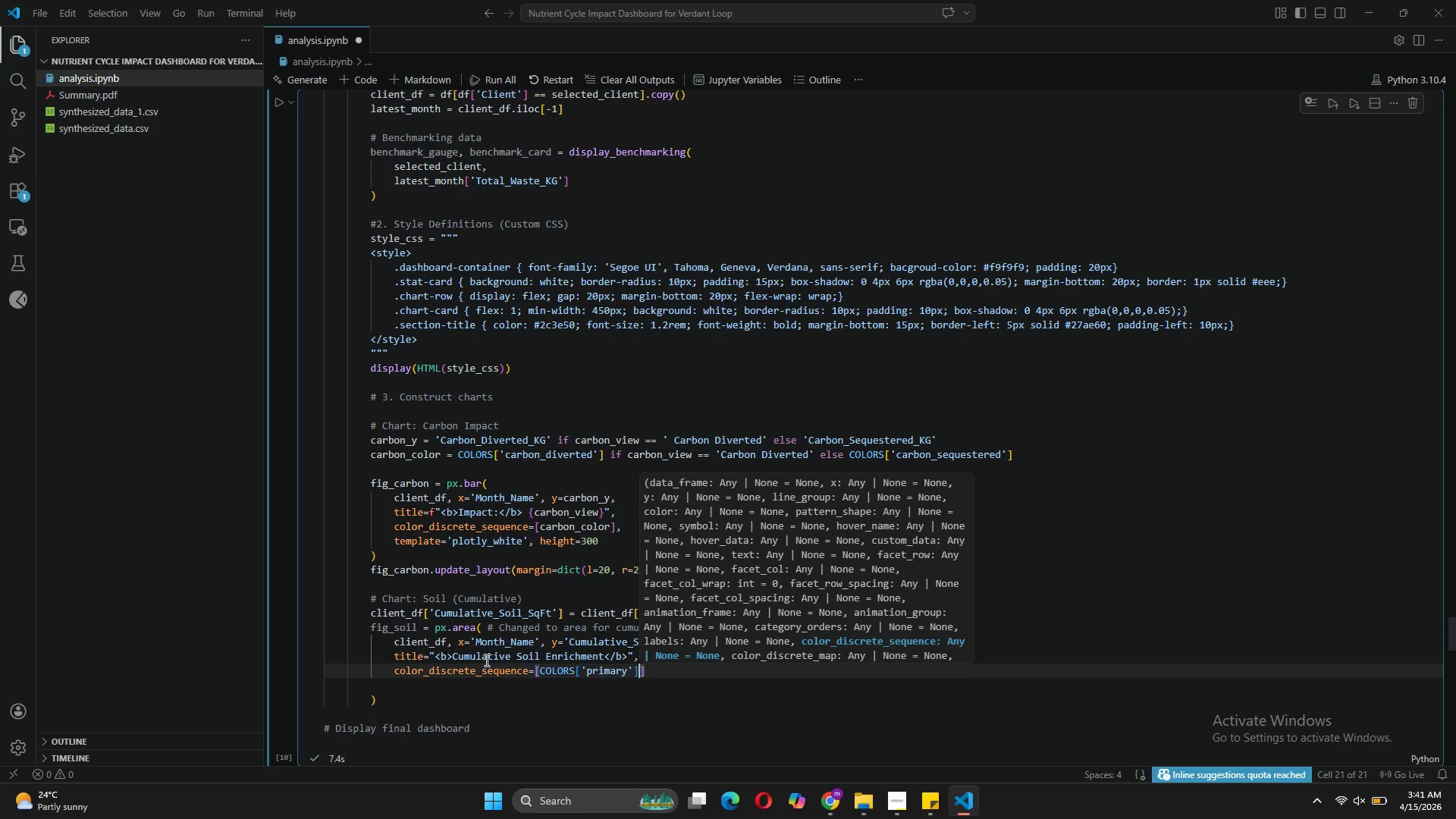 
key(ArrowRight)
 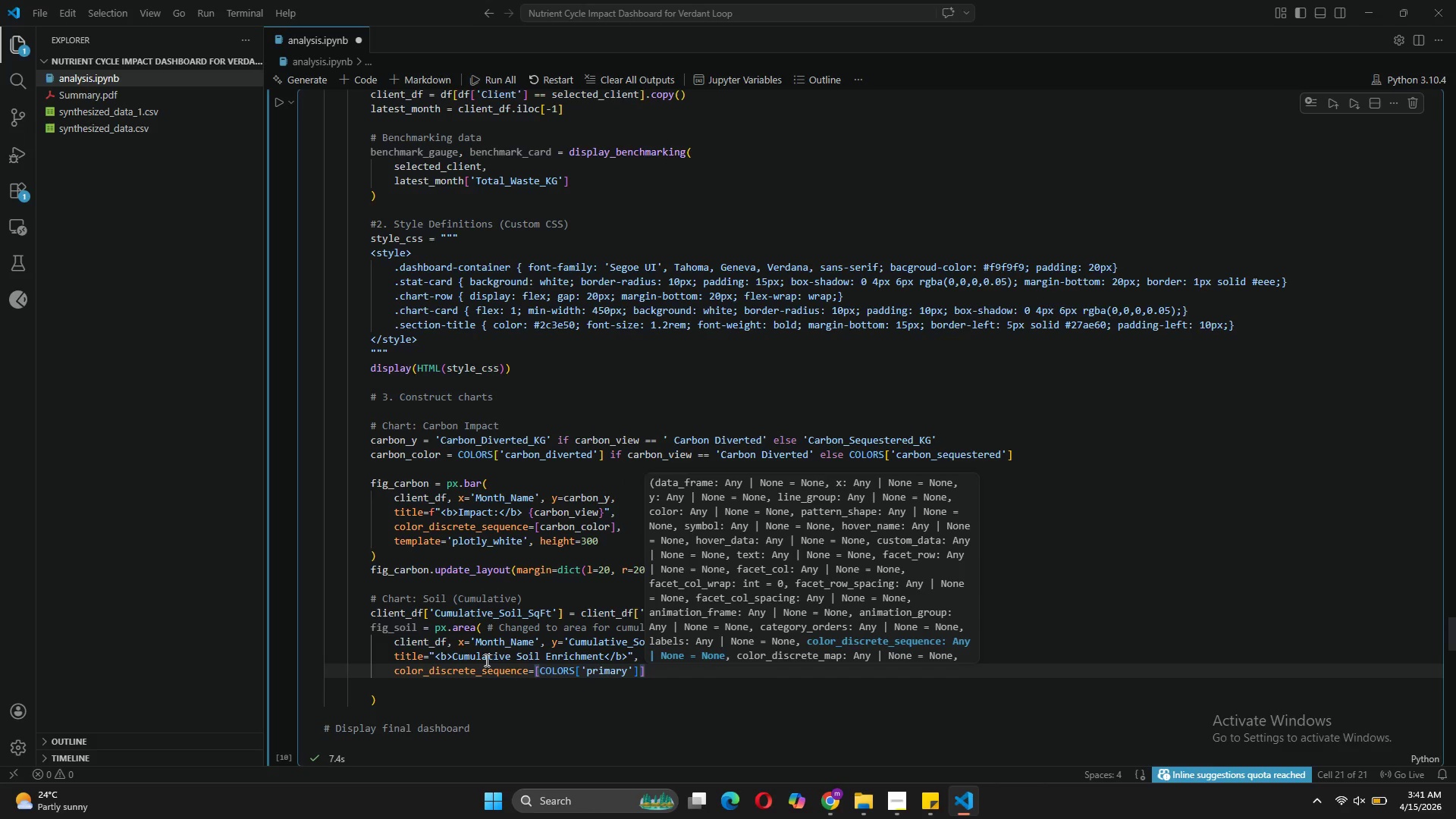 
key(Comma)
 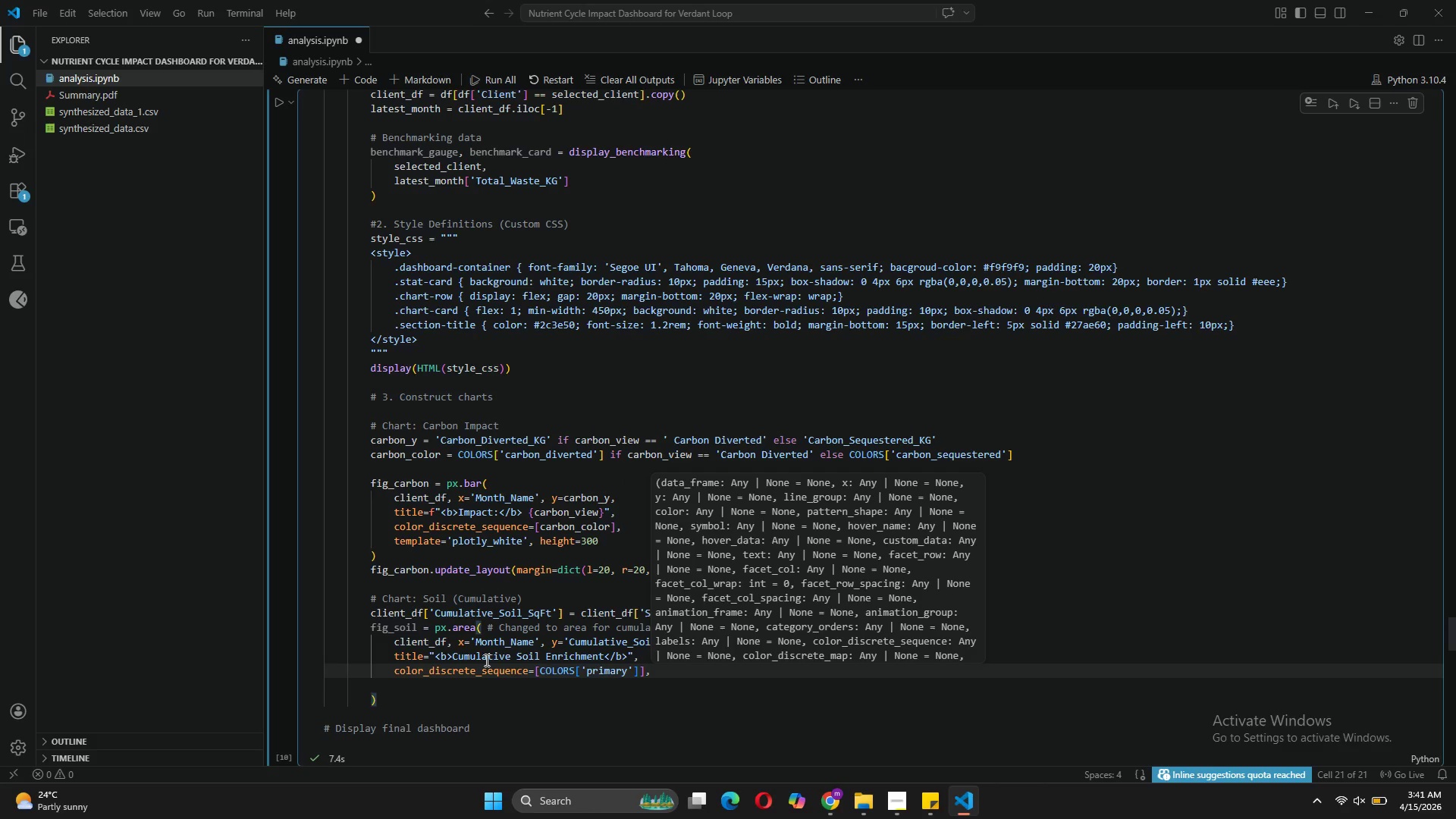 
key(Enter)
 